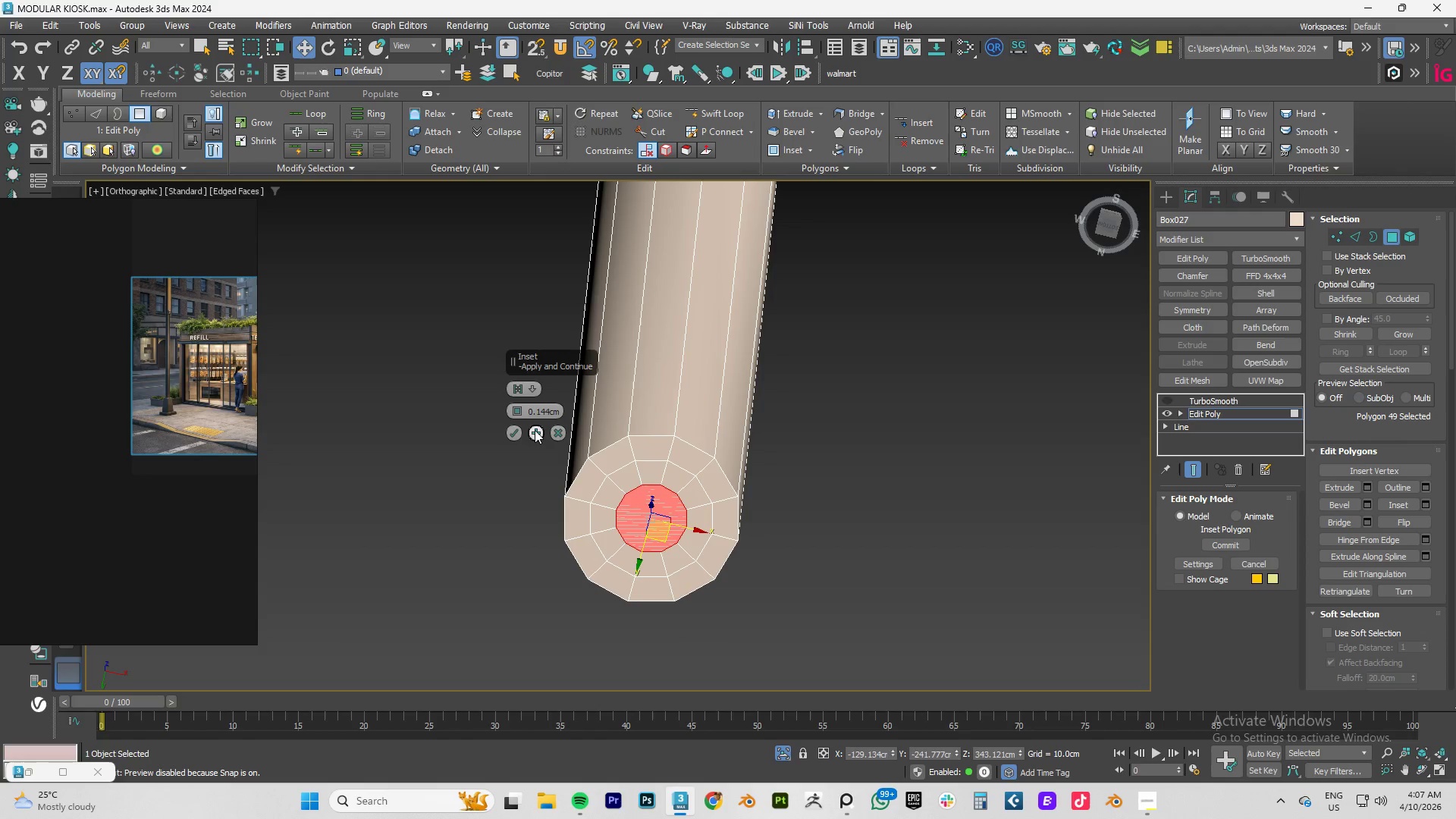 
left_click([535, 431])
 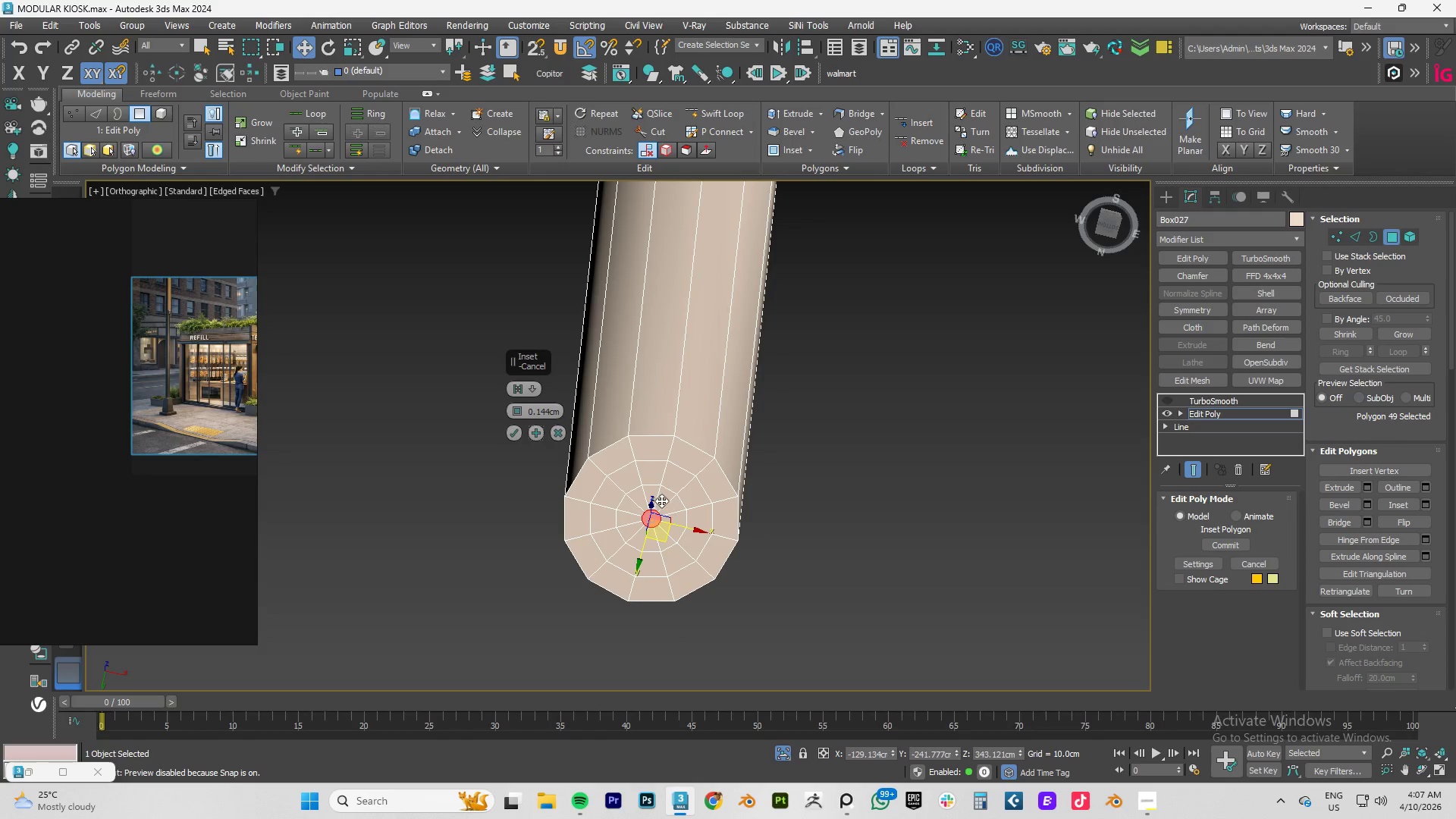 
scroll: coordinate [663, 513], scroll_direction: up, amount: 4.0
 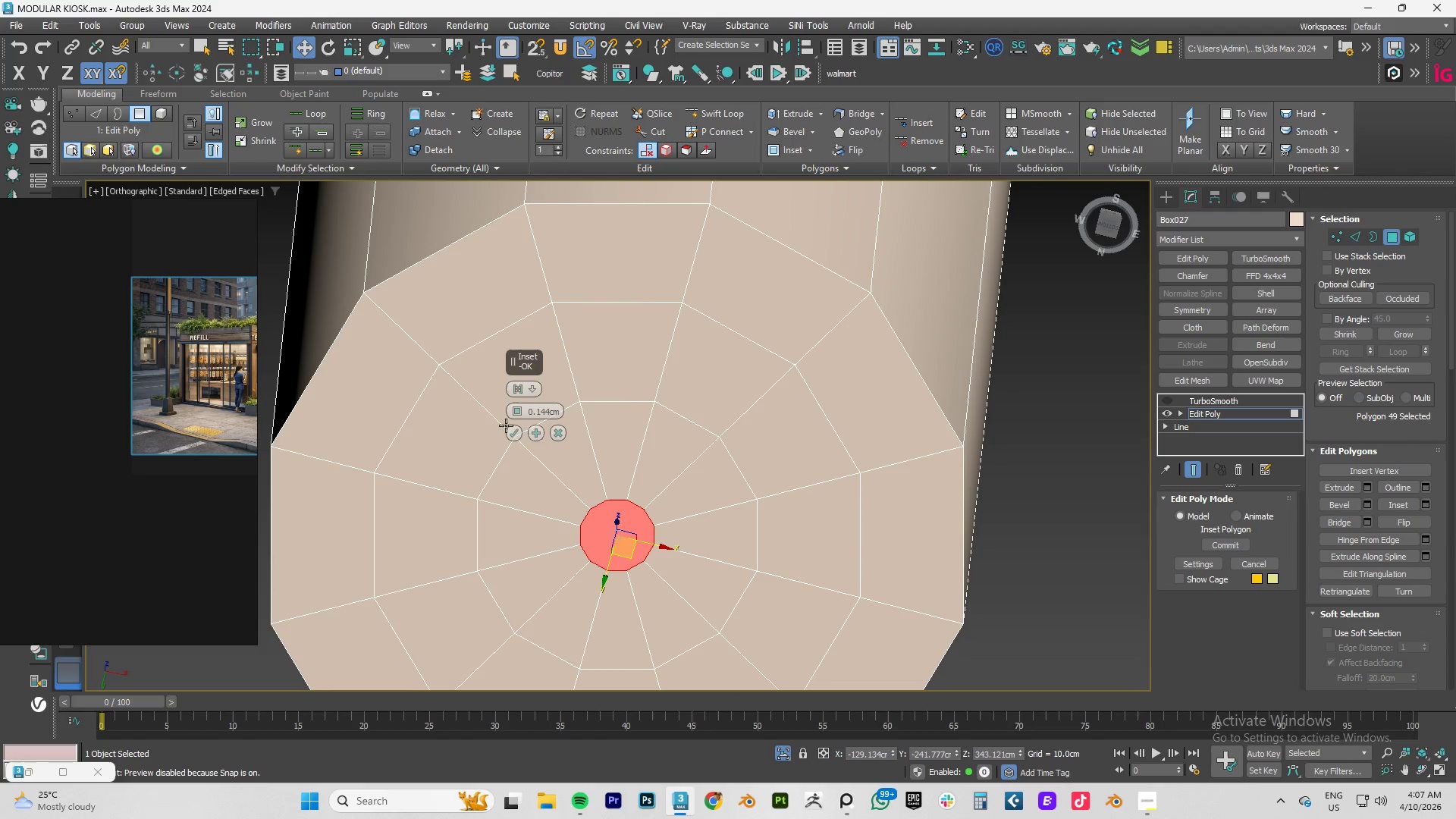 
left_click([511, 434])
 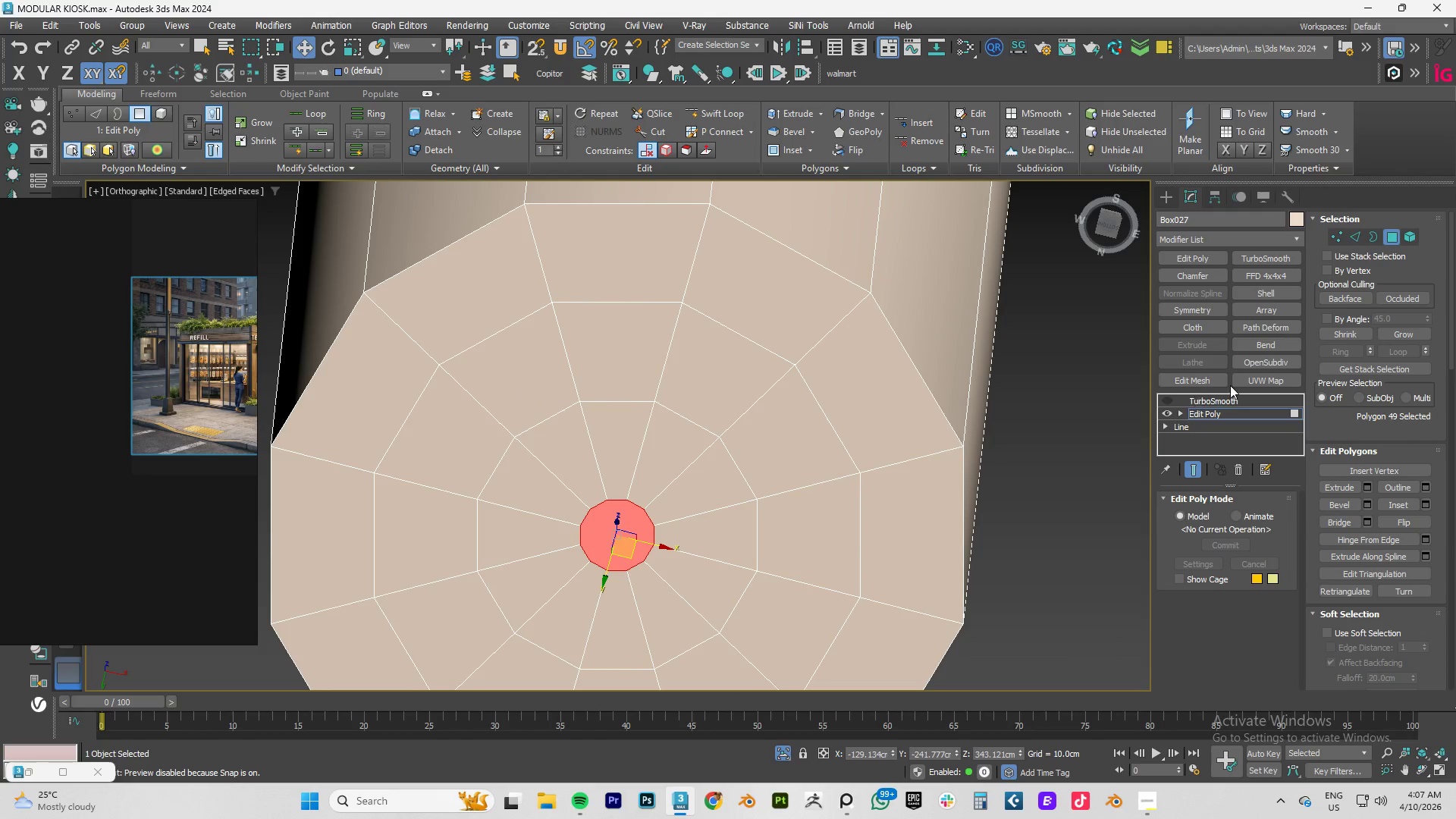 
hold_key(key=ControlLeft, duration=1.5)
left_click([1356, 235])
 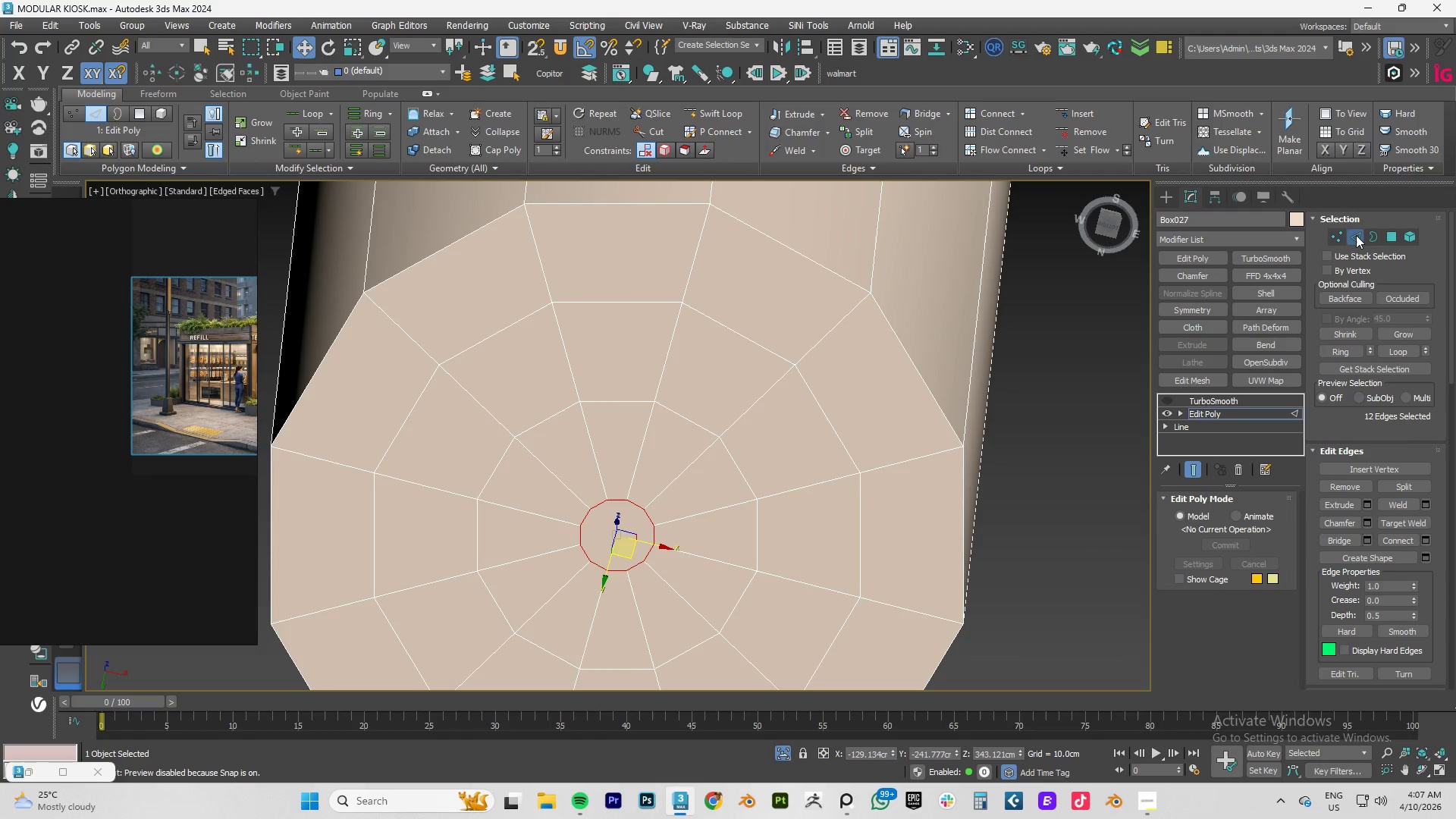 
key(Control+ControlLeft)
 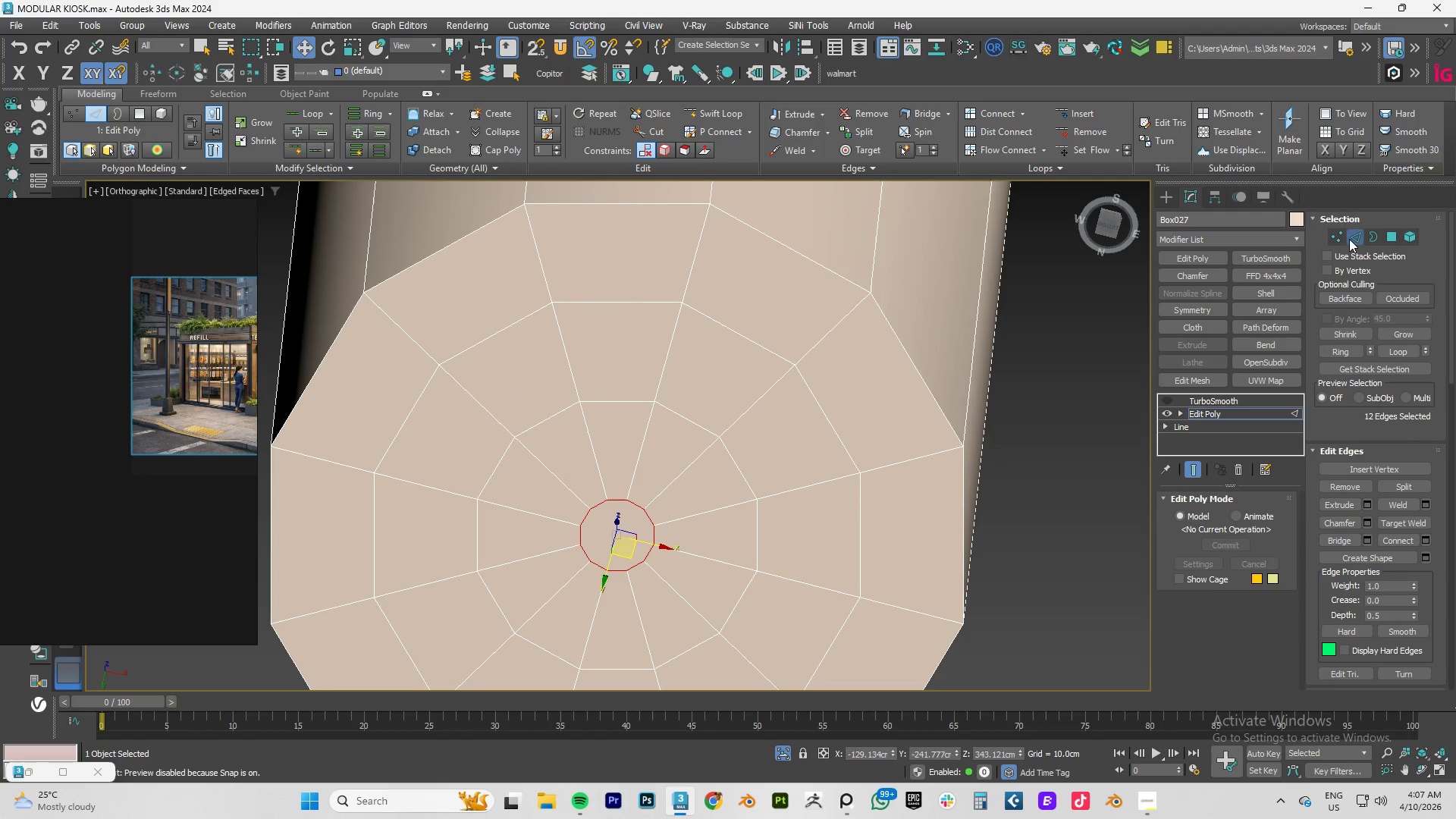 
key(Control+ControlLeft)
 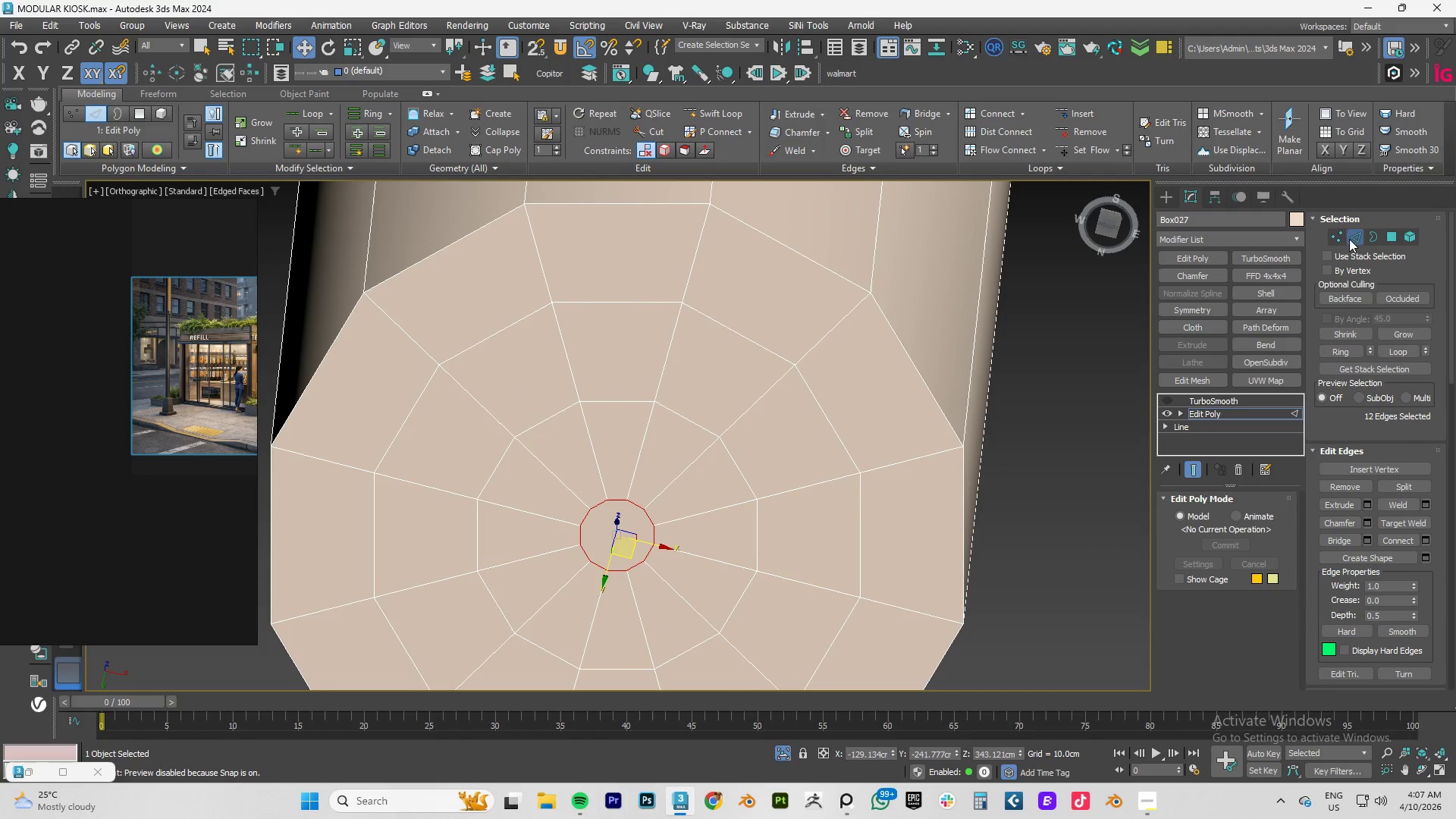 
key(Control+ControlLeft)
 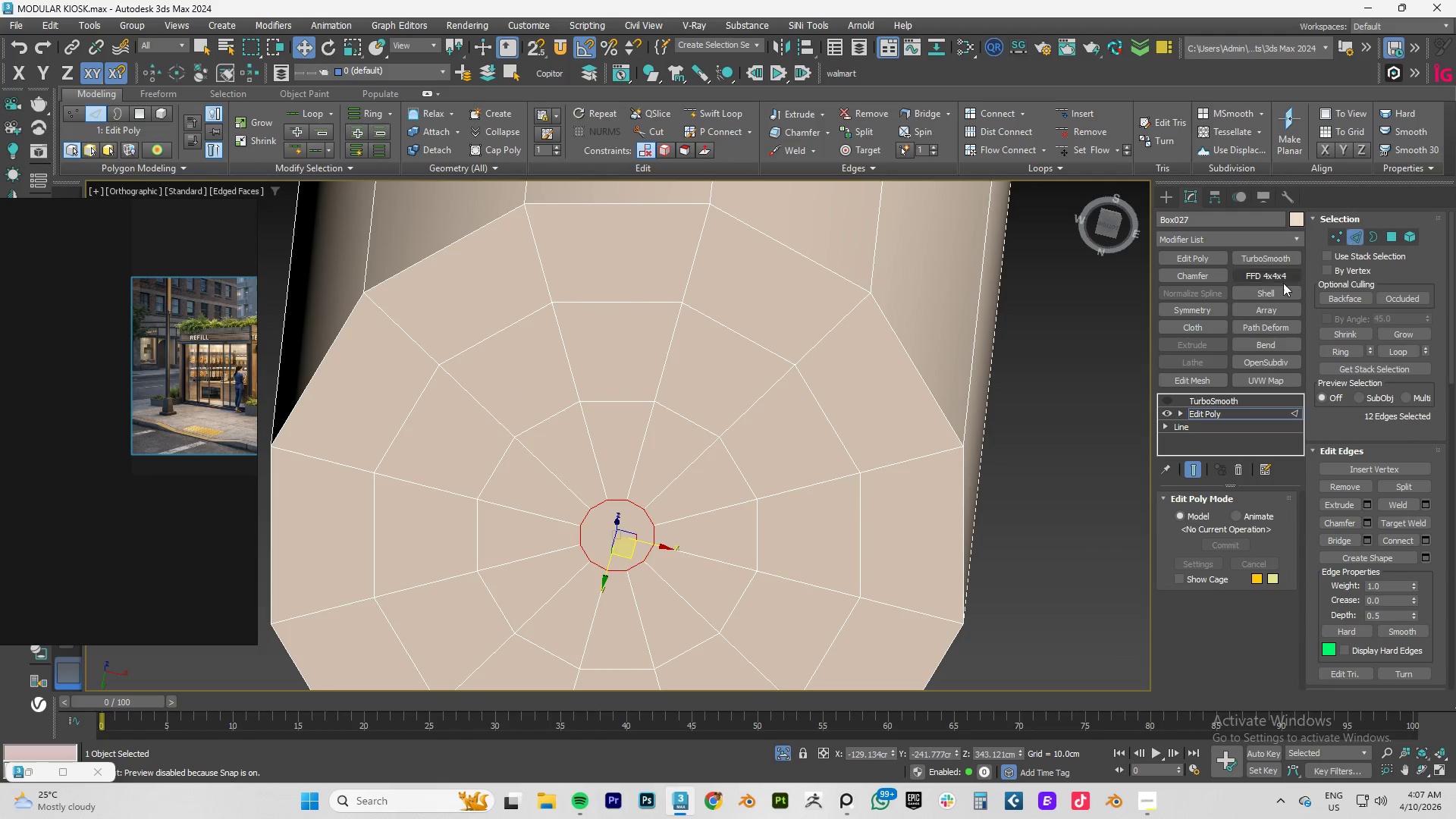 
key(Control+ControlLeft)
 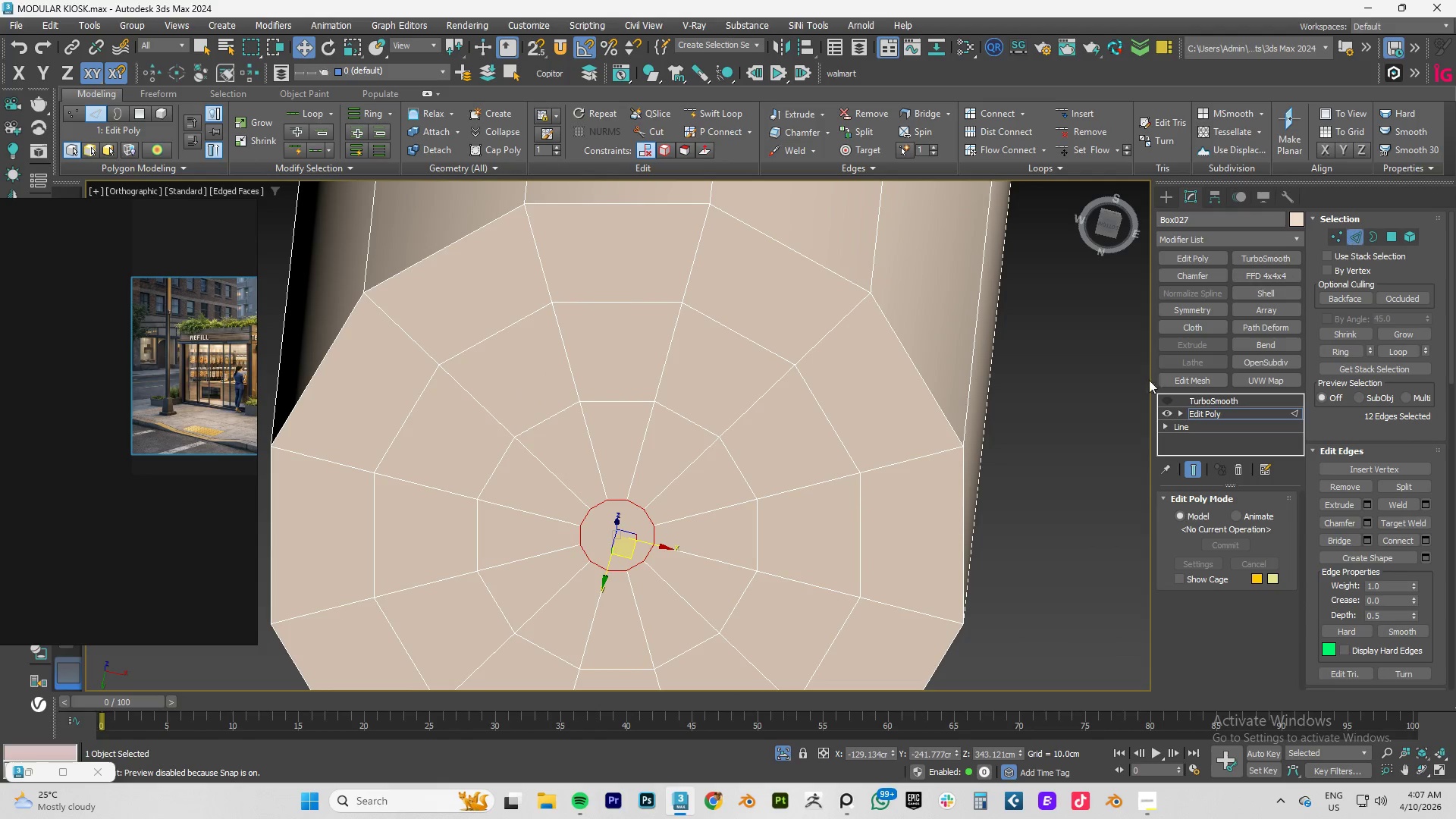 
hold_key(key=ControlLeft, duration=1.81)
left_click([1334, 237])
 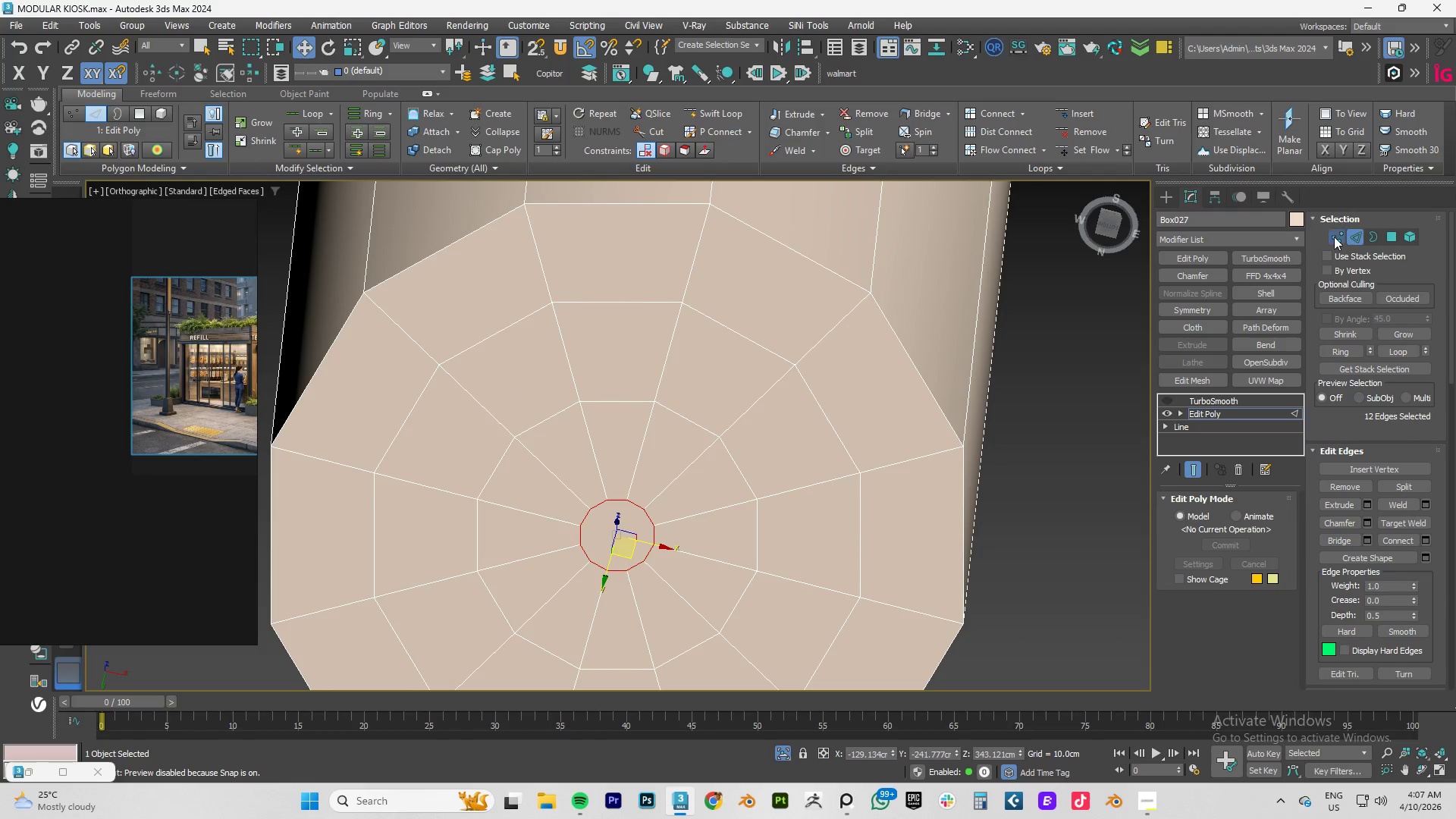 
hold_key(key=ControlLeft, duration=0.59)
 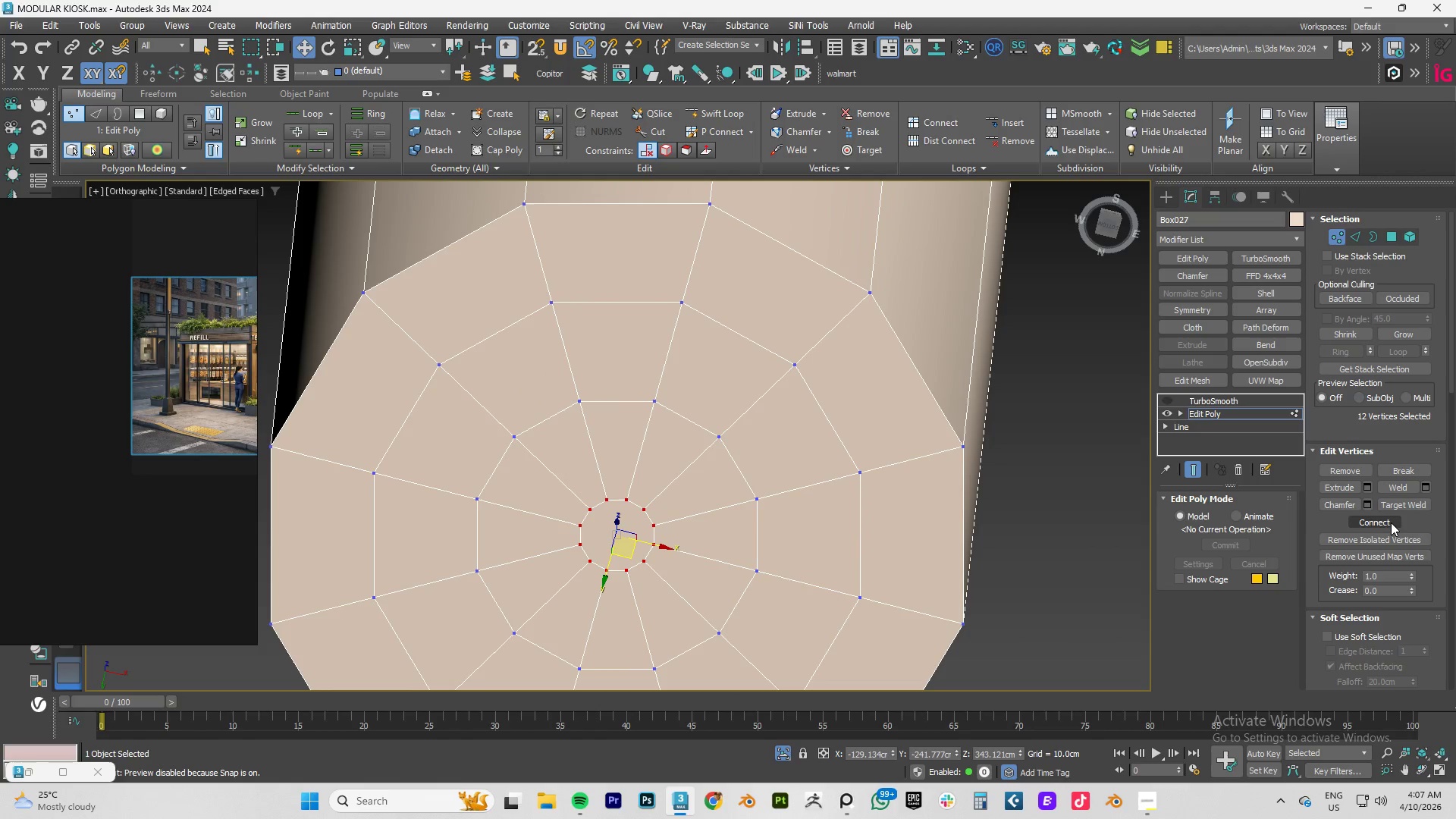 
left_click([1400, 486])
 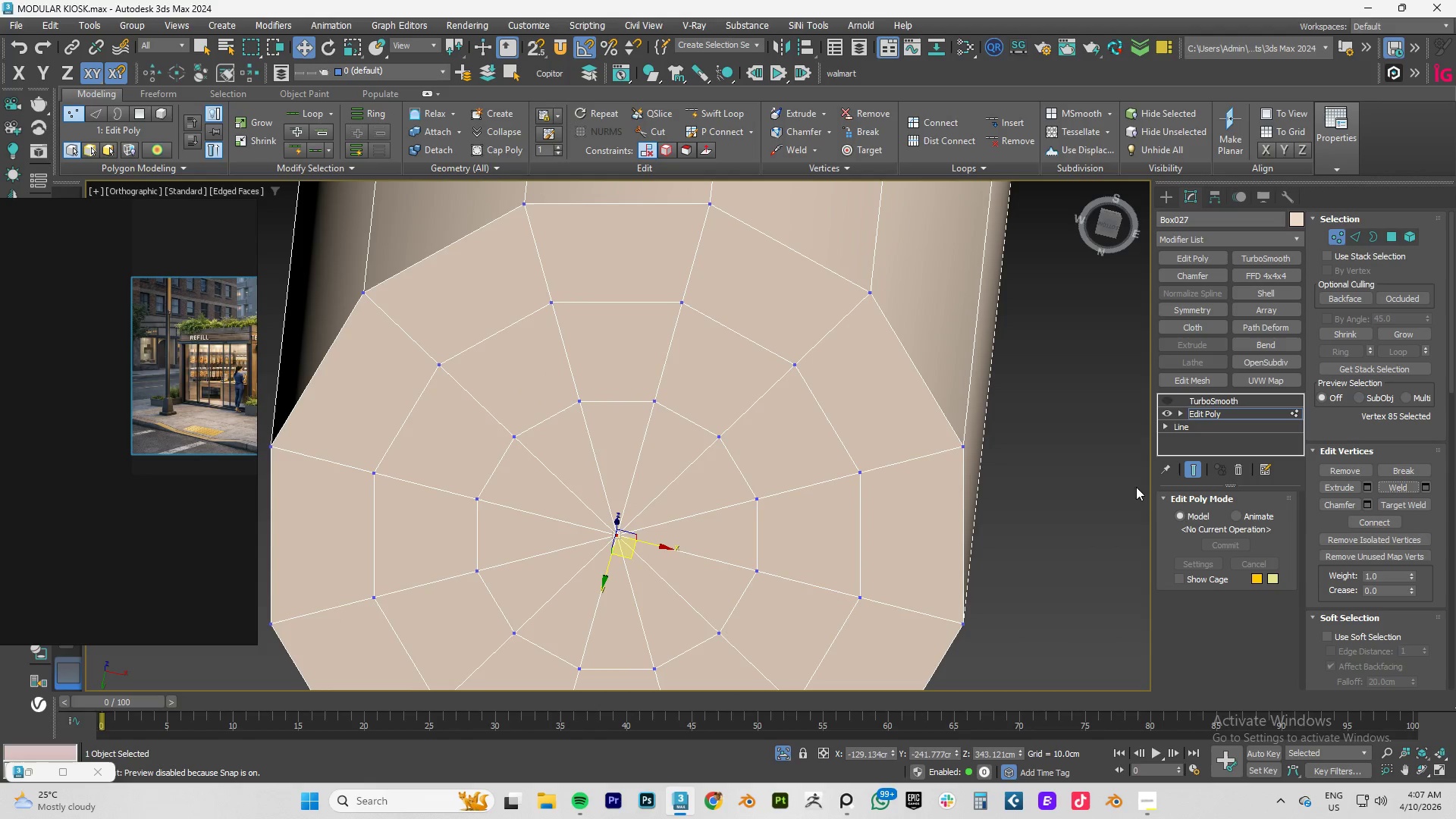 
left_click([836, 494])
 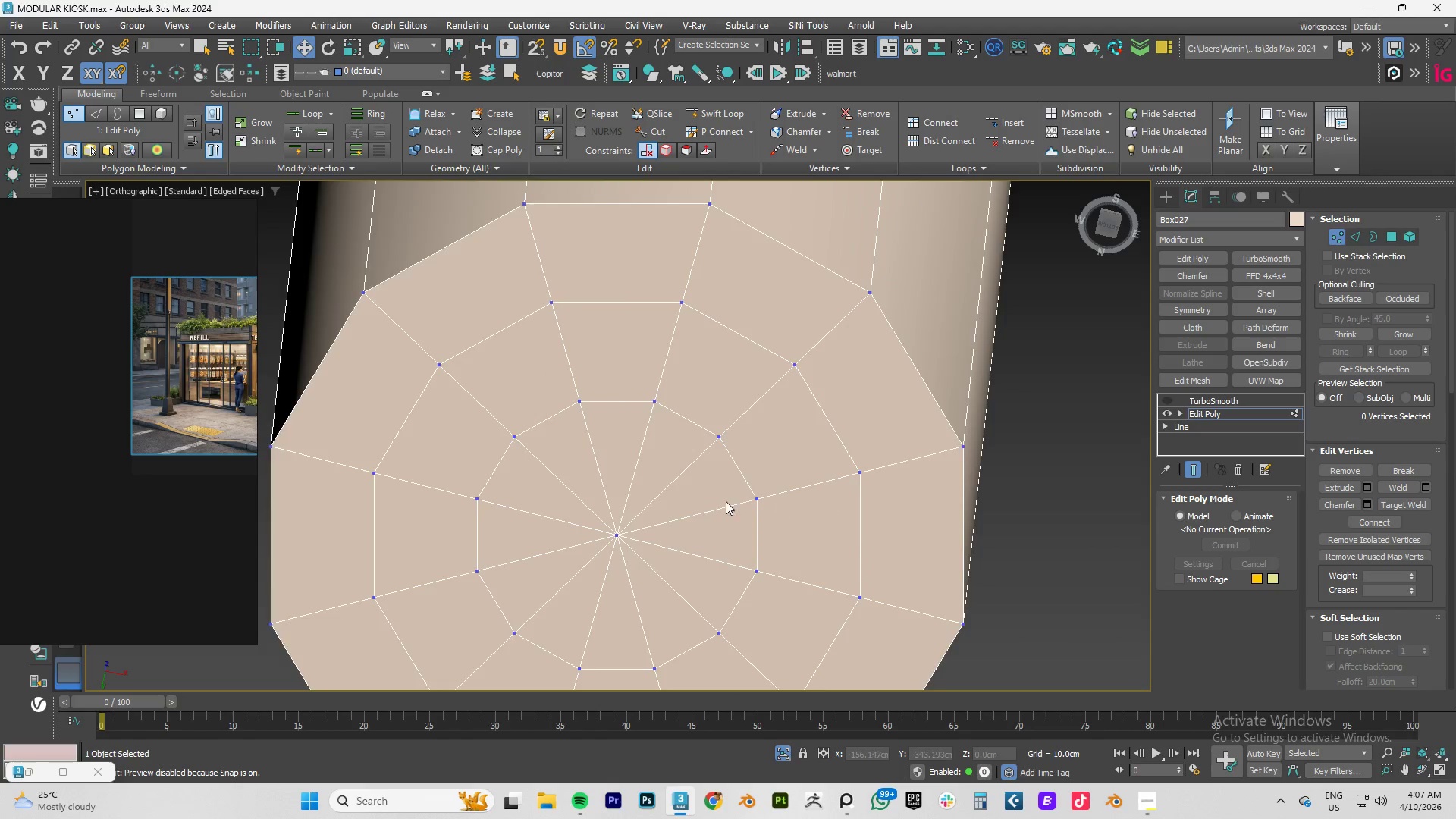 
hold_key(key=AltLeft, duration=0.44)
 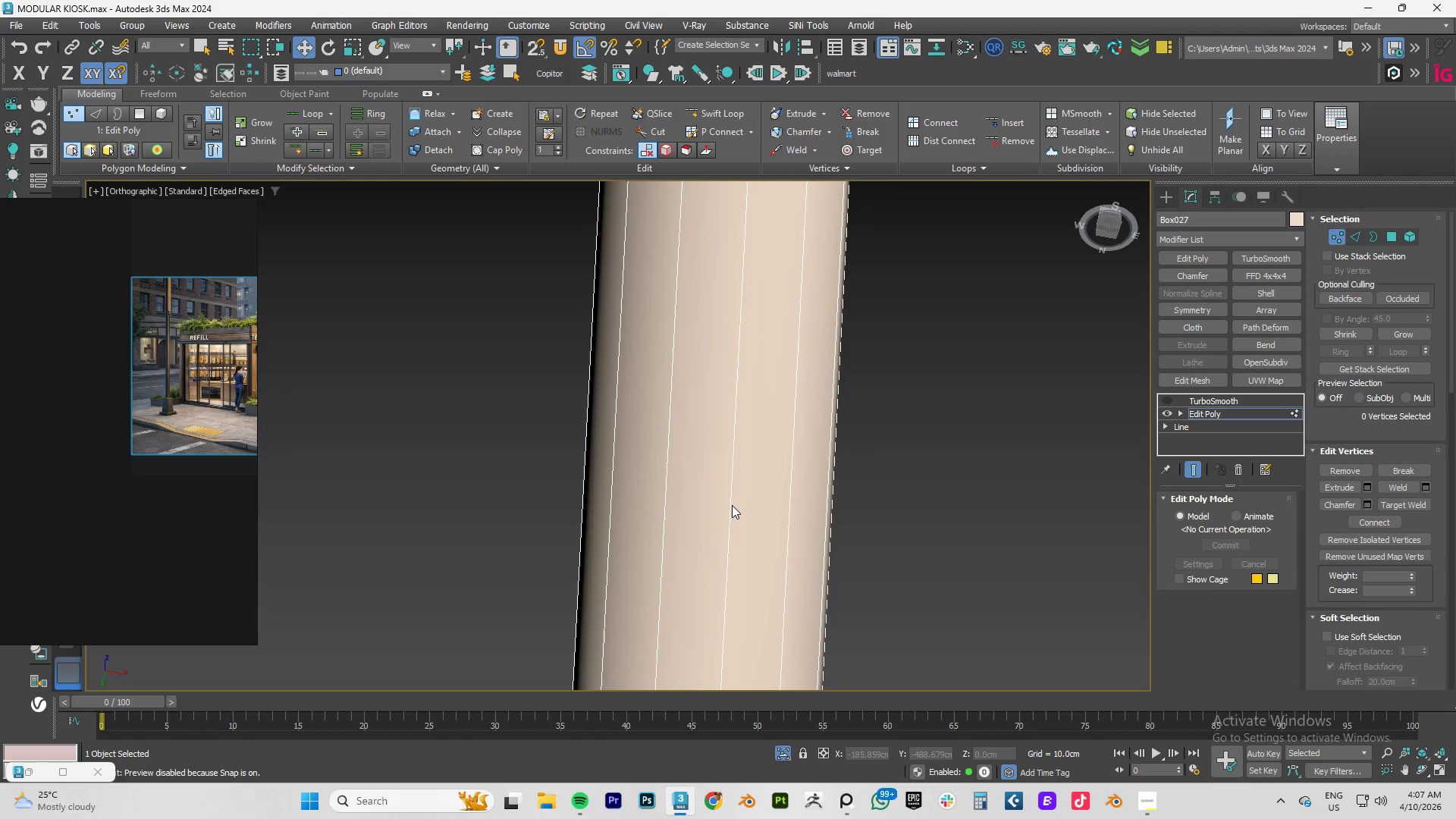 
scroll: coordinate [721, 501], scroll_direction: down, amount: 3.0
 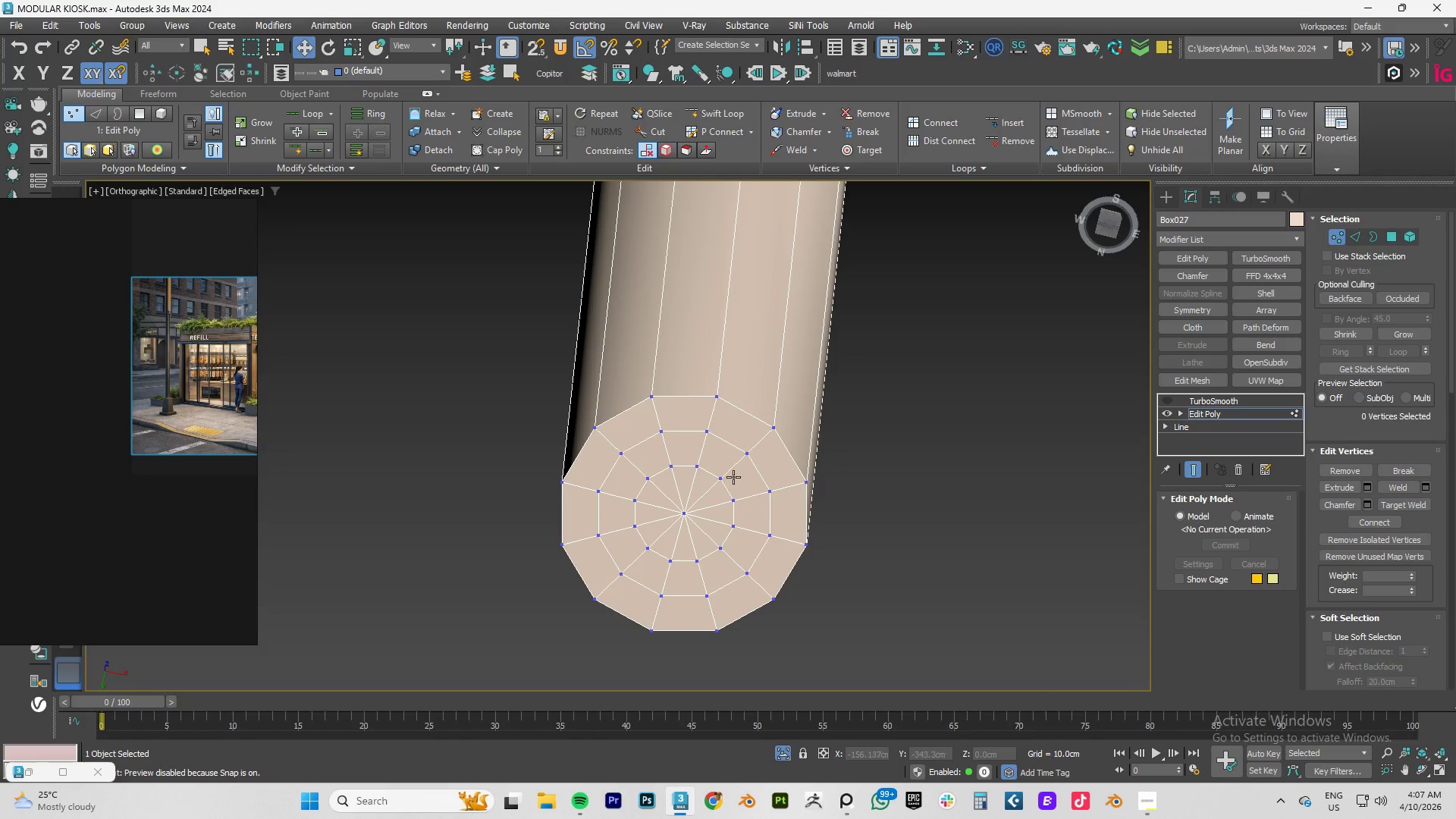 
key(F)
 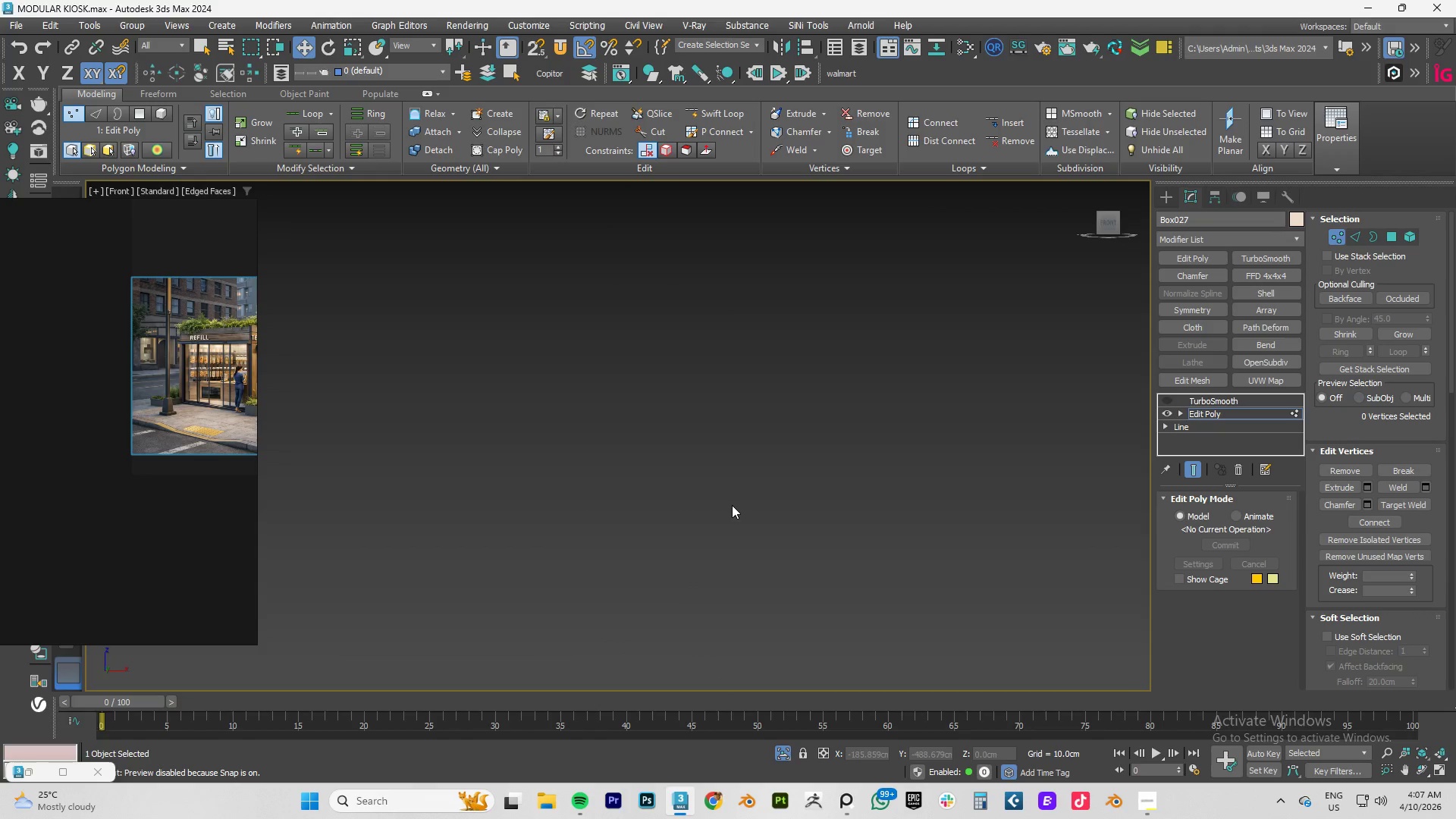 
scroll: coordinate [732, 505], scroll_direction: down, amount: 2.0
 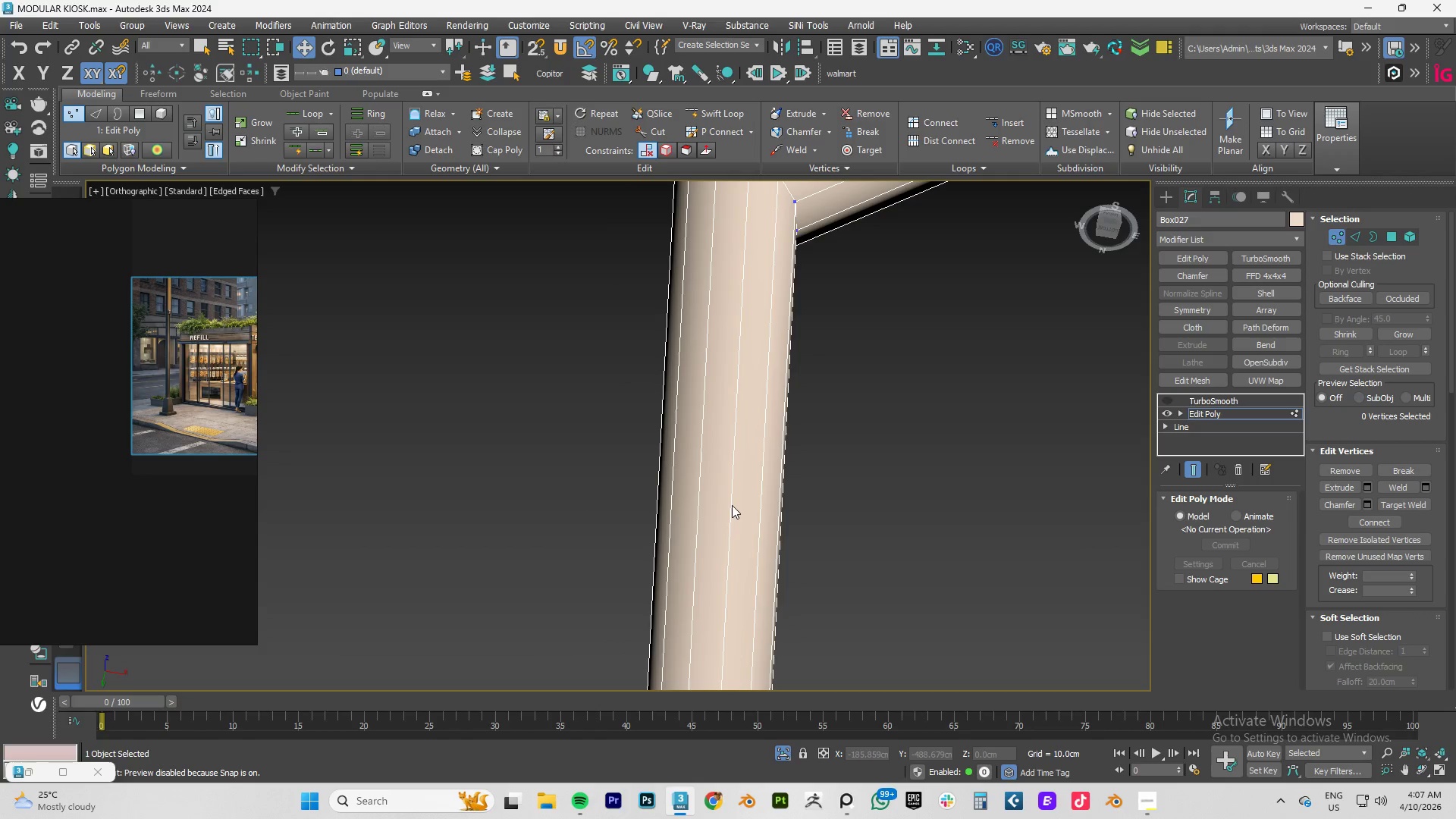 
key(Z)
 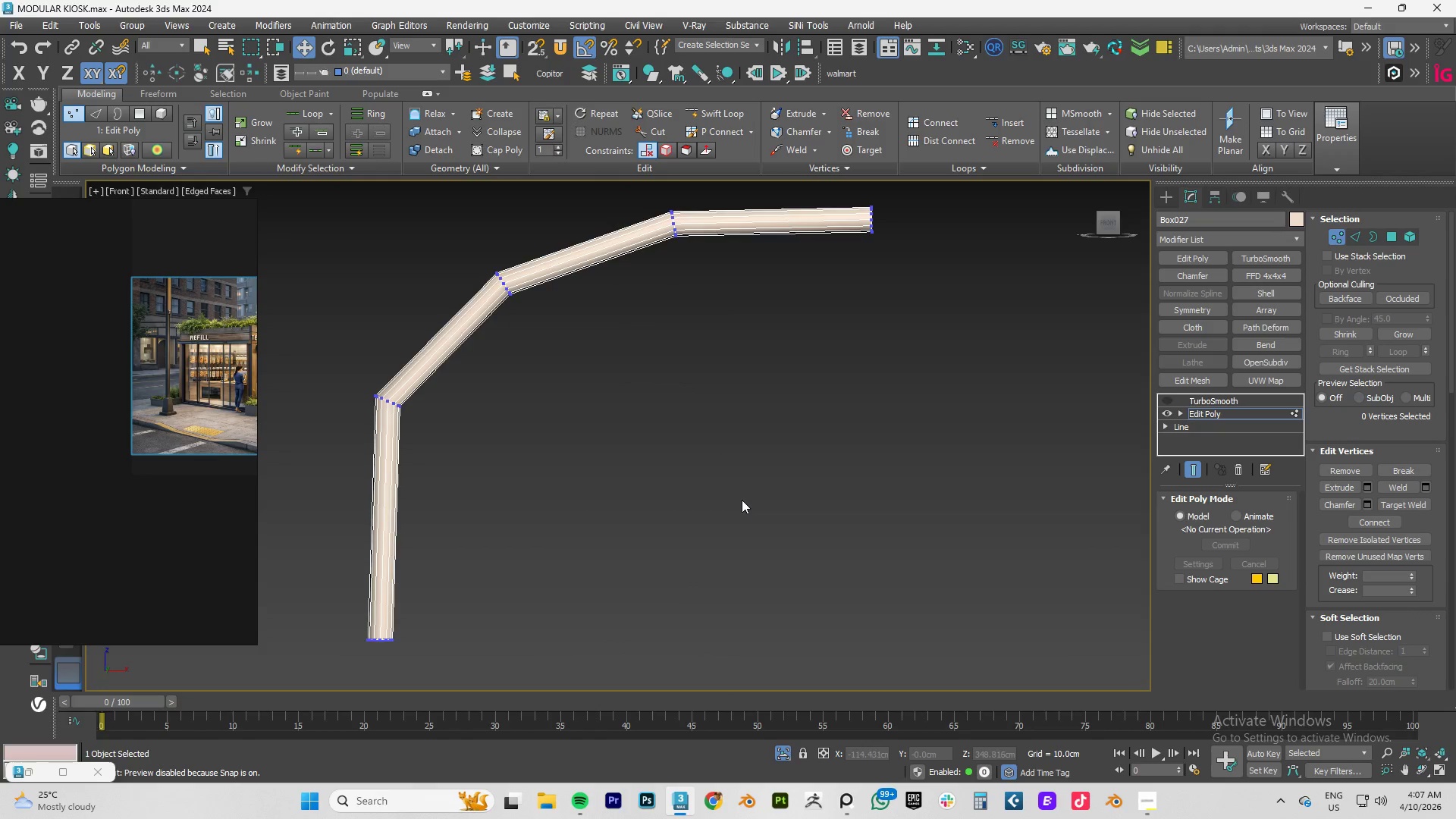 
scroll: coordinate [742, 500], scroll_direction: down, amount: 4.0
 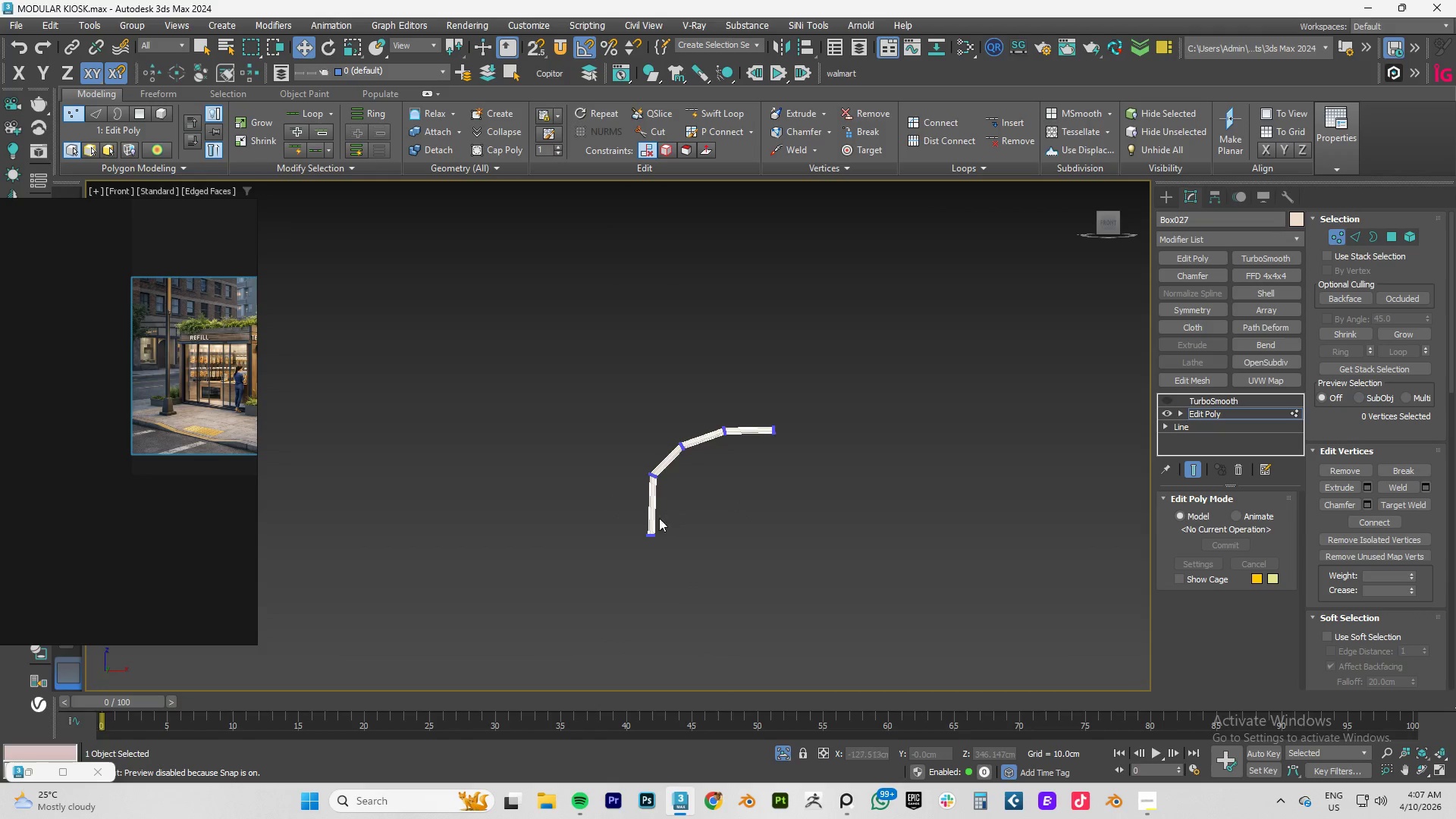 
key(Alt+AltLeft)
 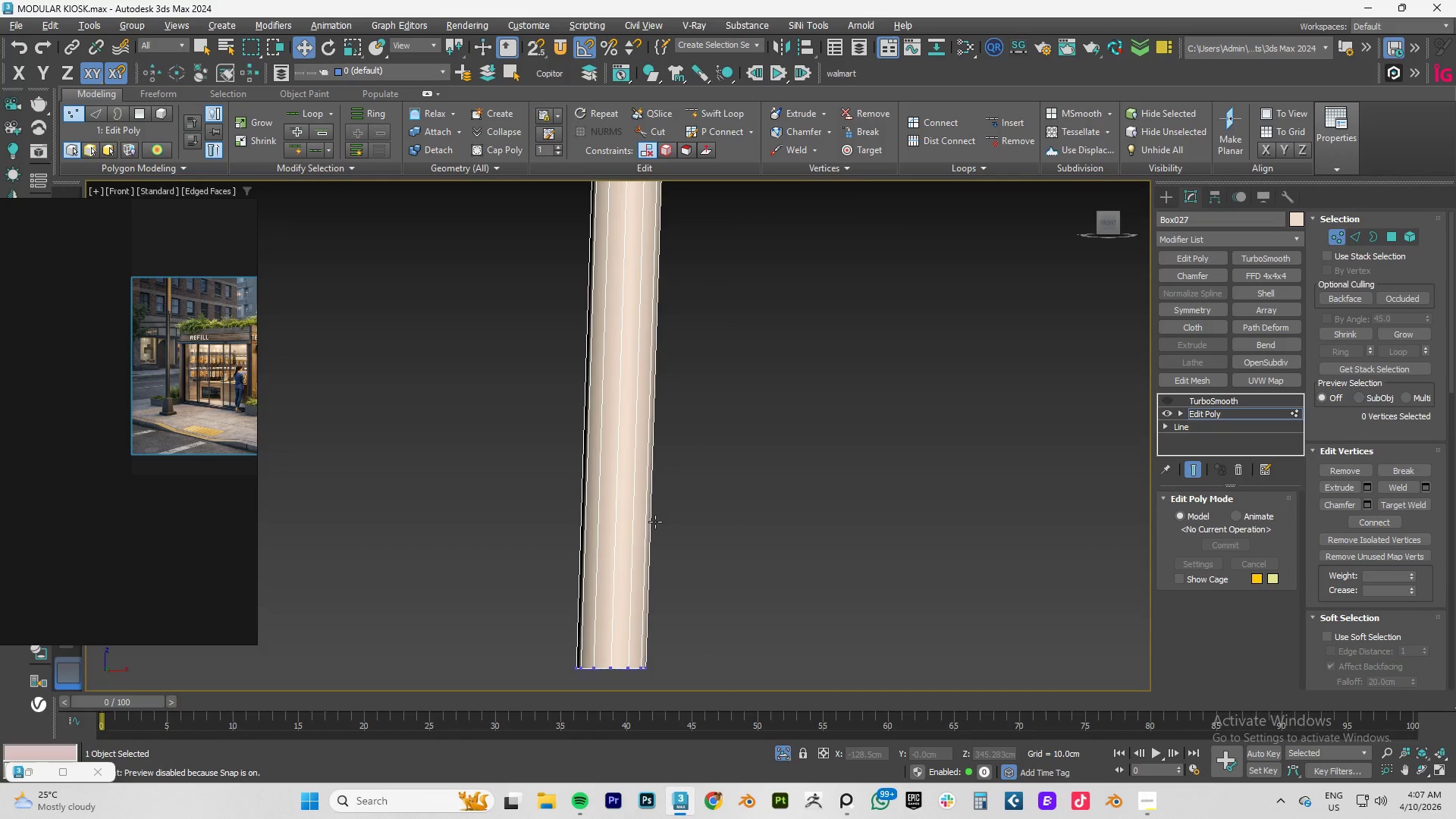 
scroll: coordinate [655, 522], scroll_direction: up, amount: 7.0
 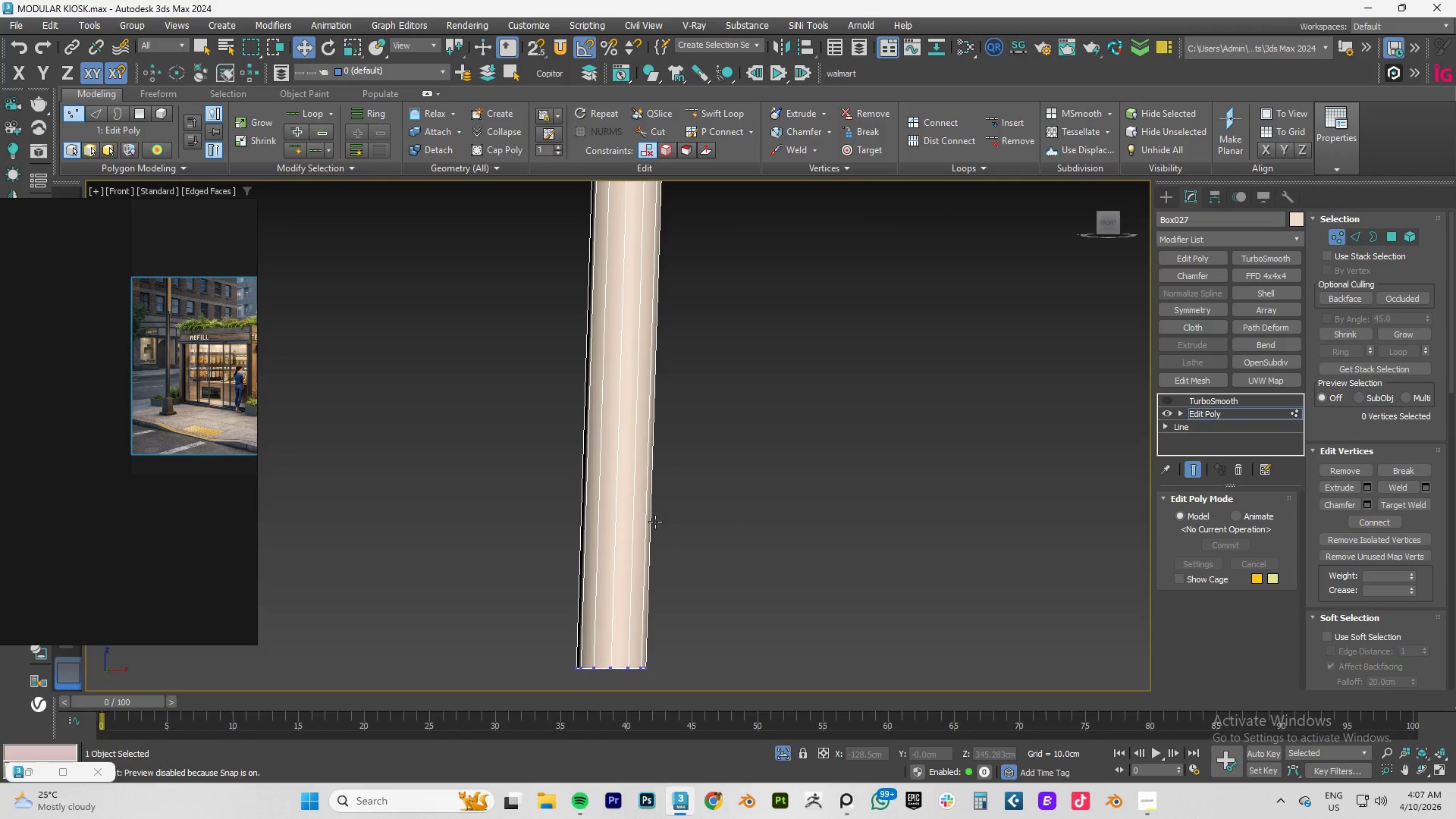 
key(Alt+1)
 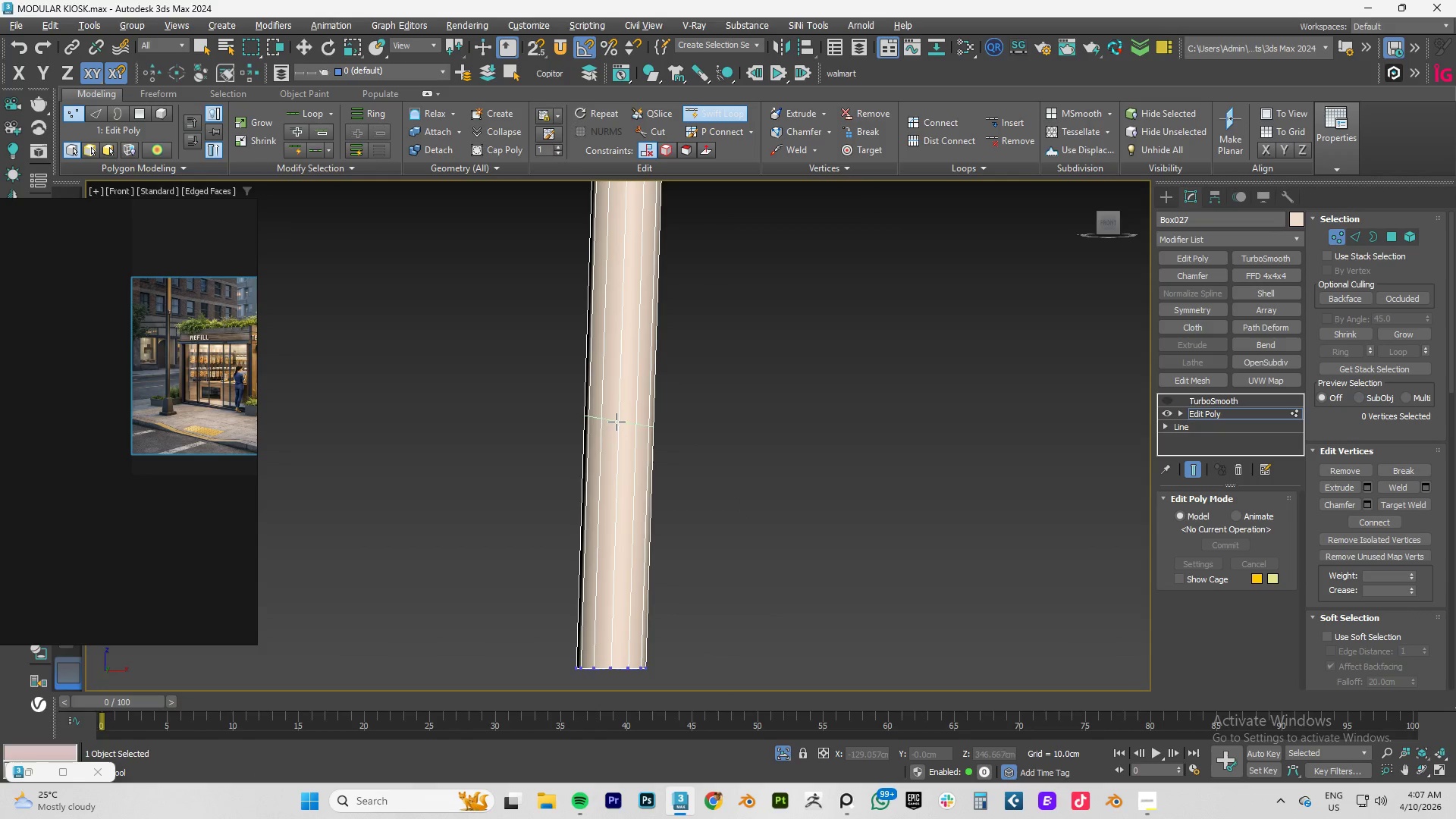 
left_click([617, 419])
 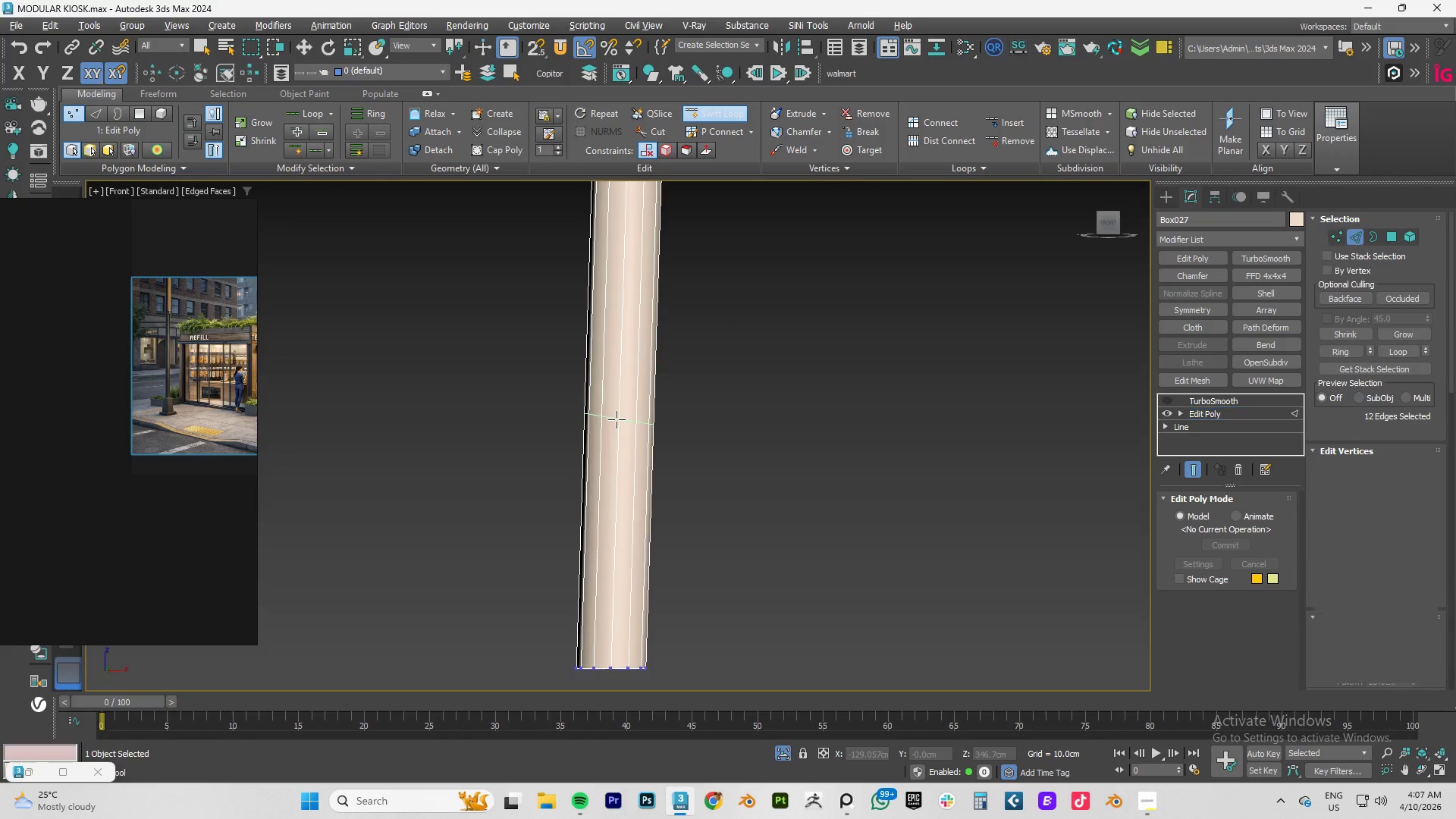 
right_click([617, 419])
 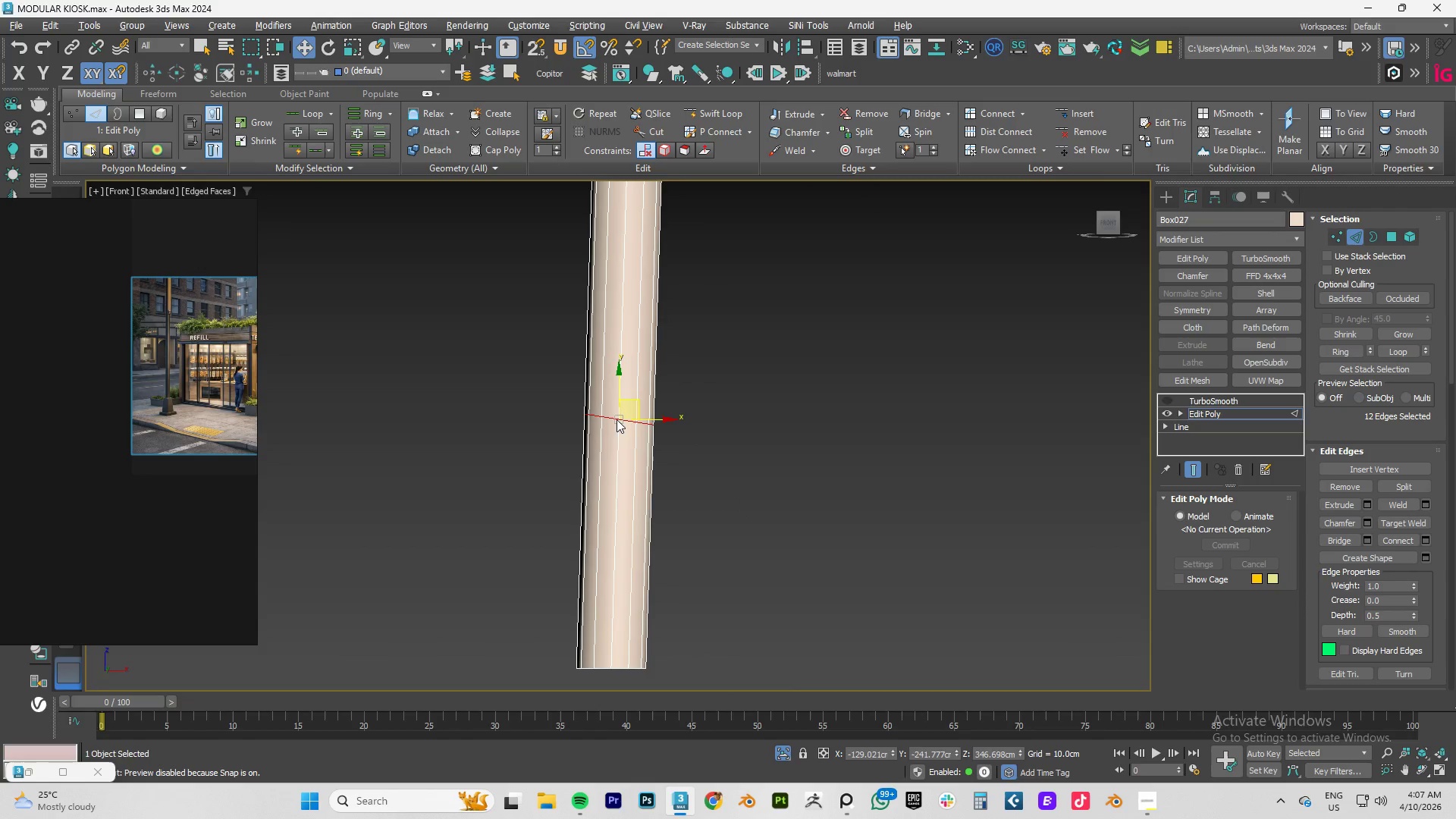 
key(R)
 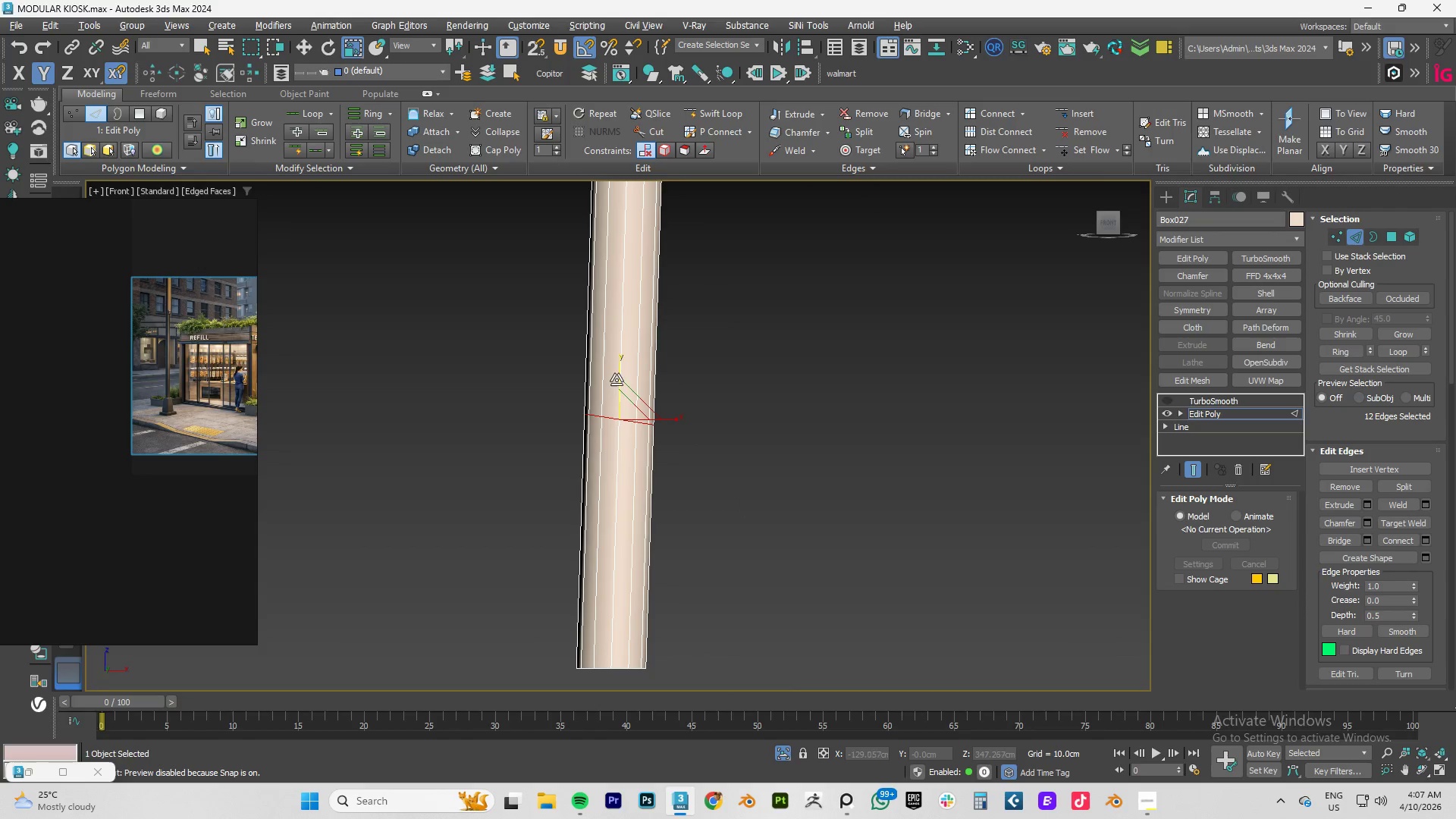 
left_click_drag(start_coordinate=[619, 378], to_coordinate=[109, 683])
 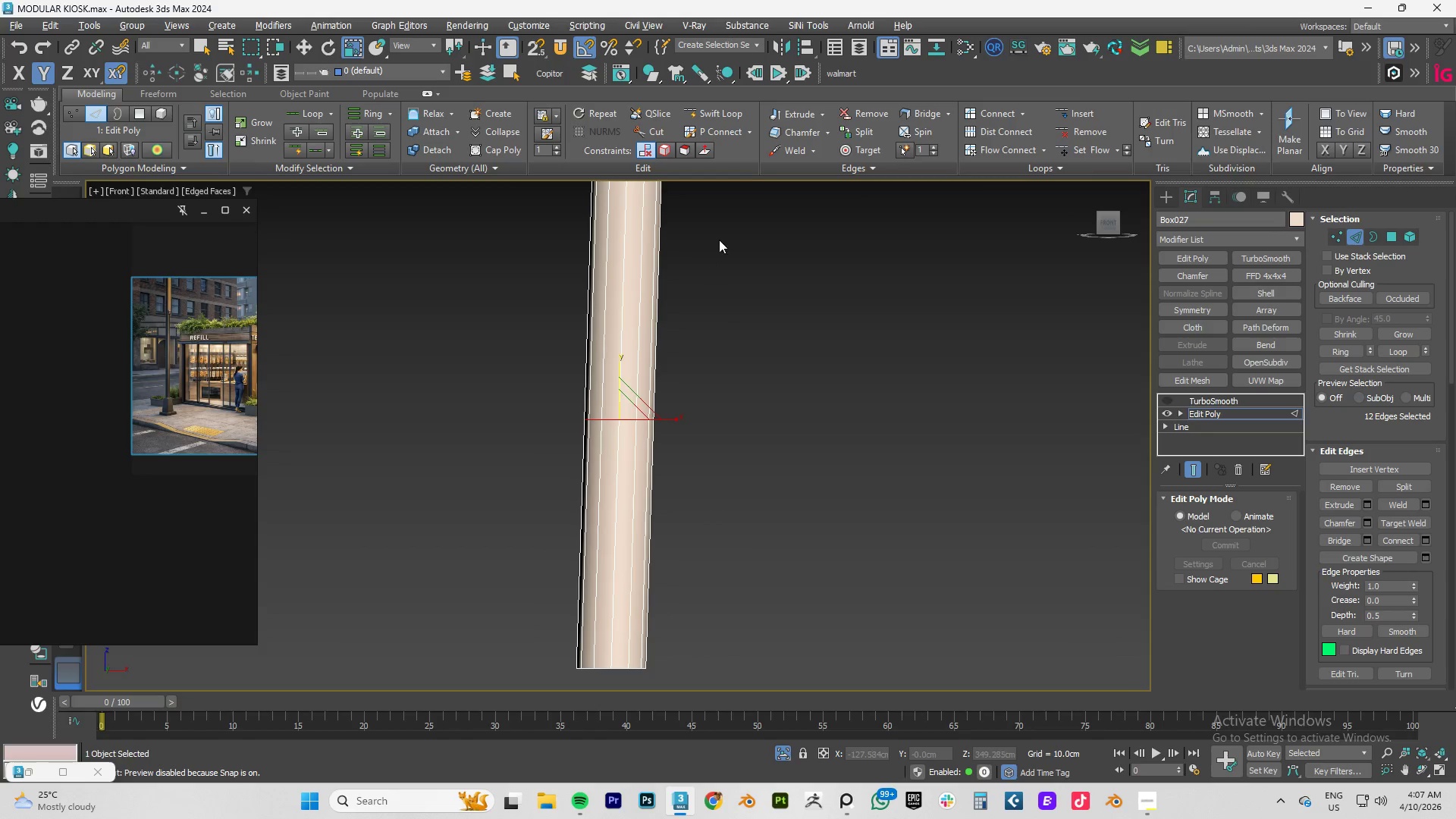 
left_click([781, 424])
 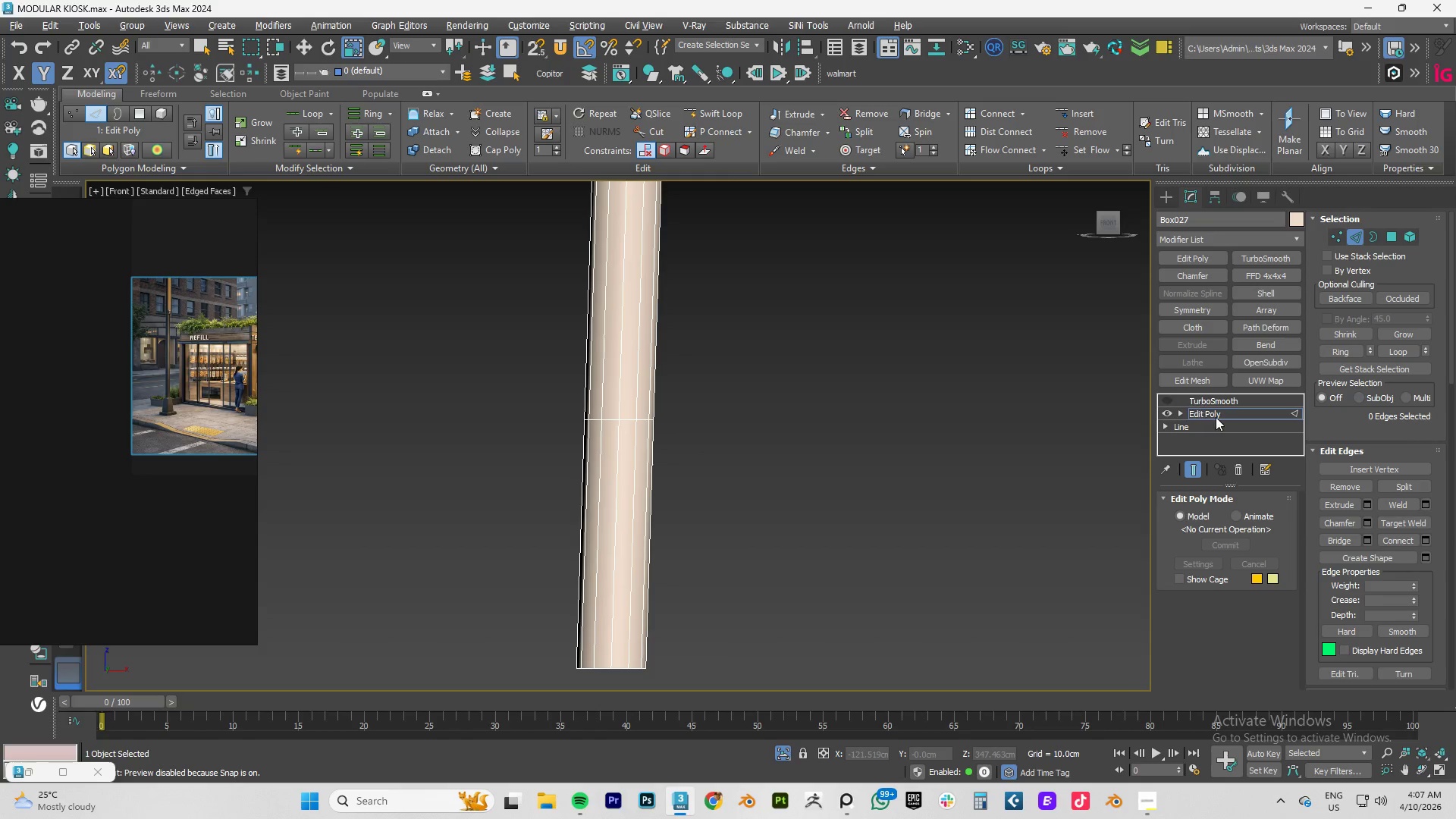 
left_click([1215, 414])
 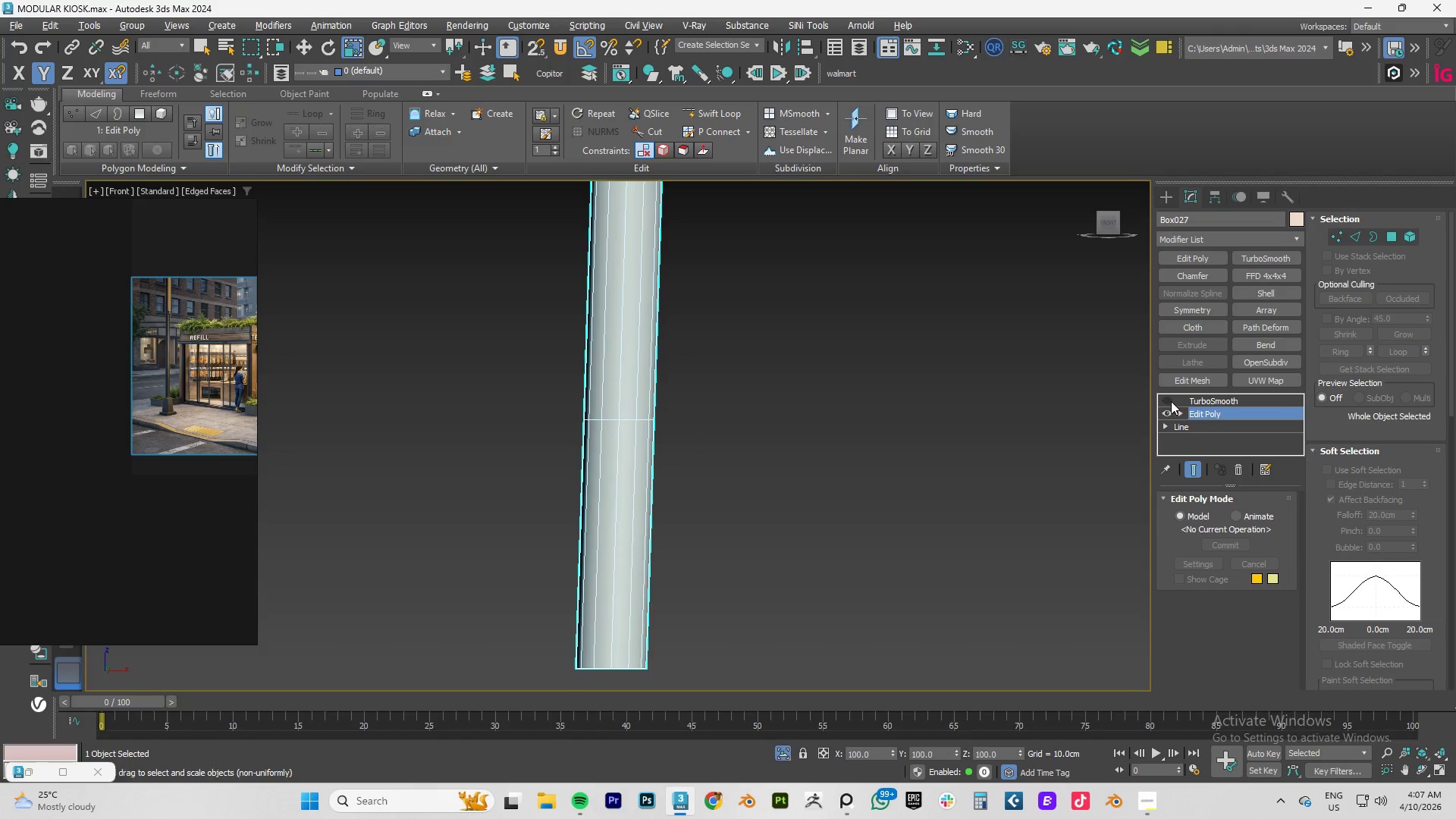 
left_click([1171, 401])
 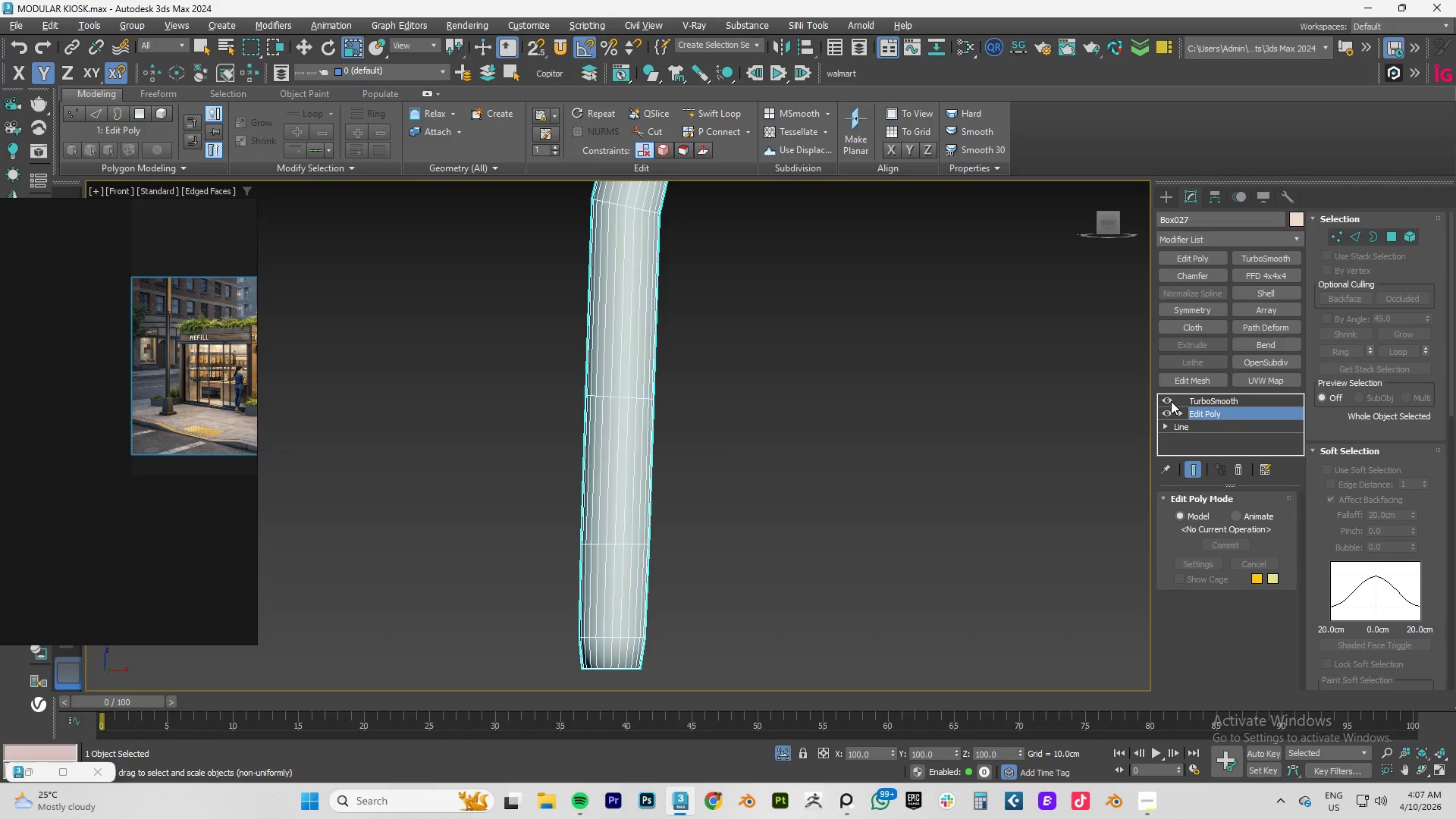 
left_click([1171, 401])
 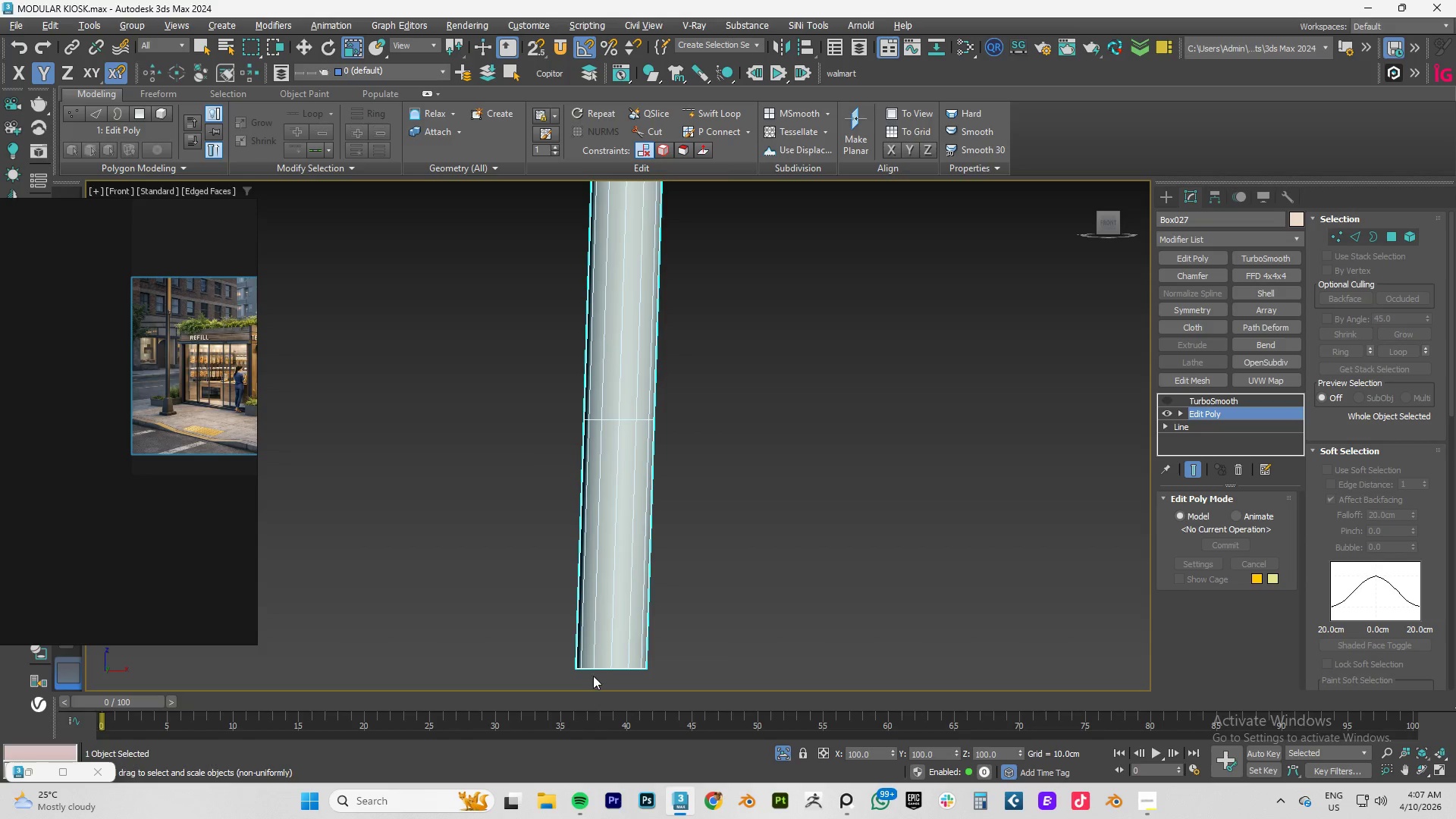 
key(Alt+AltLeft)
 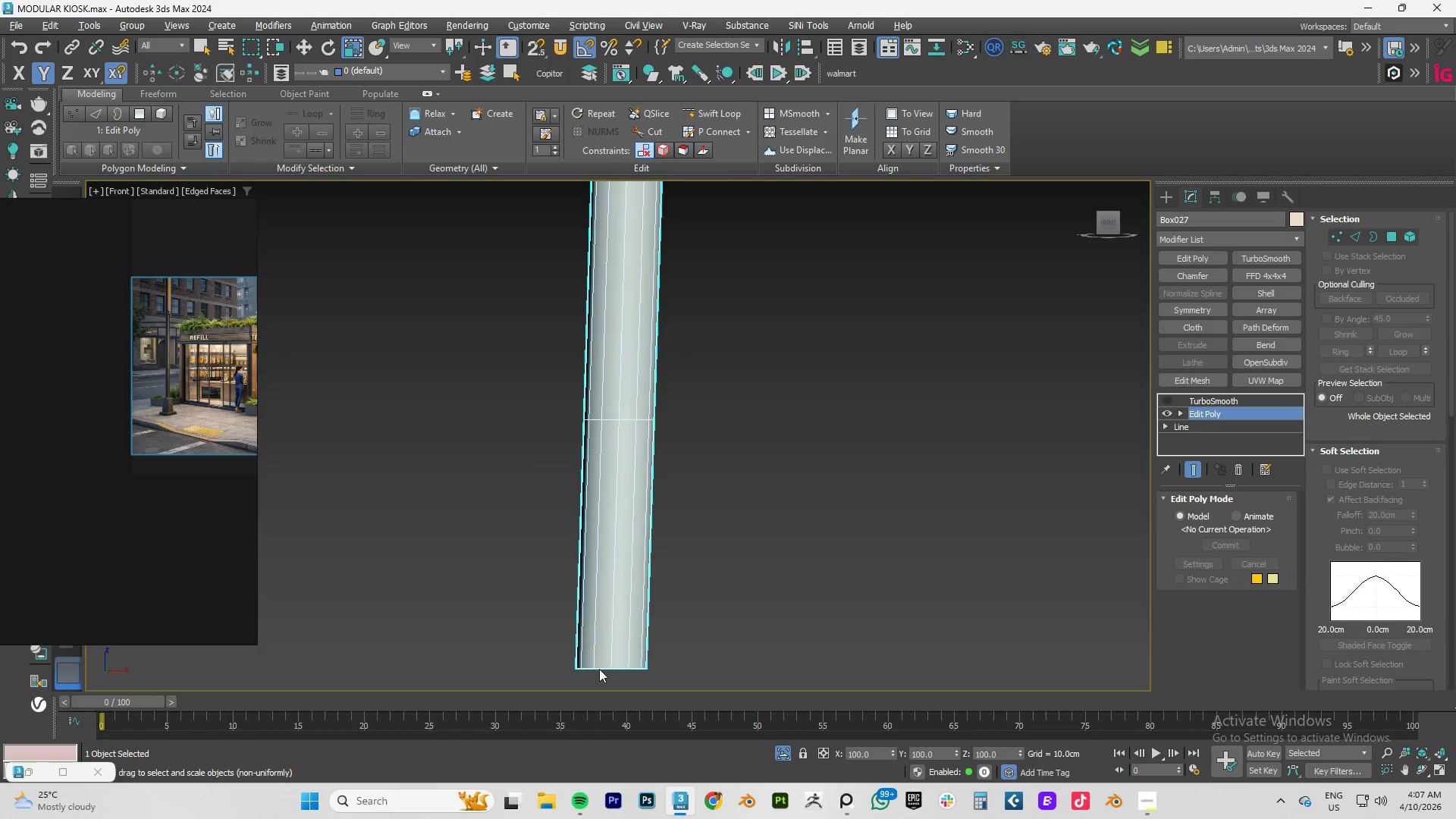 
key(Alt+1)
 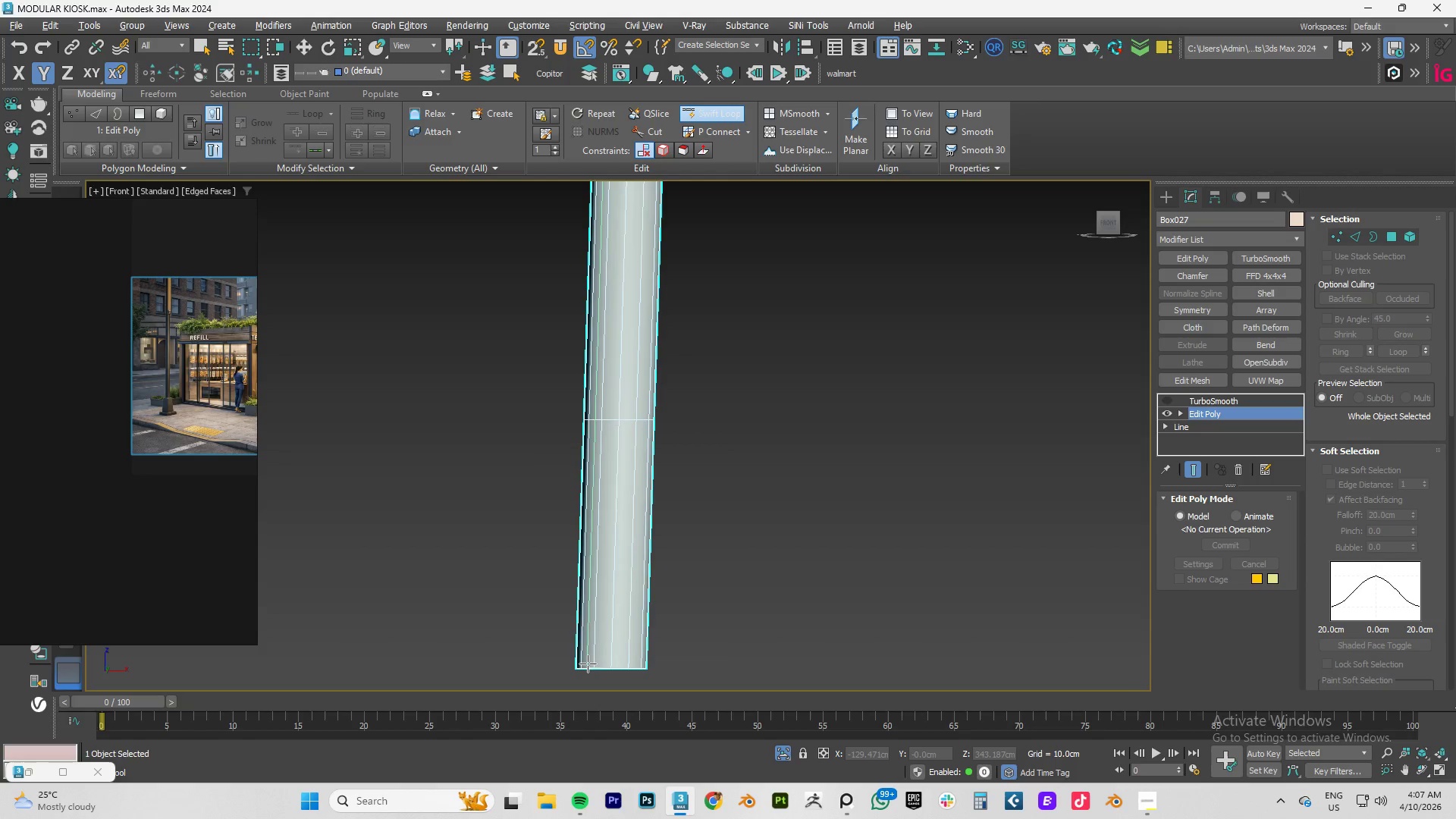 
scroll: coordinate [588, 664], scroll_direction: up, amount: 4.0
 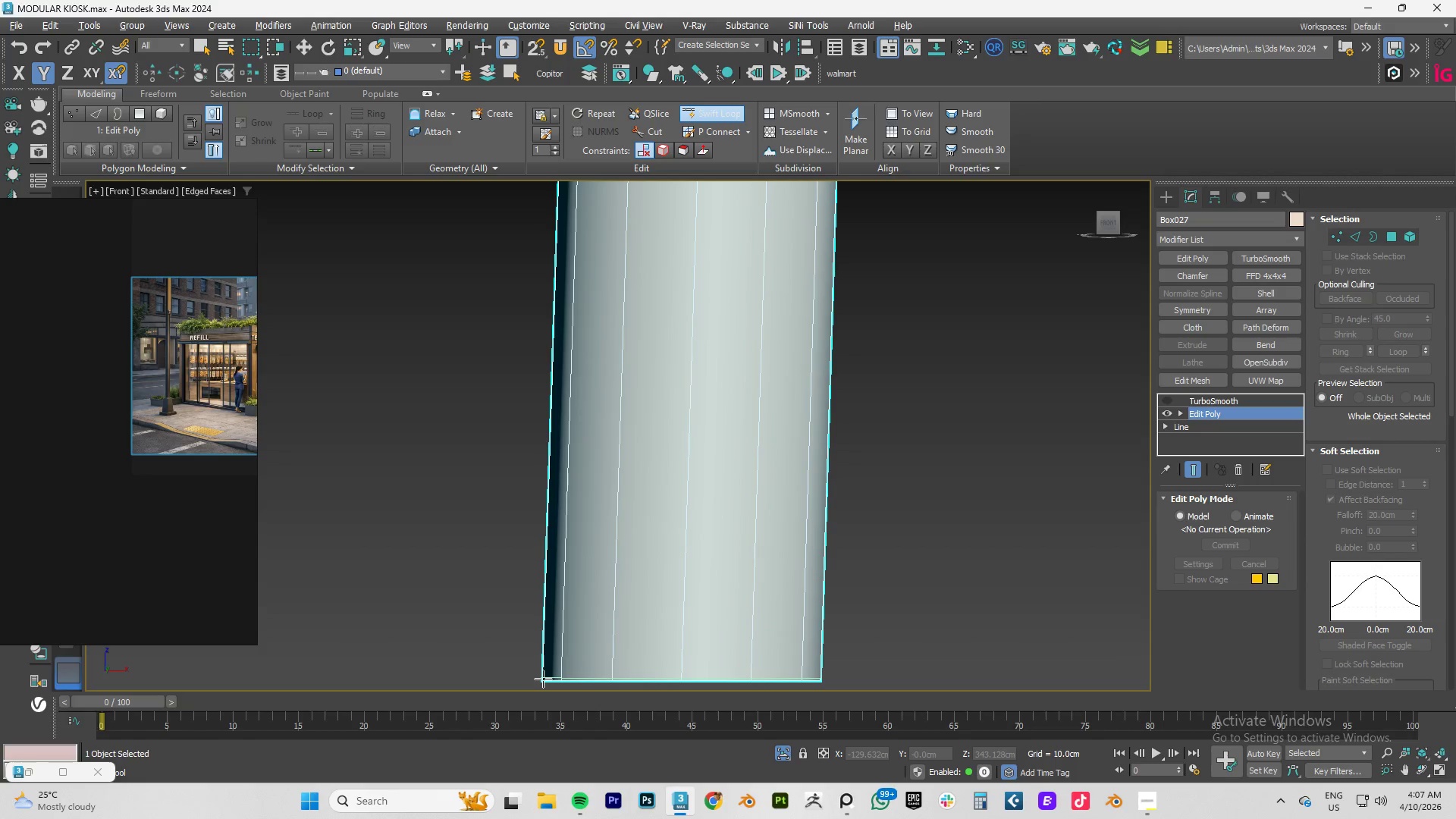 
left_click([543, 679])
 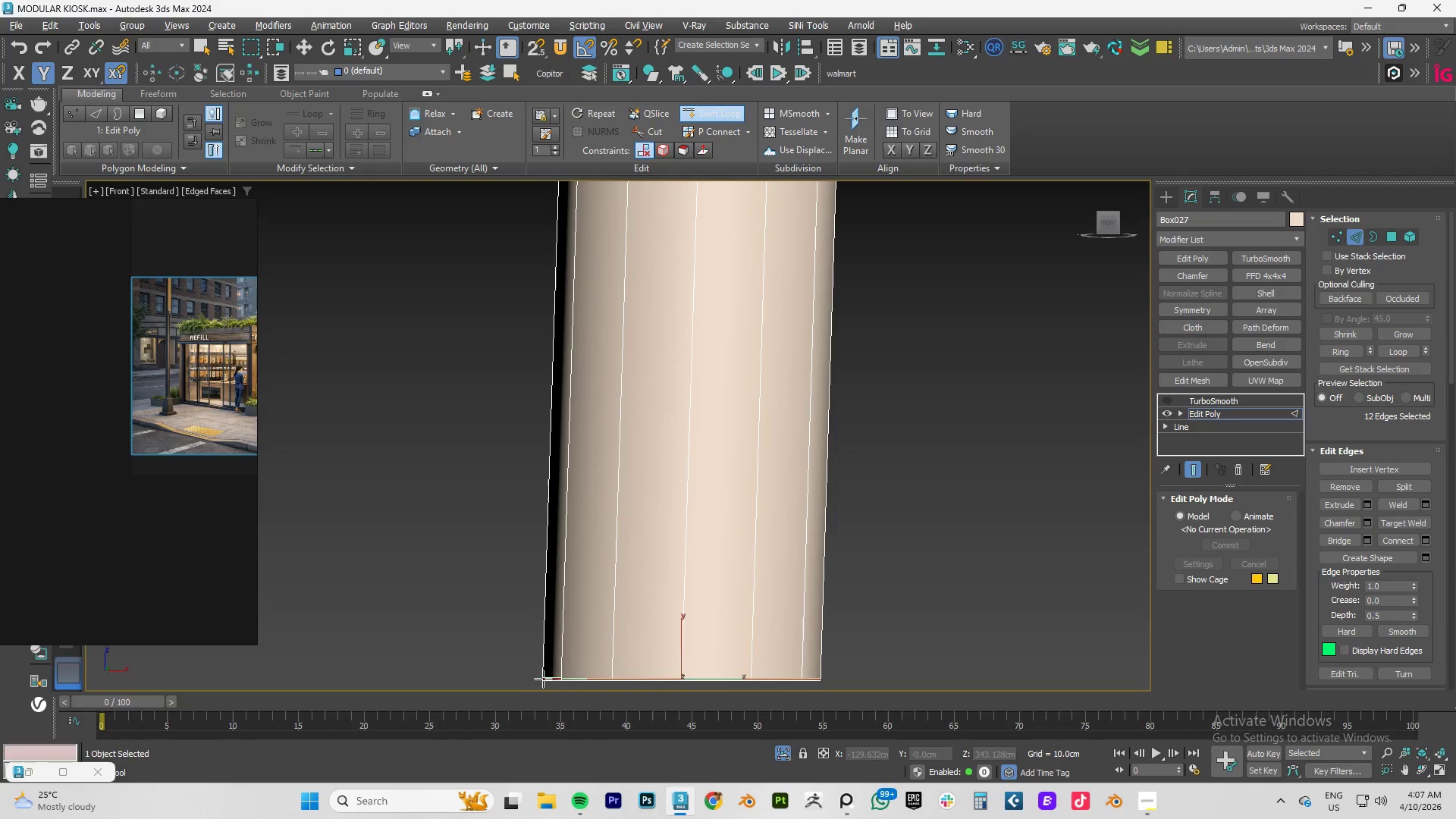 
right_click([543, 679])
 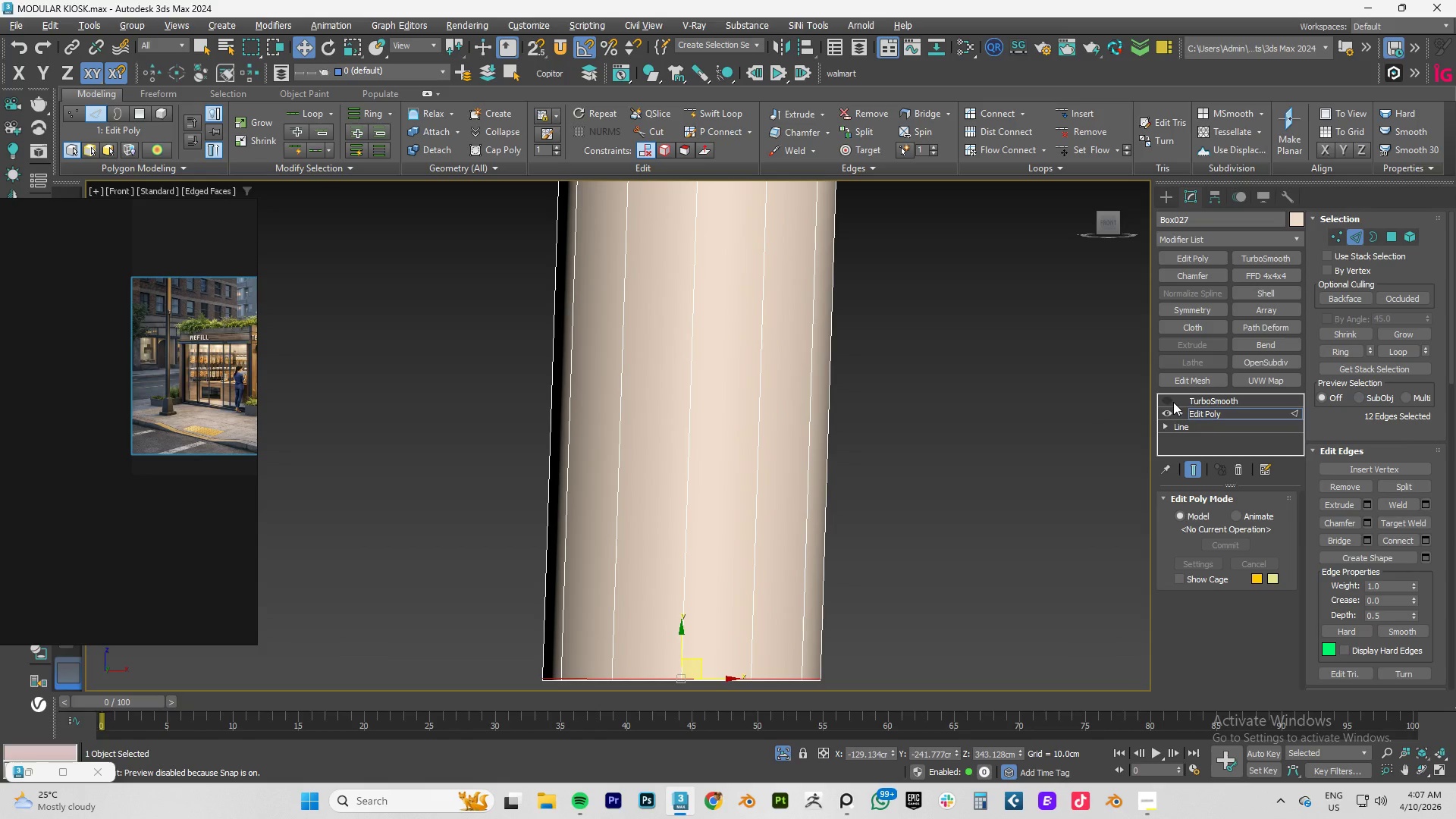 
left_click([1170, 402])
 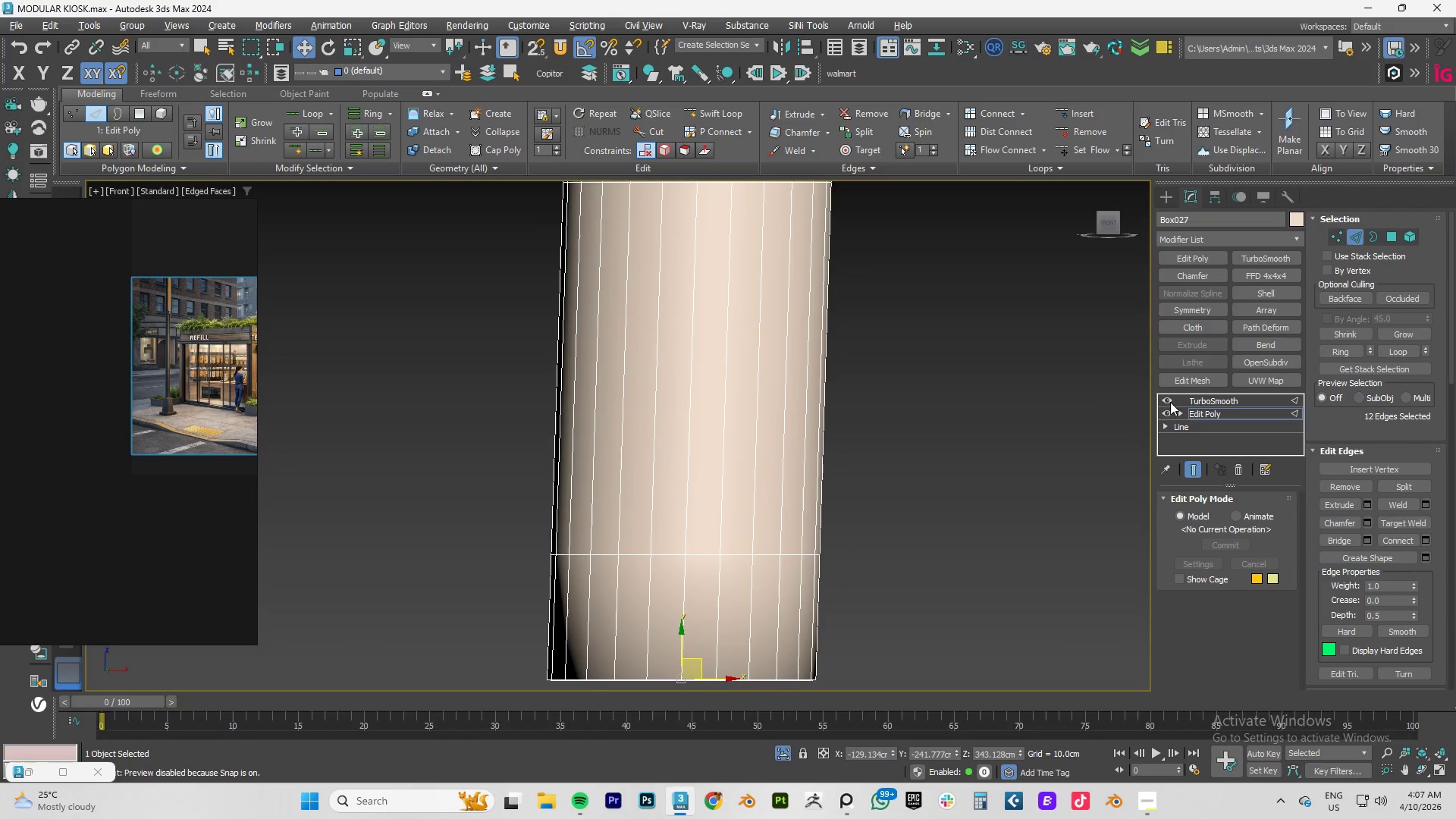 
key(Alt+AltLeft)
 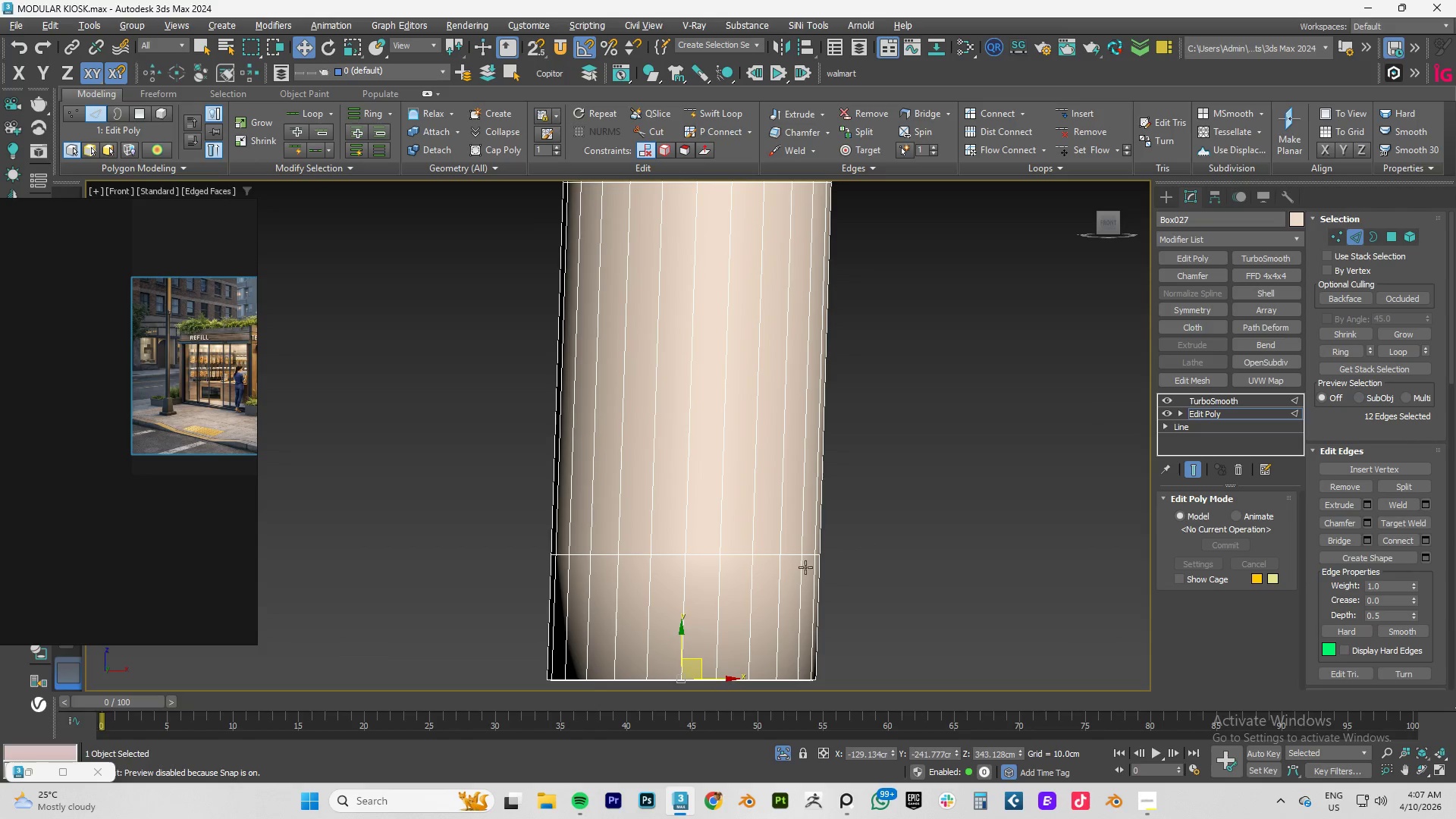 
key(Alt+1)
 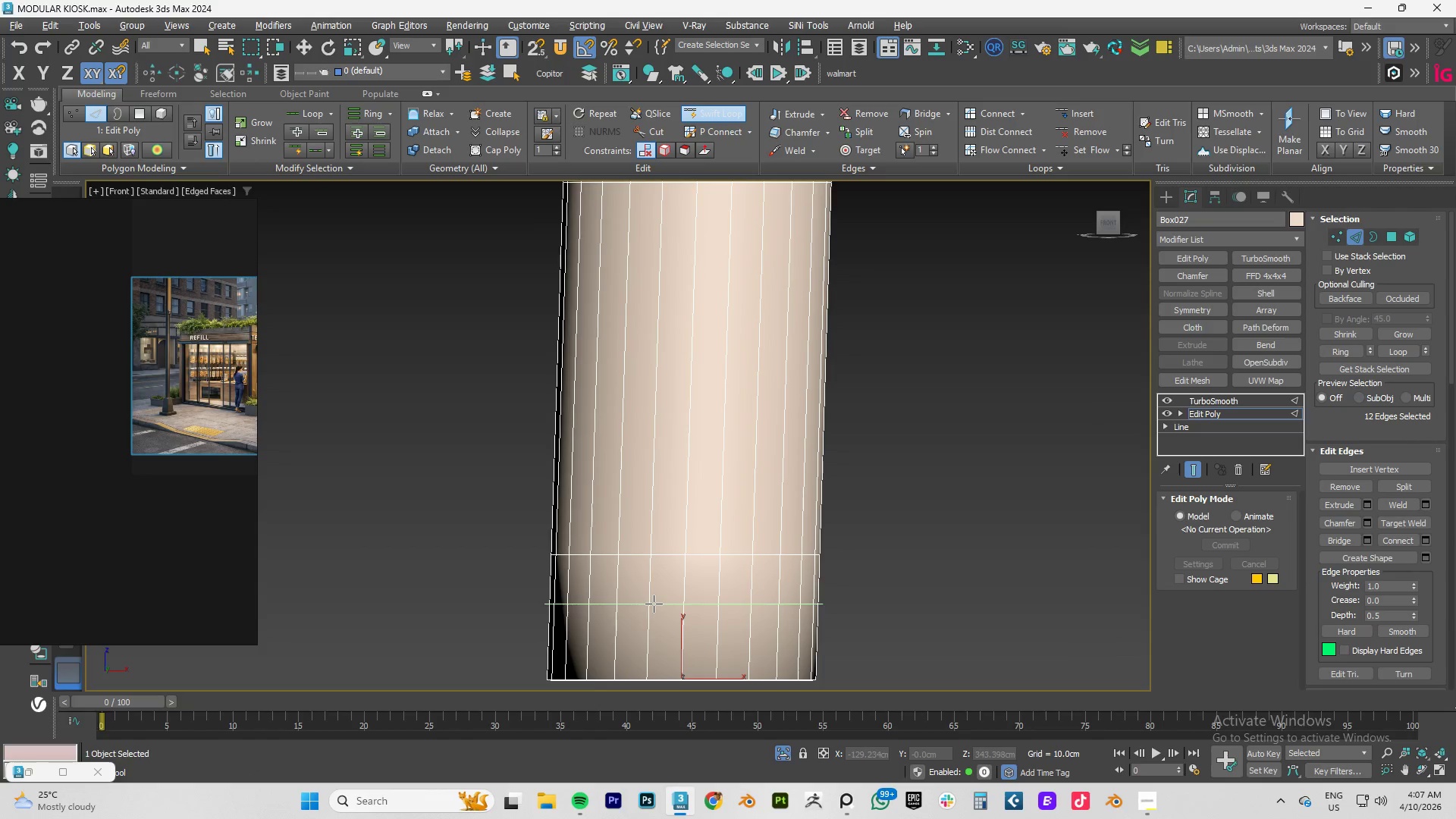 
left_click([654, 604])
 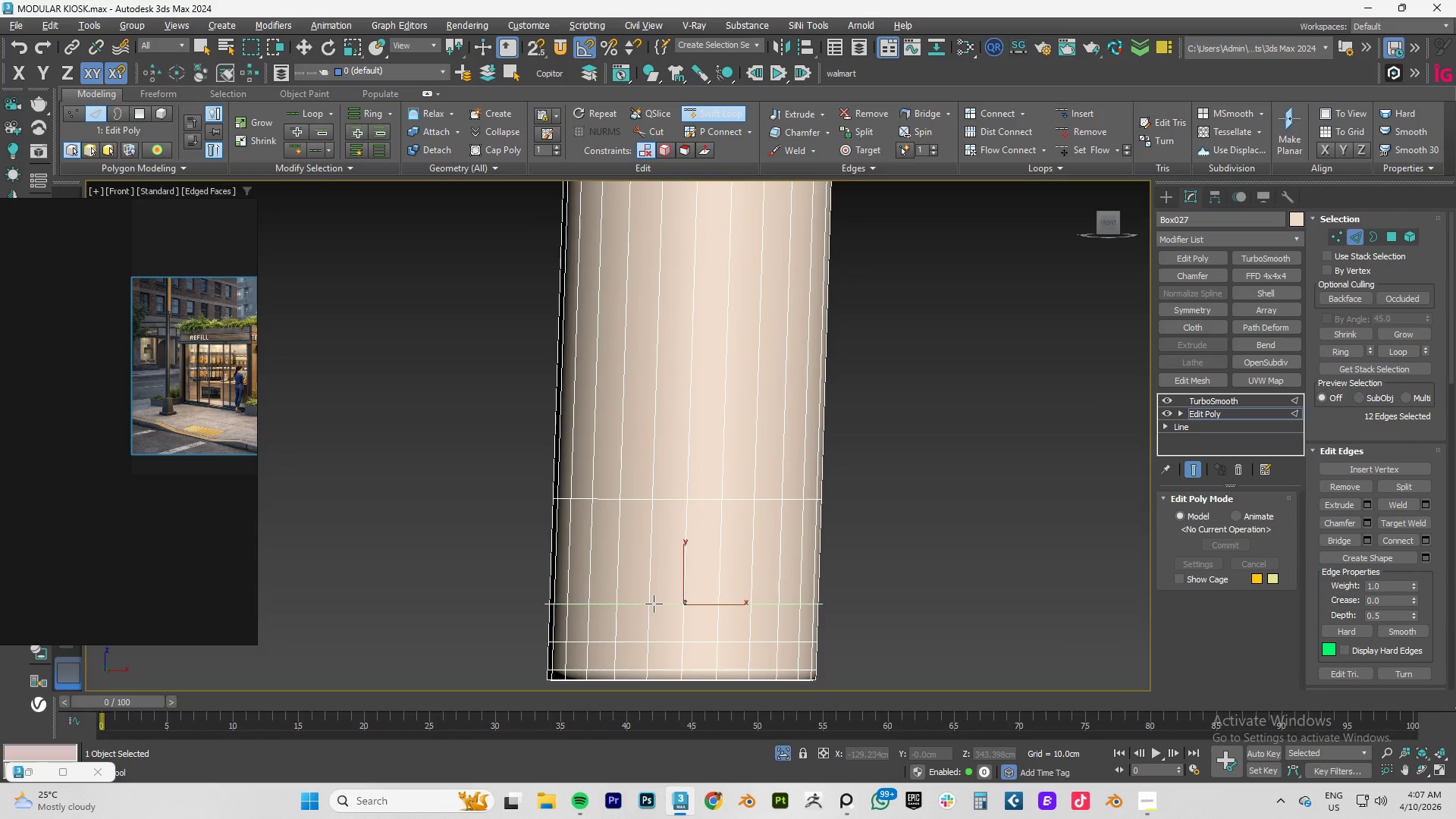 
right_click([654, 604])
 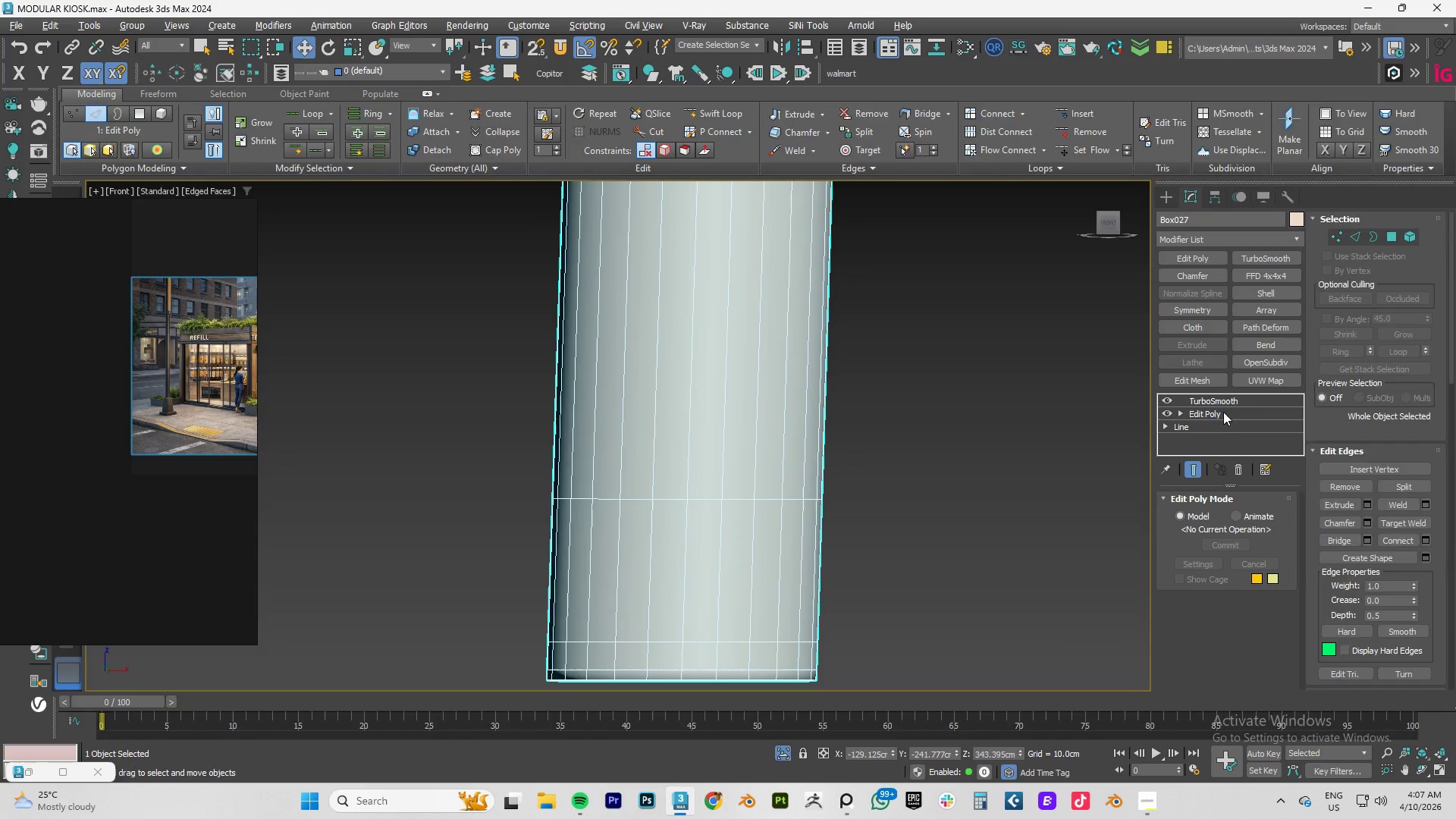 
double_click([1222, 403])
 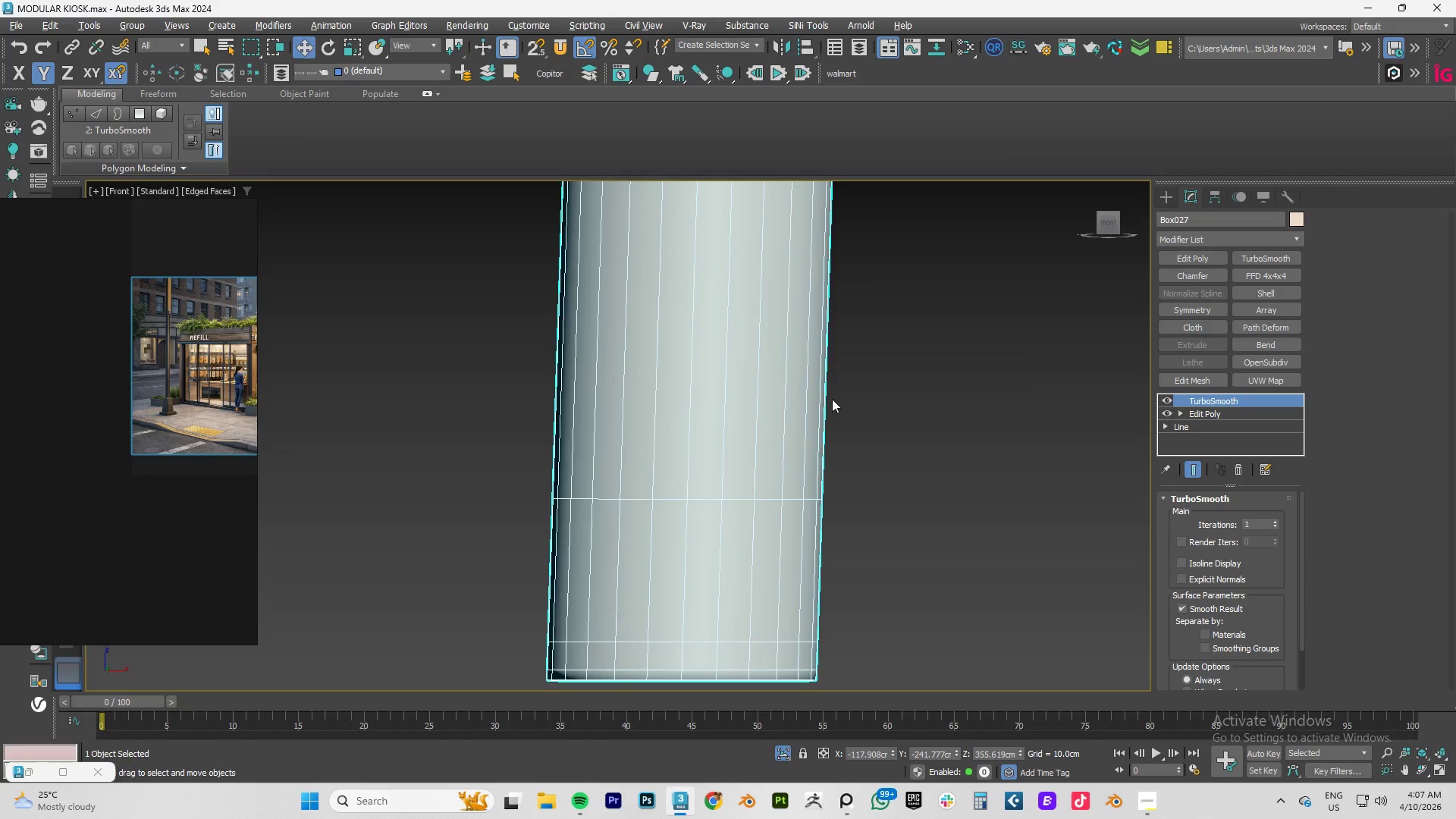 
scroll: coordinate [866, 354], scroll_direction: down, amount: 10.0
 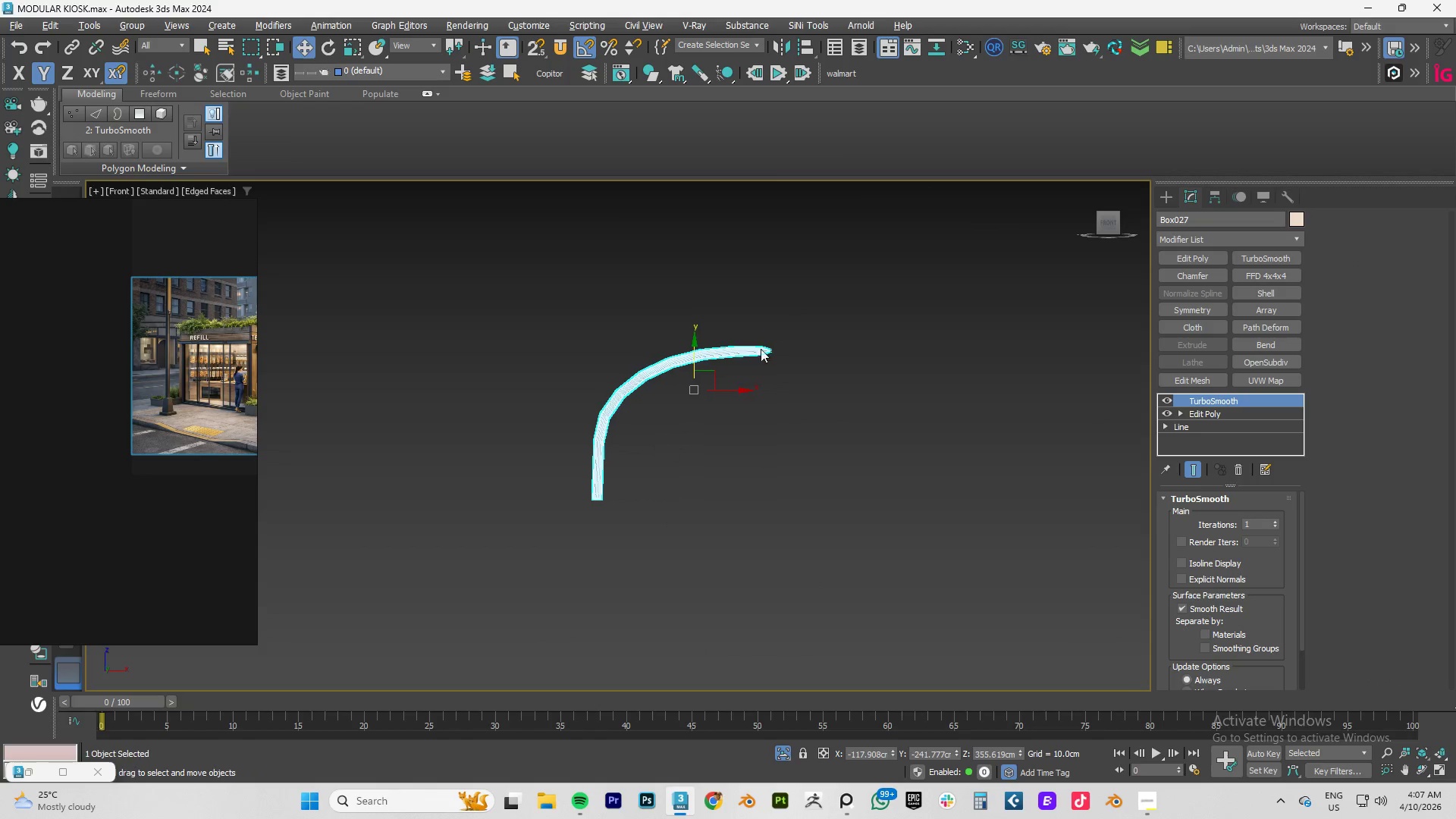 
scroll: coordinate [756, 379], scroll_direction: up, amount: 8.0
 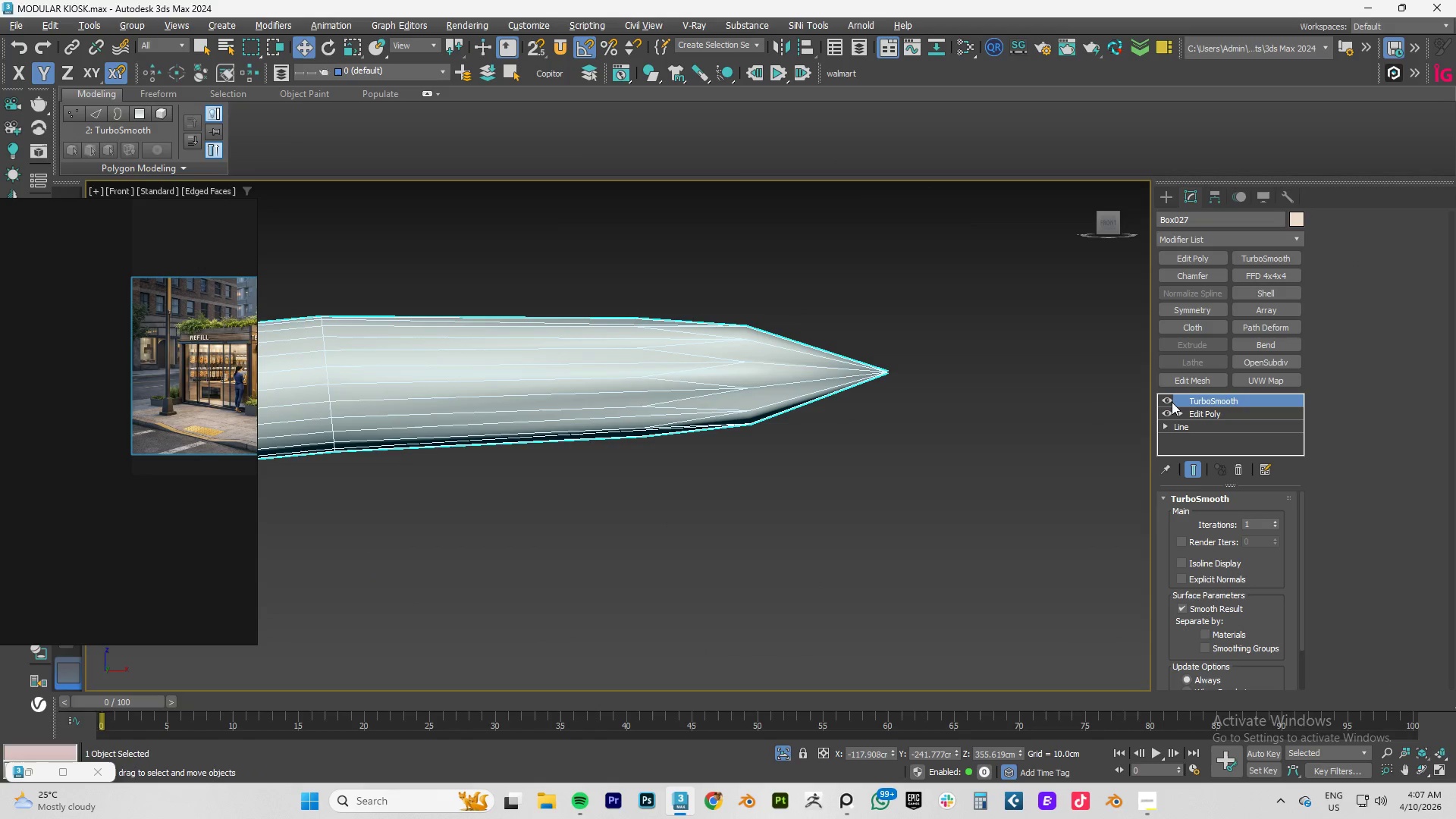 
left_click([1170, 401])
 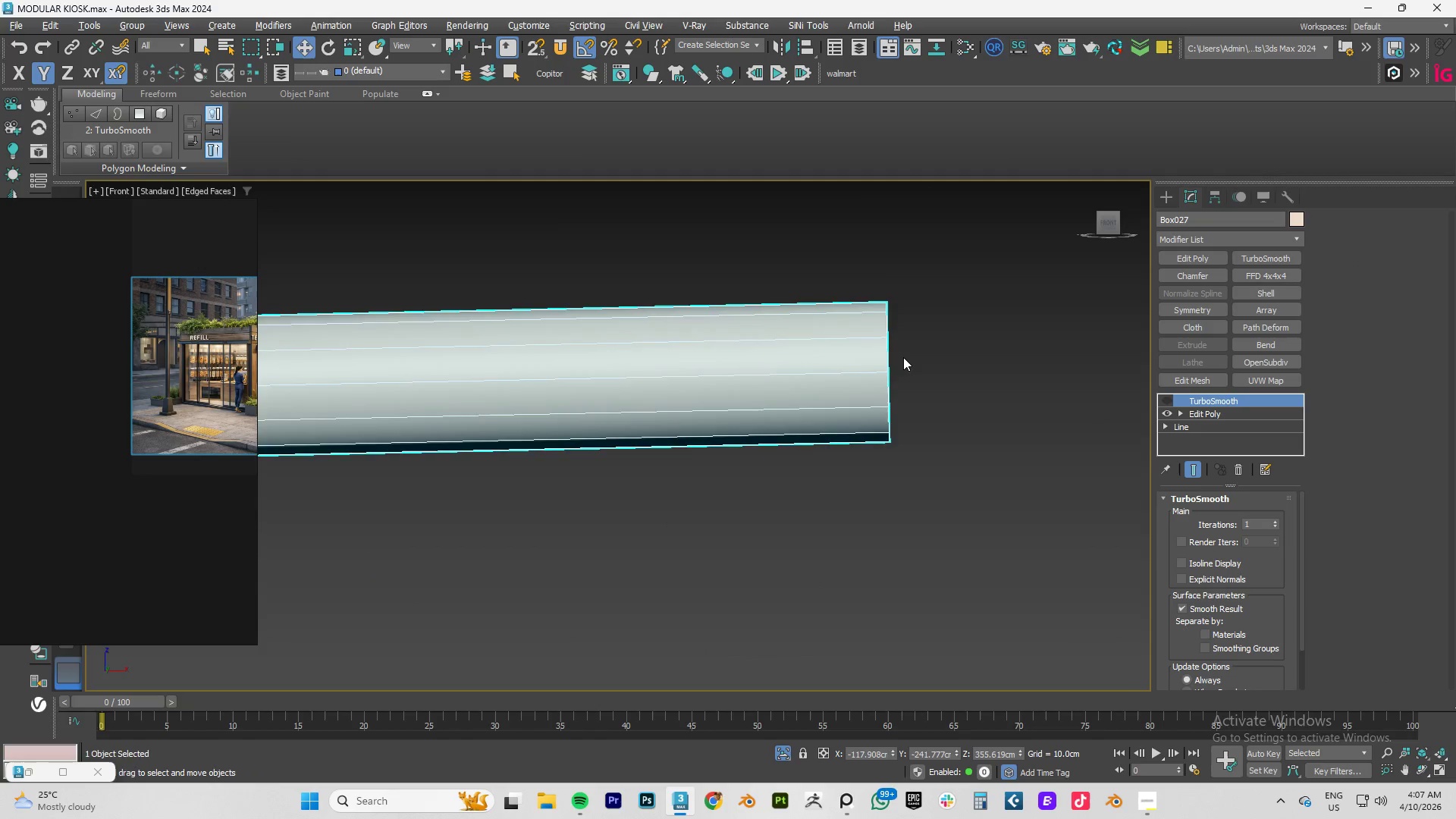 
key(Alt+AltLeft)
 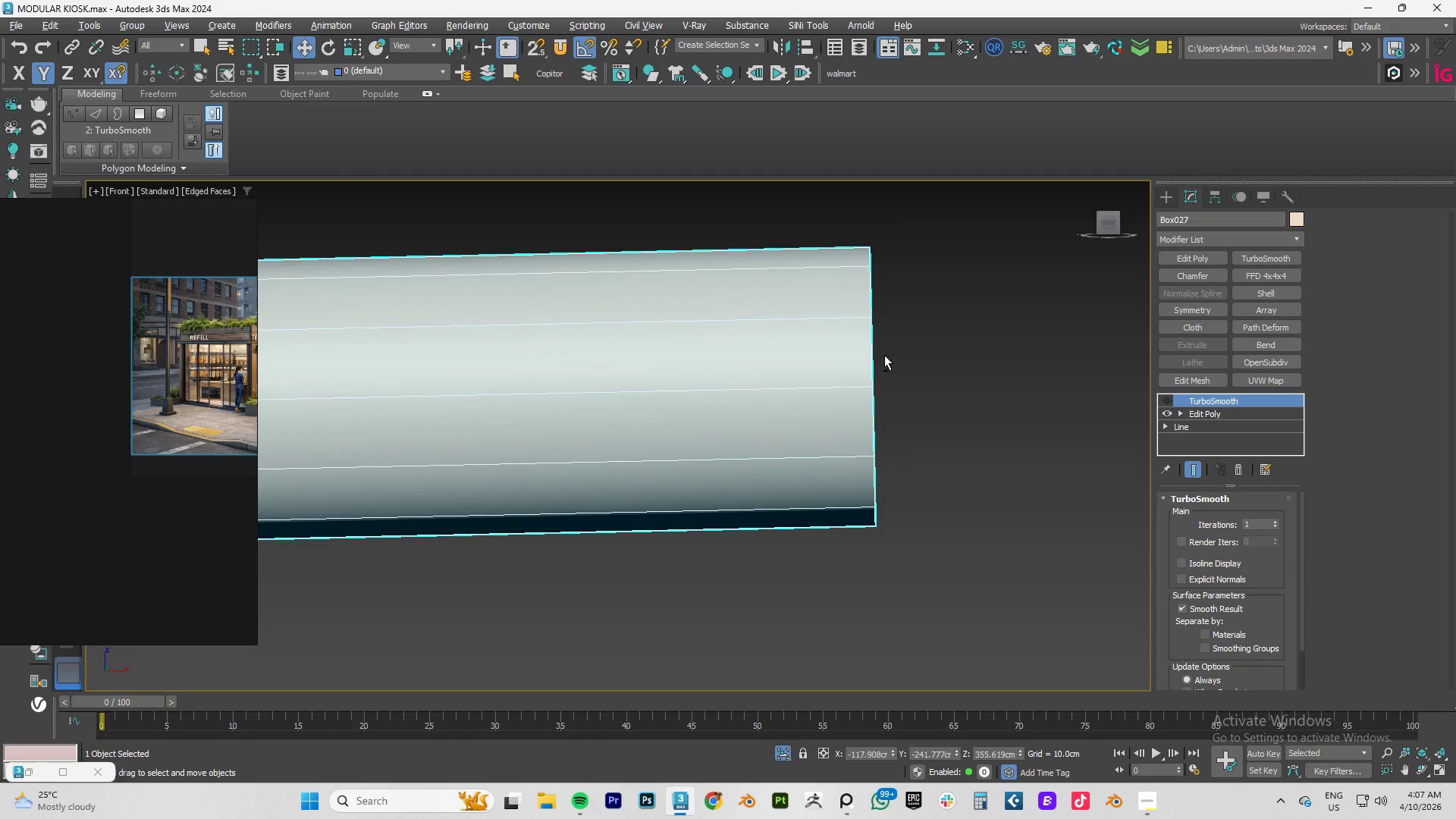 
key(Alt+1)
 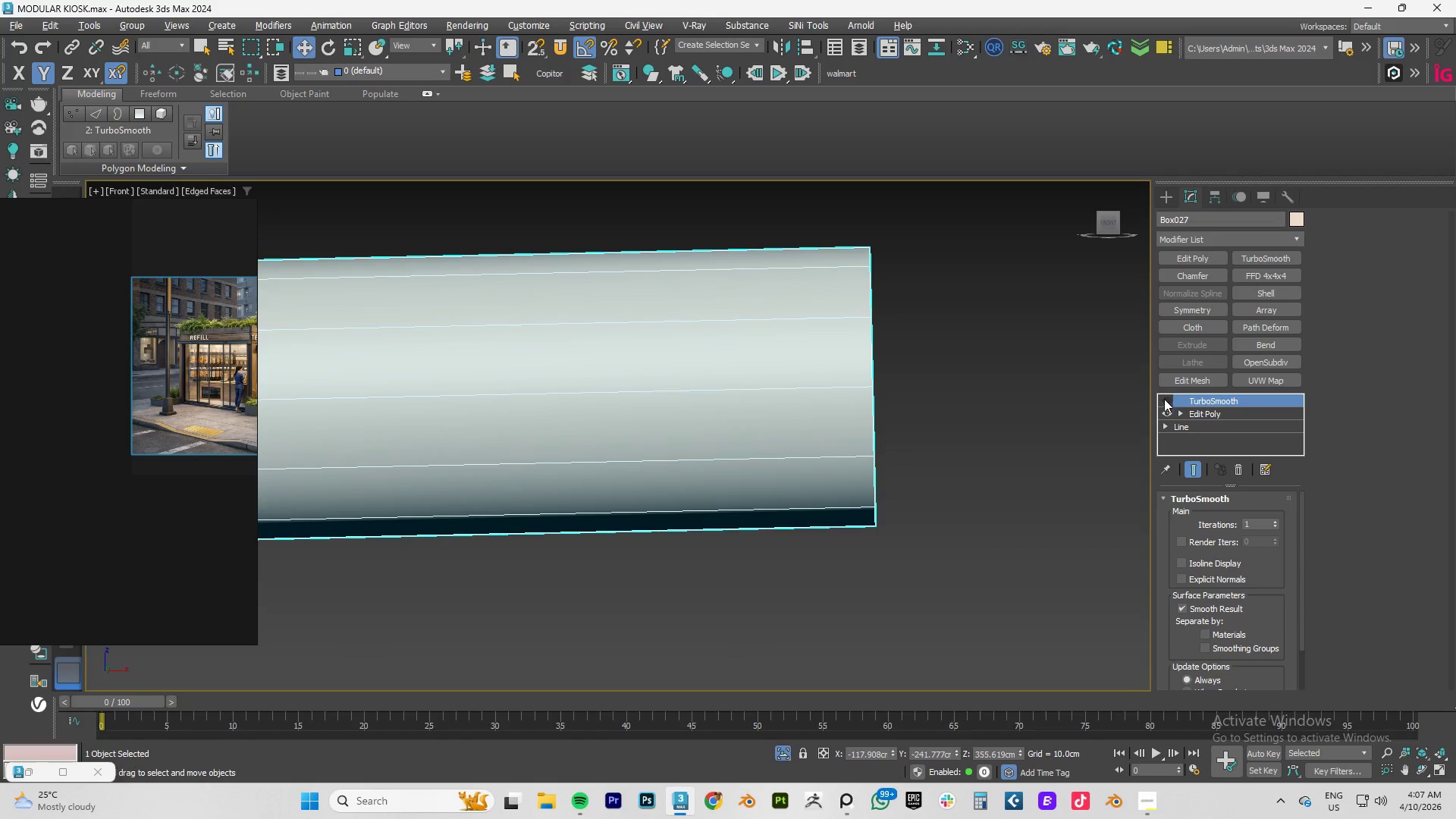 
scroll: coordinate [903, 357], scroll_direction: up, amount: 2.0
 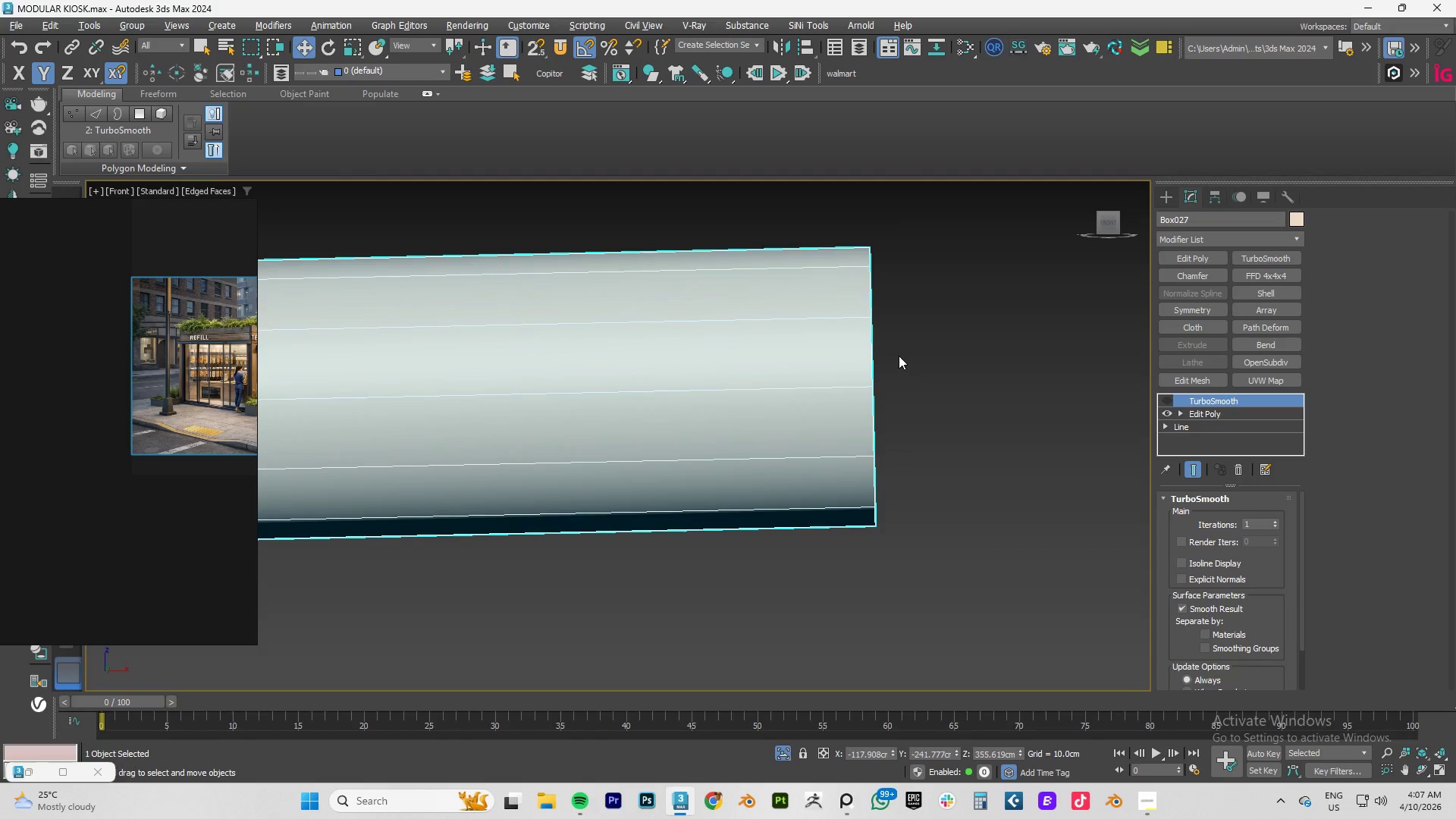 
left_click([1195, 409])
 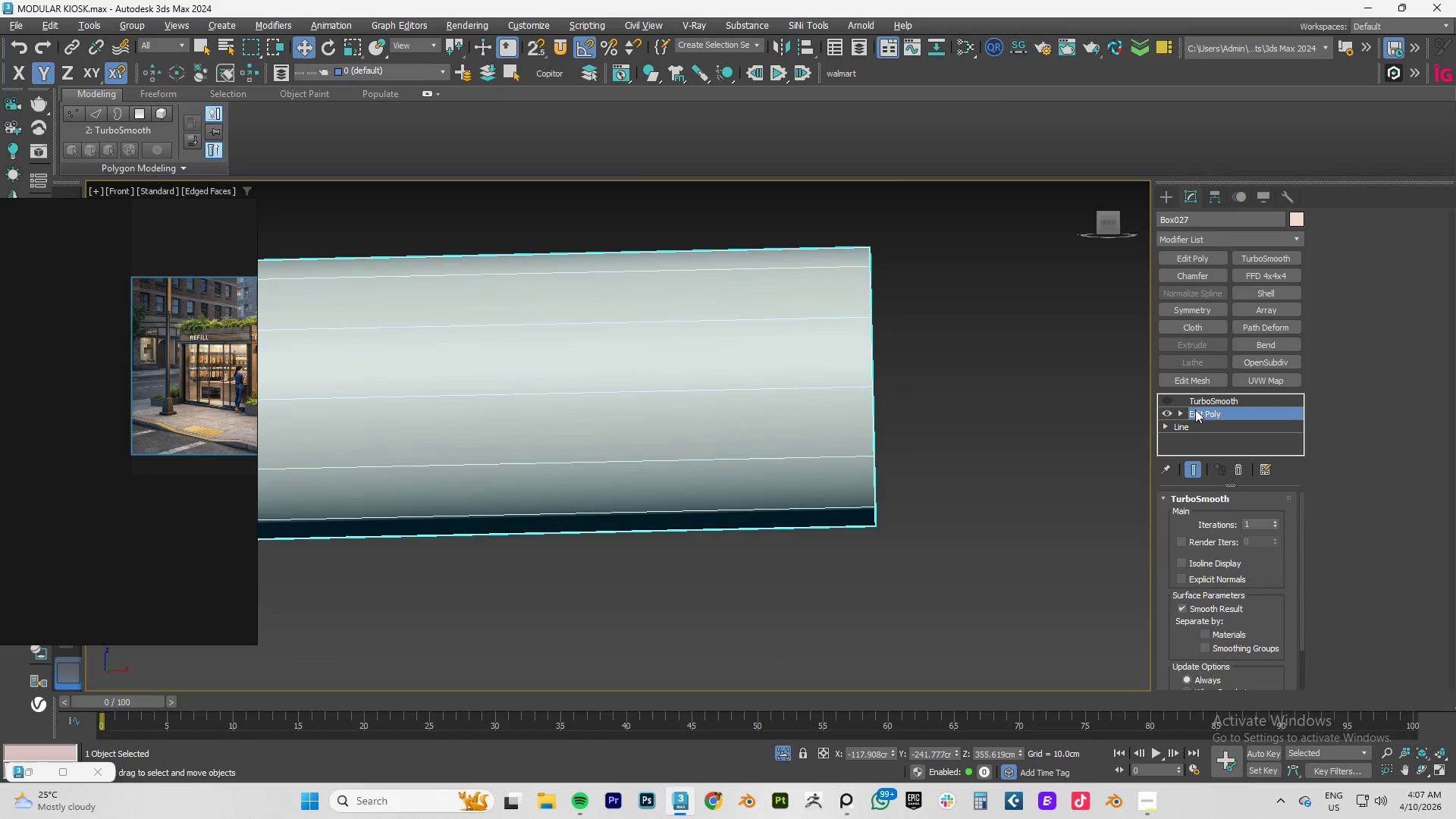 
key(Alt+AltLeft)
 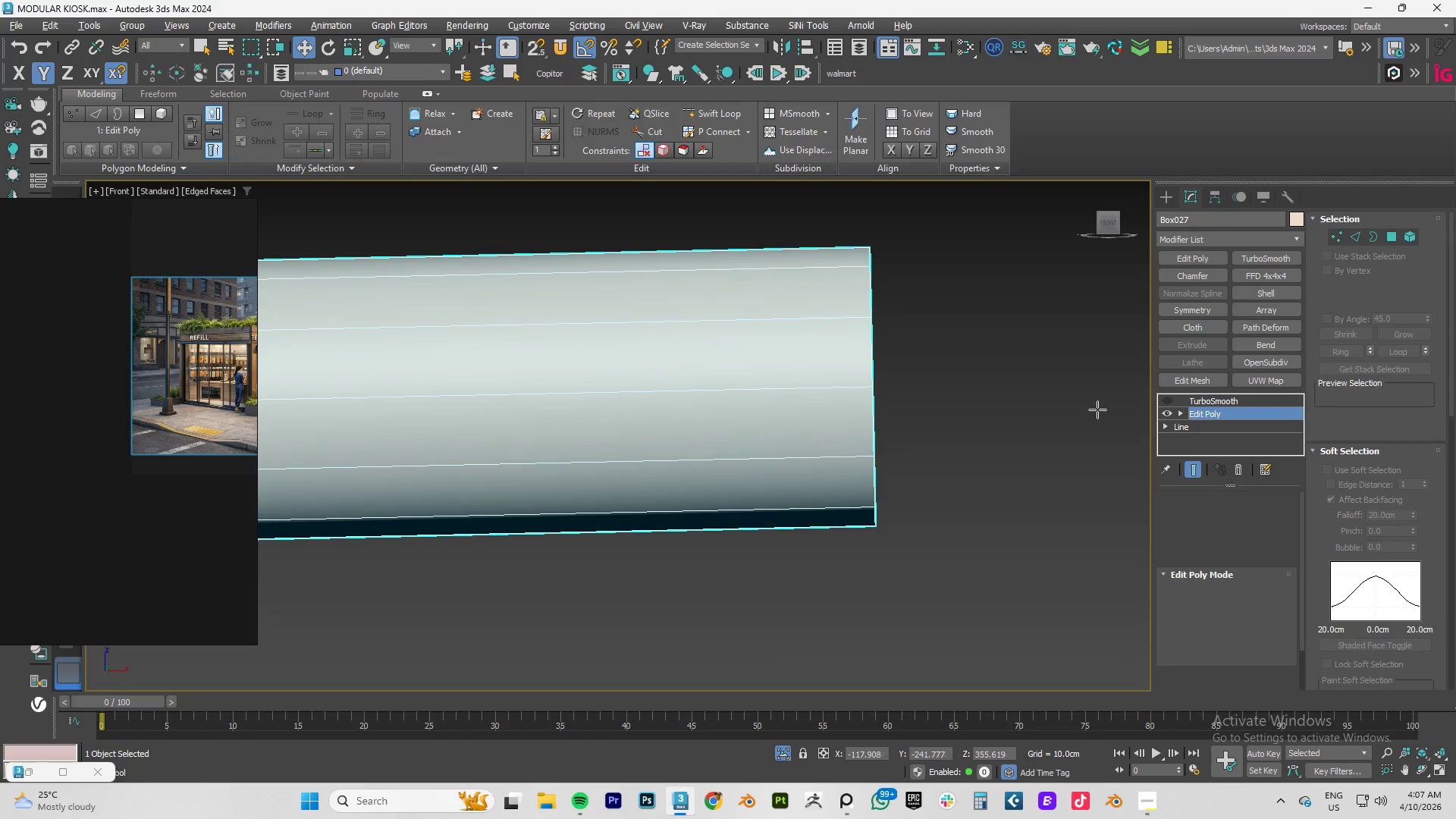 
key(Alt+1)
 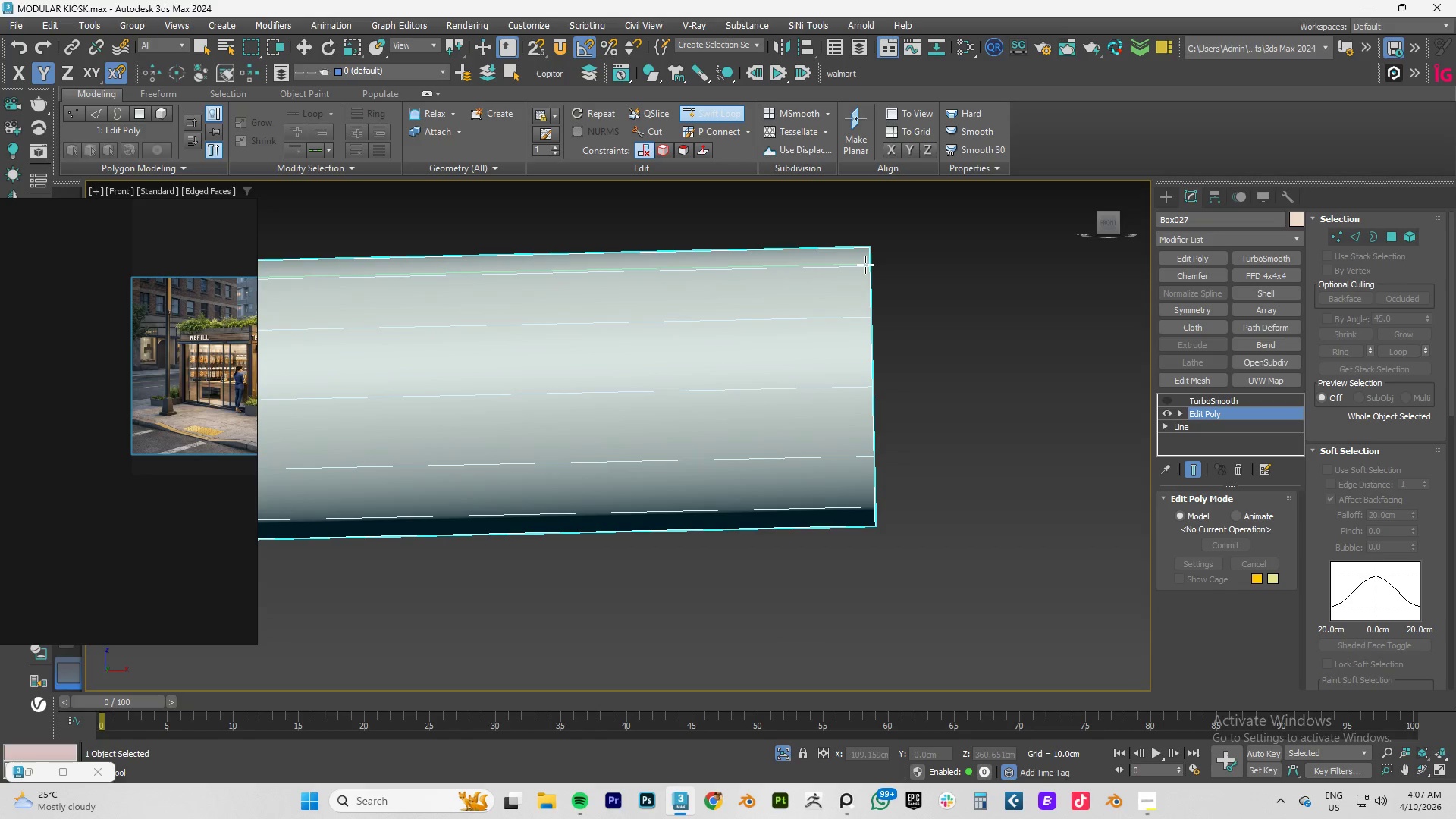 
left_click([864, 265])
 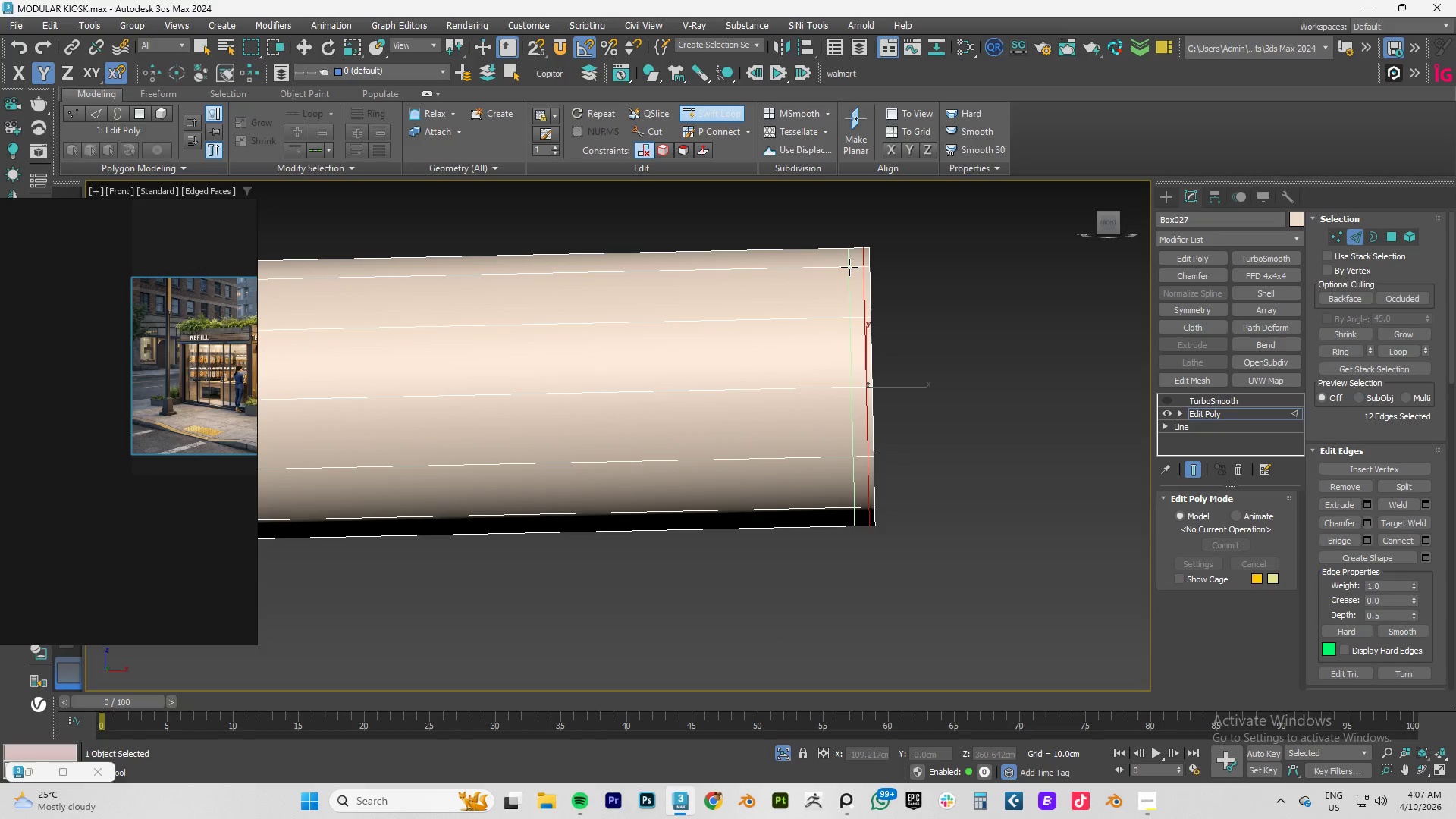 
left_click([849, 267])
 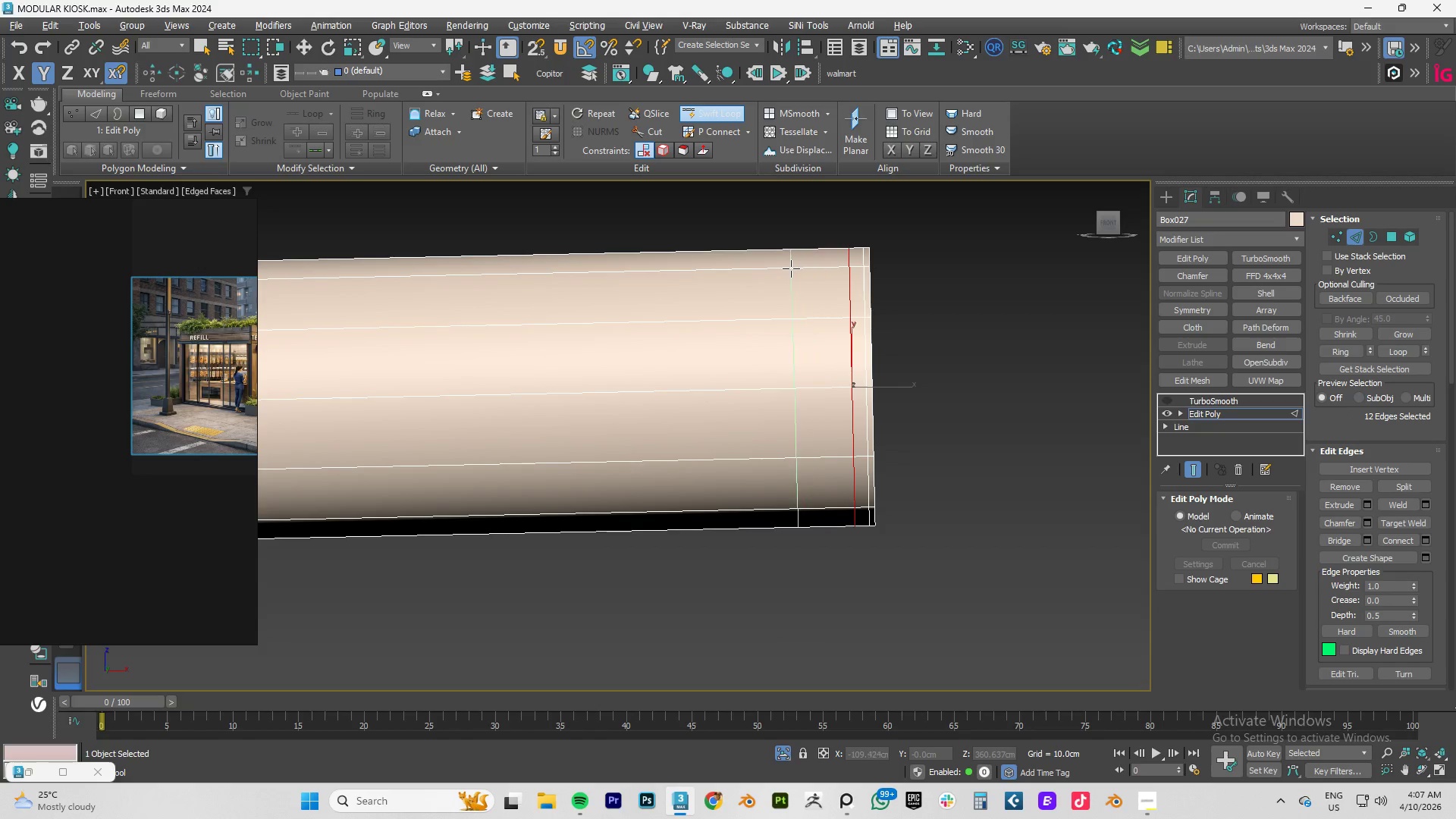 
right_click([782, 268])
 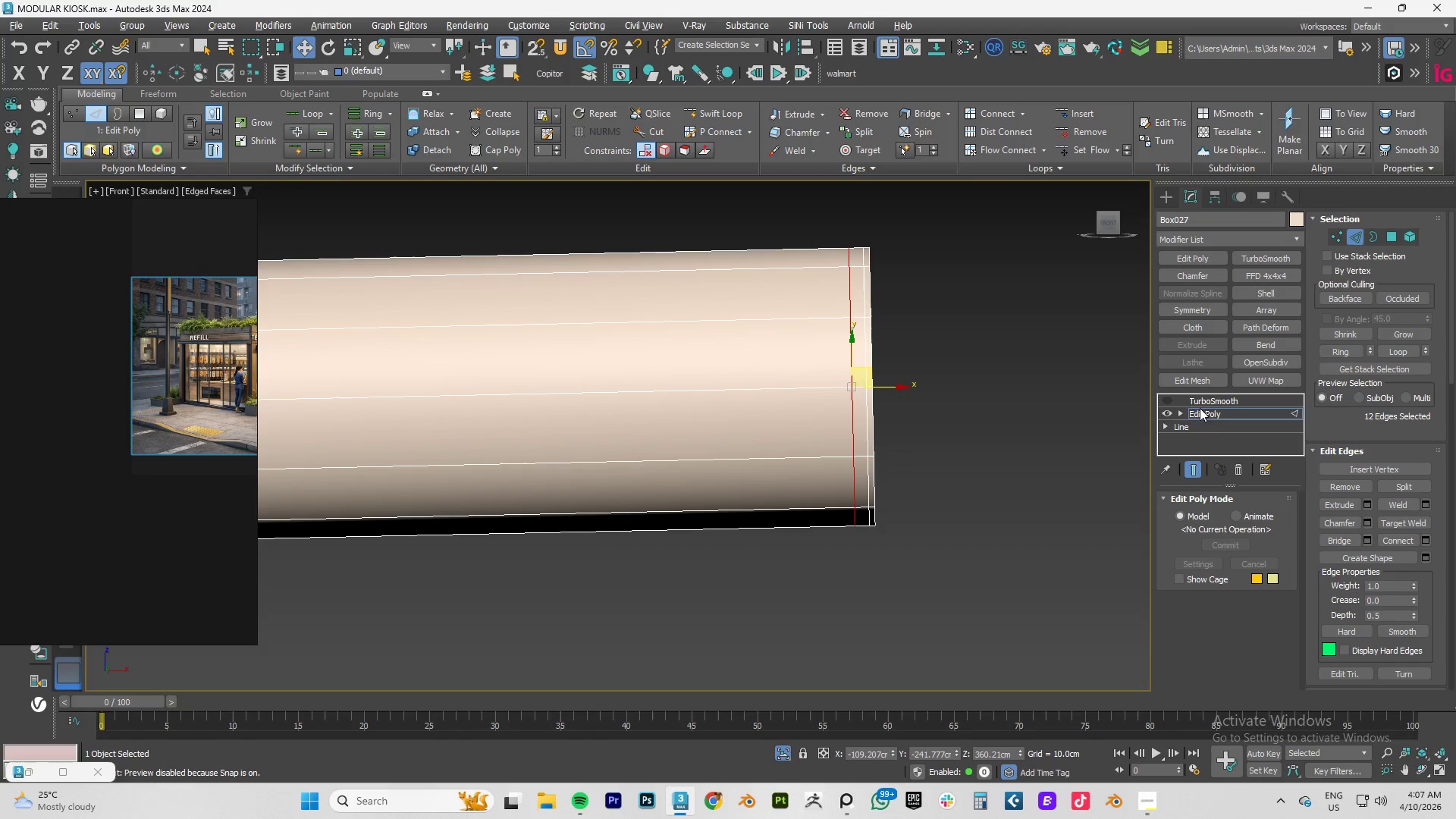 
left_click([1200, 416])
 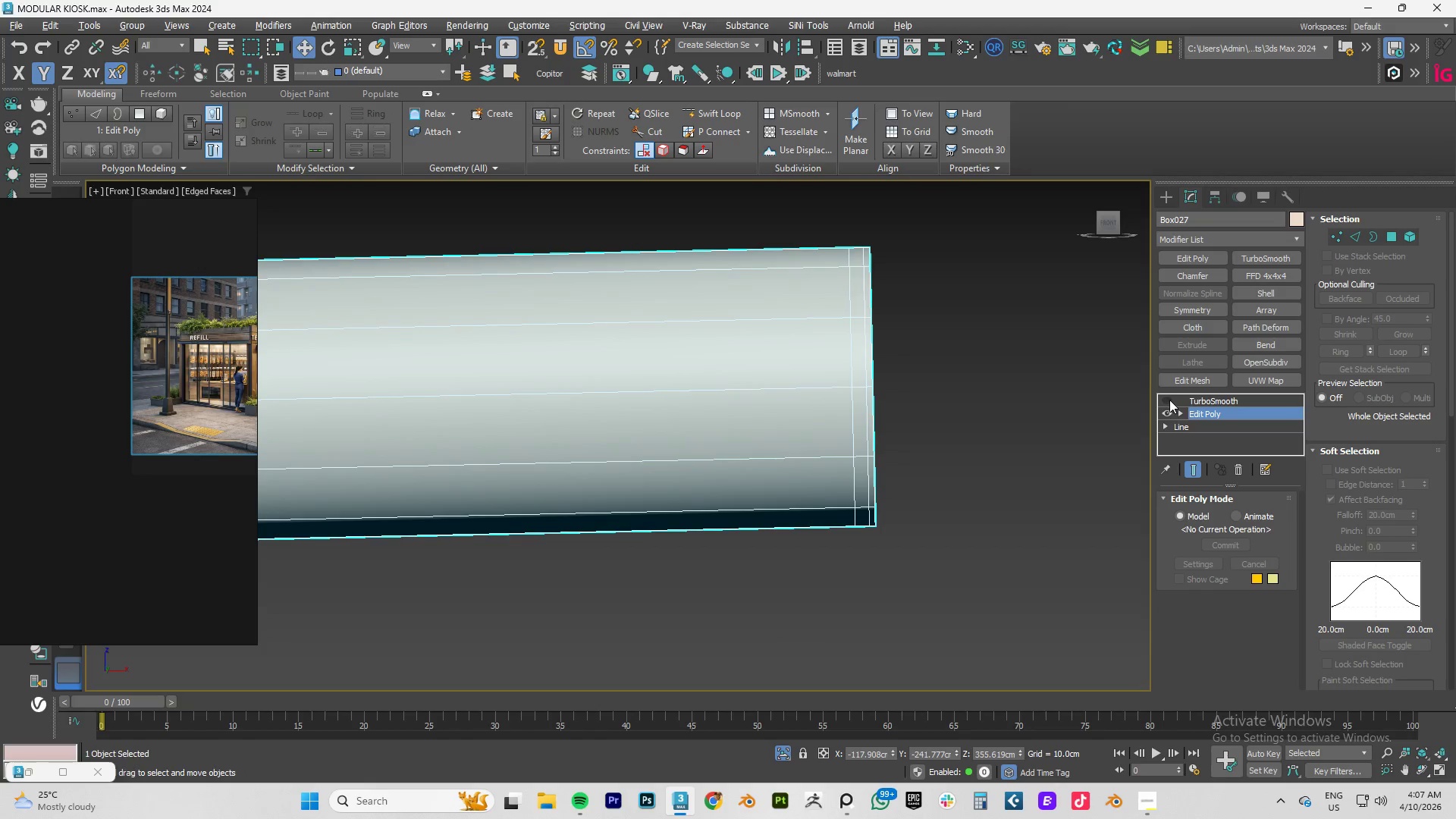 
left_click([1164, 400])
 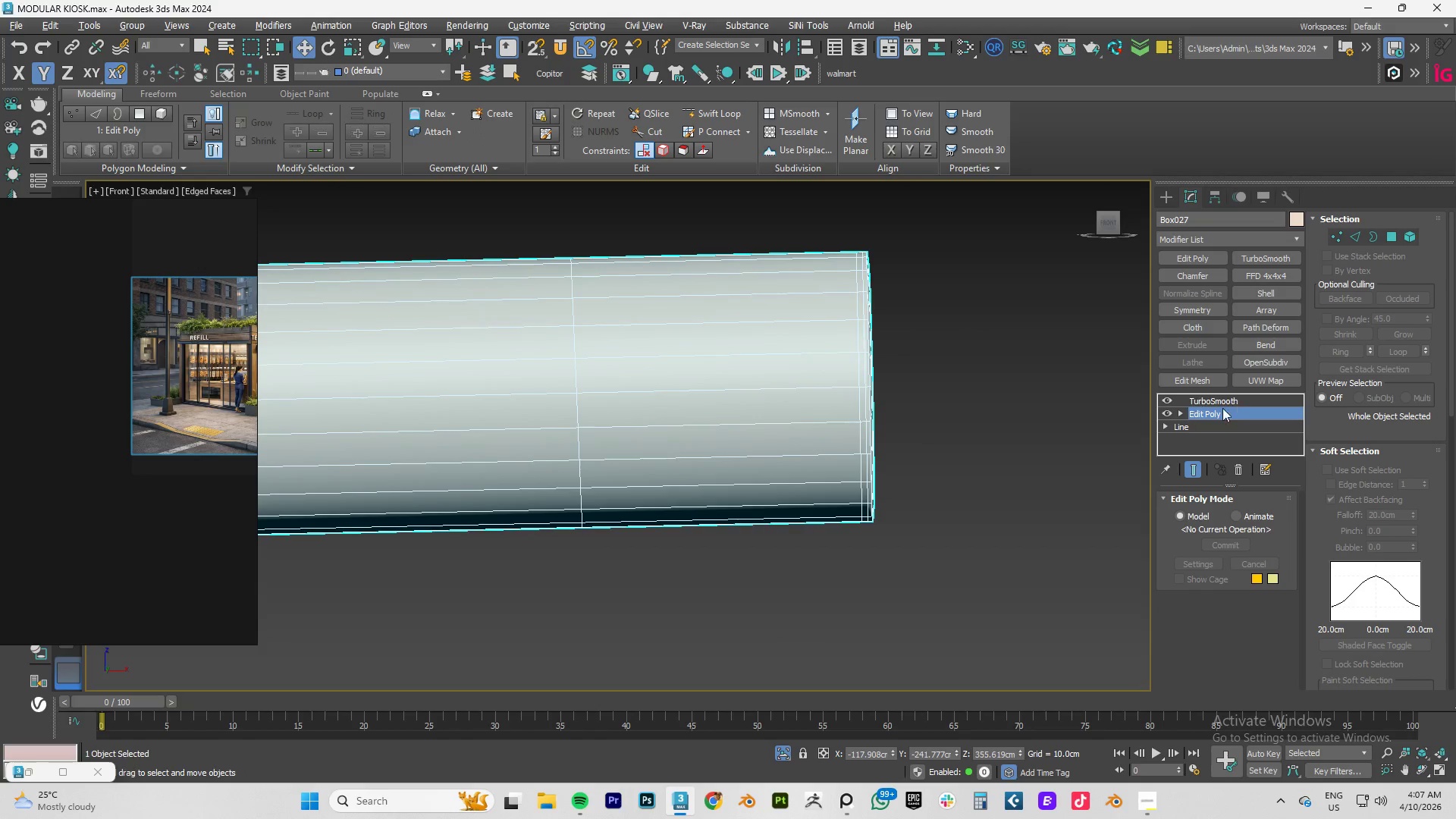 
hold_key(key=AltLeft, duration=0.66)
 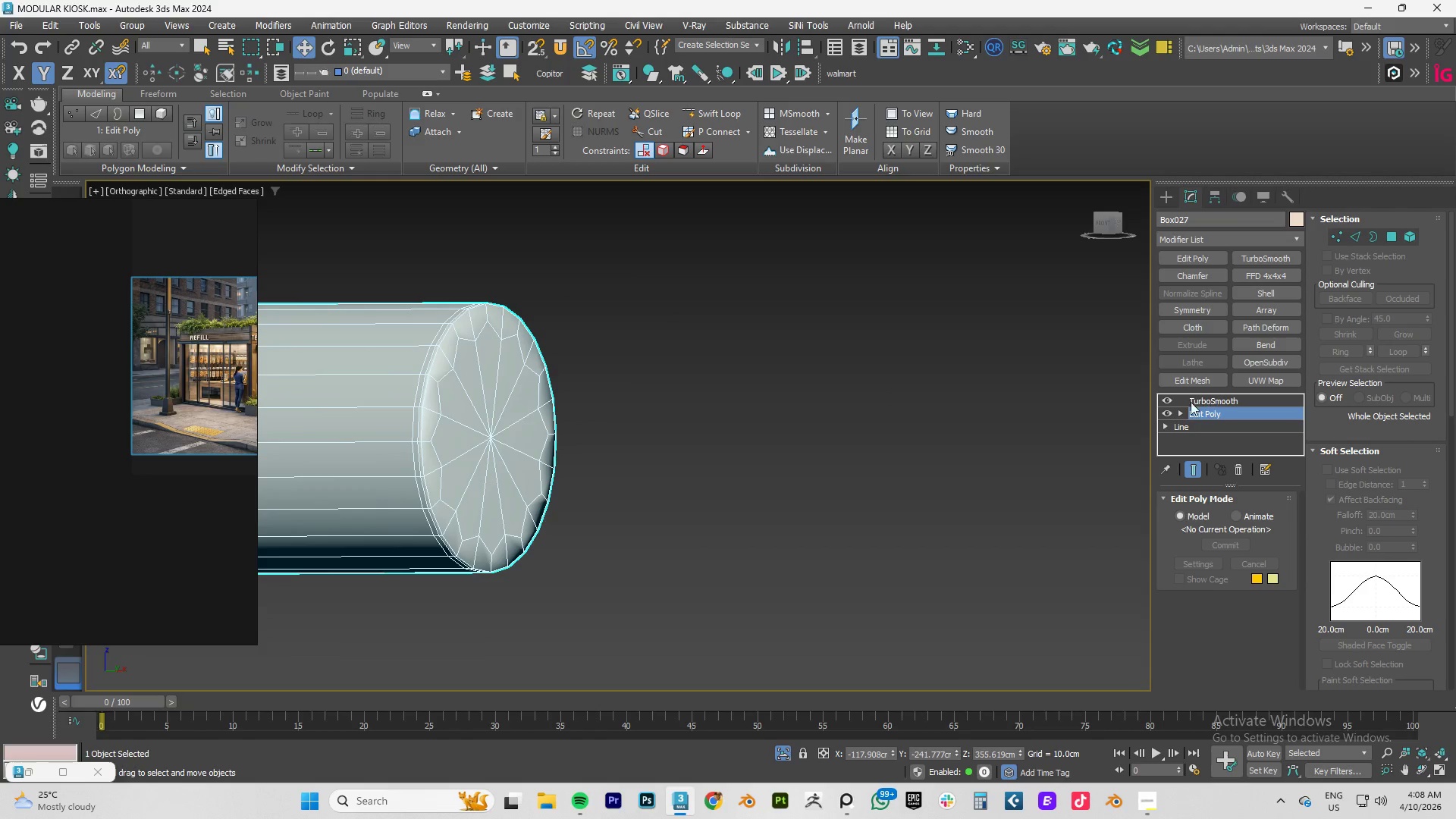 
left_click([1167, 399])
 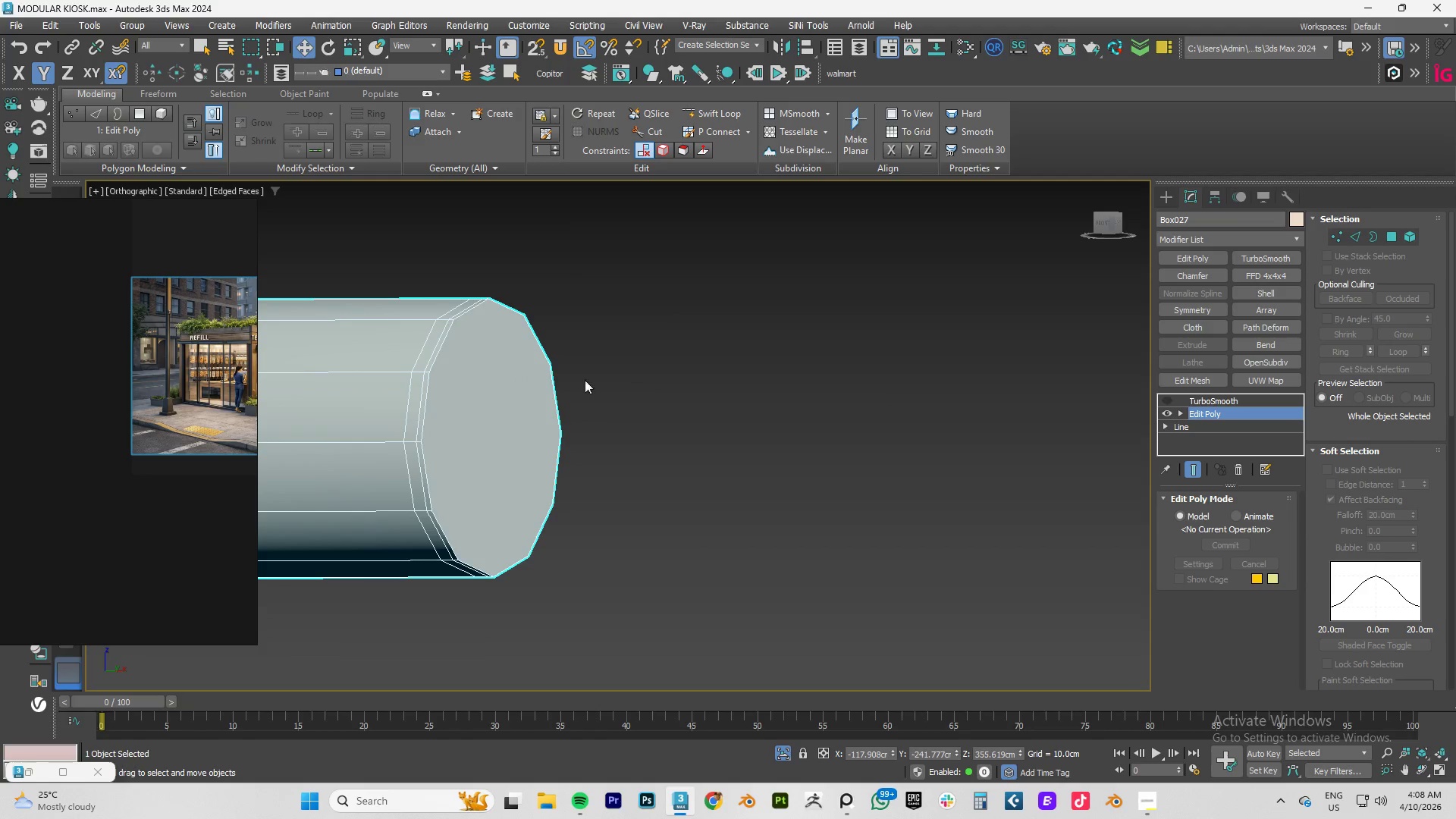 
key(4)
 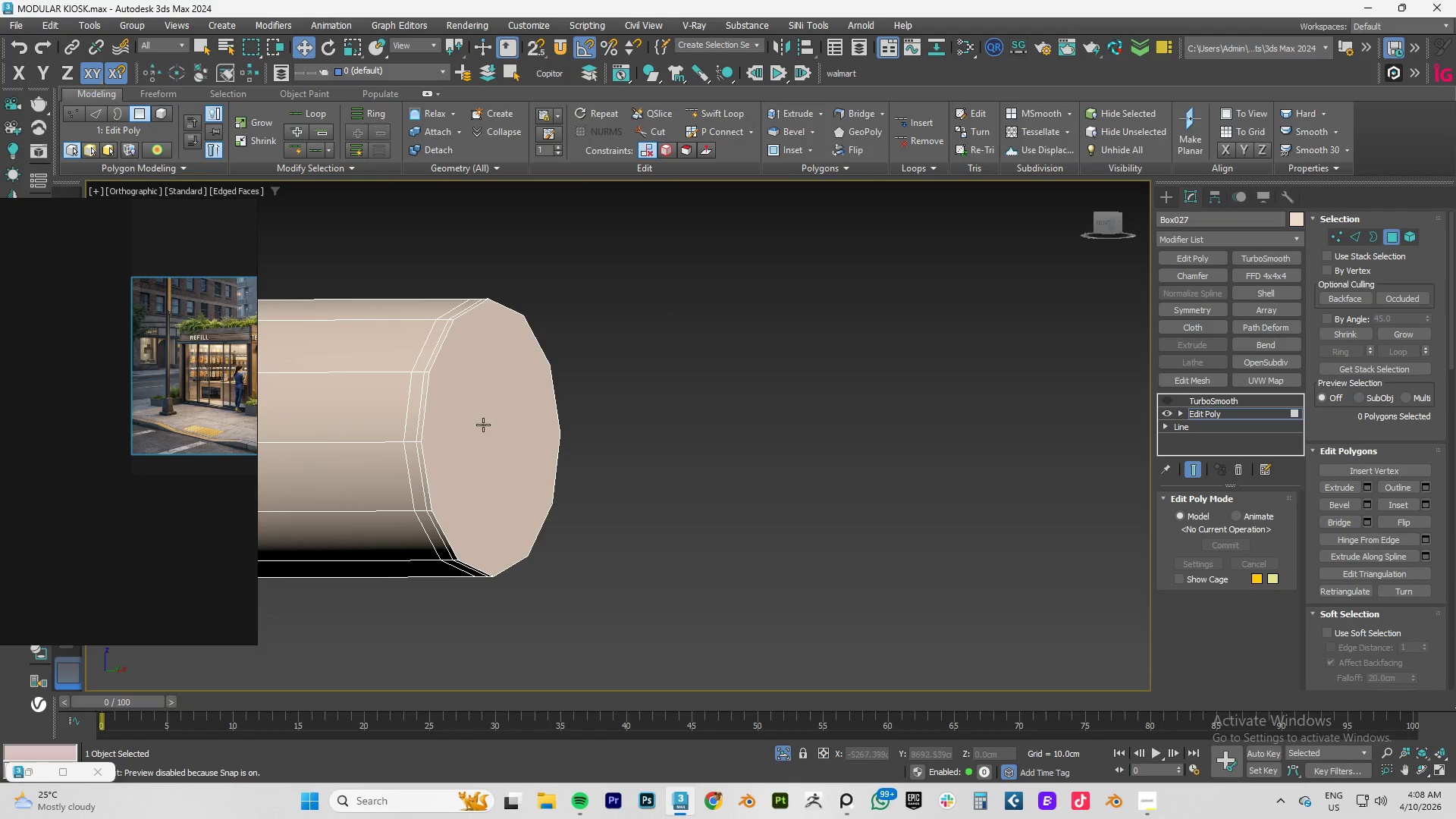 
left_click([483, 425])
 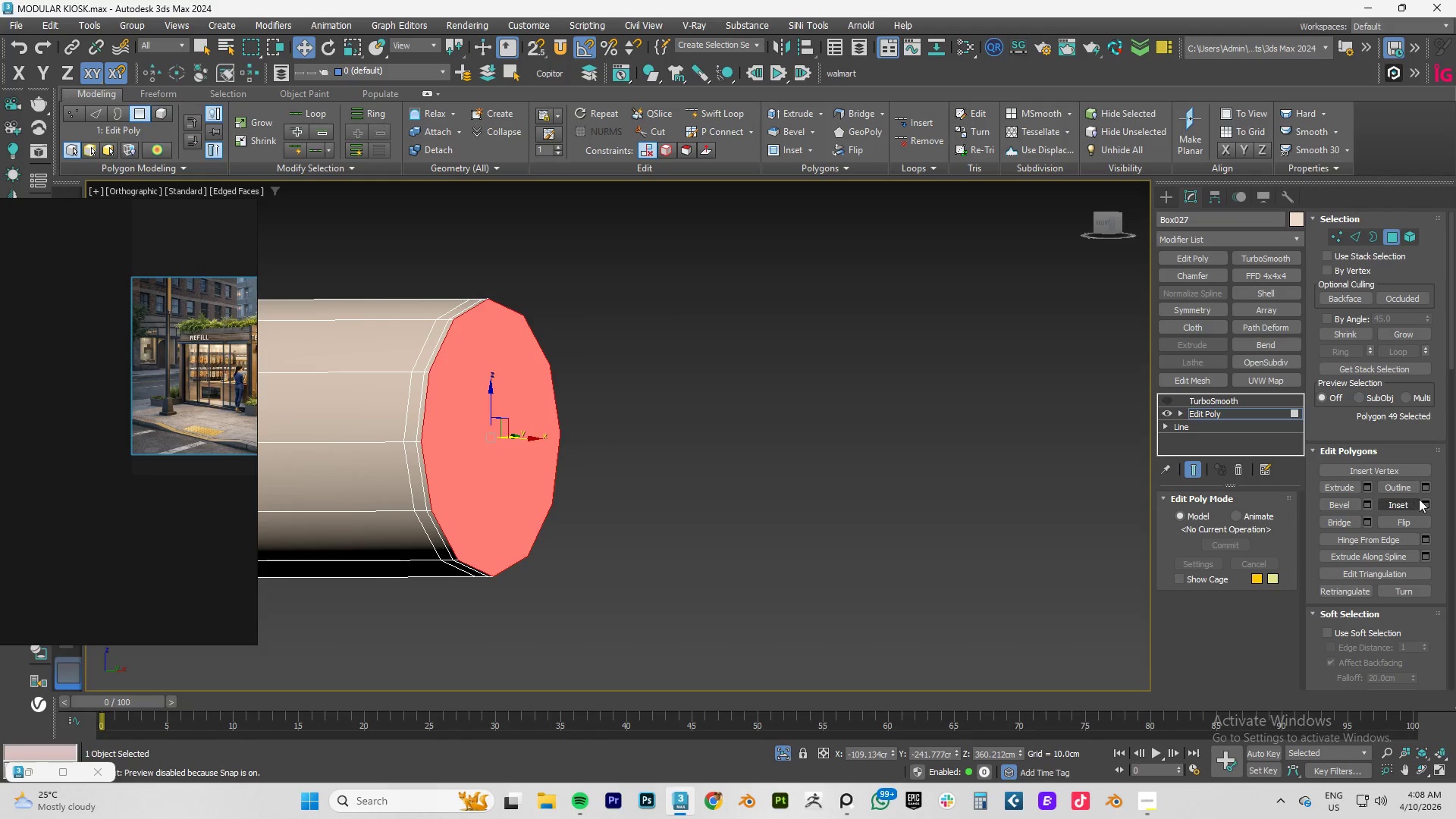 
left_click([1423, 502])
 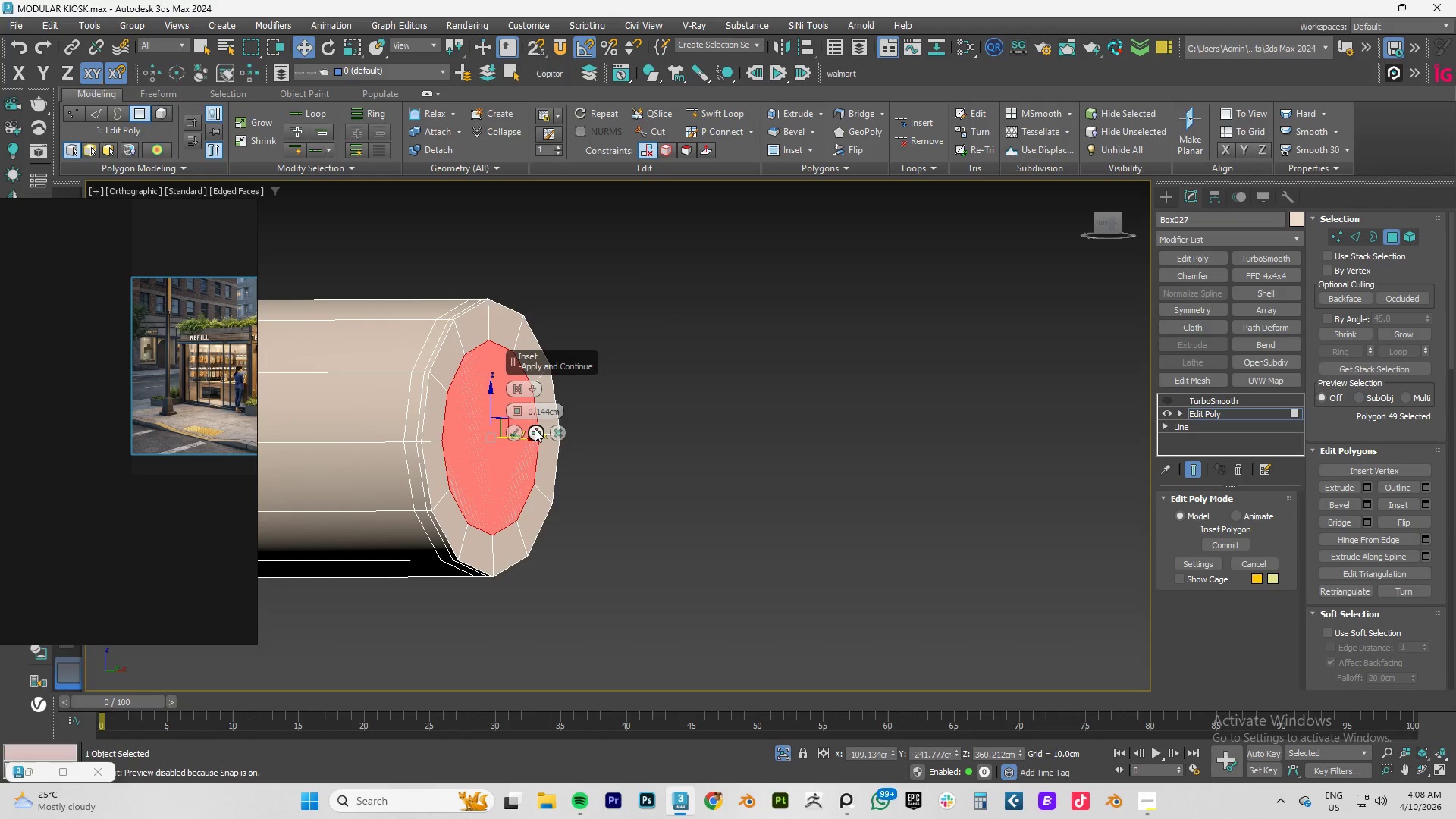 
left_click([535, 431])
 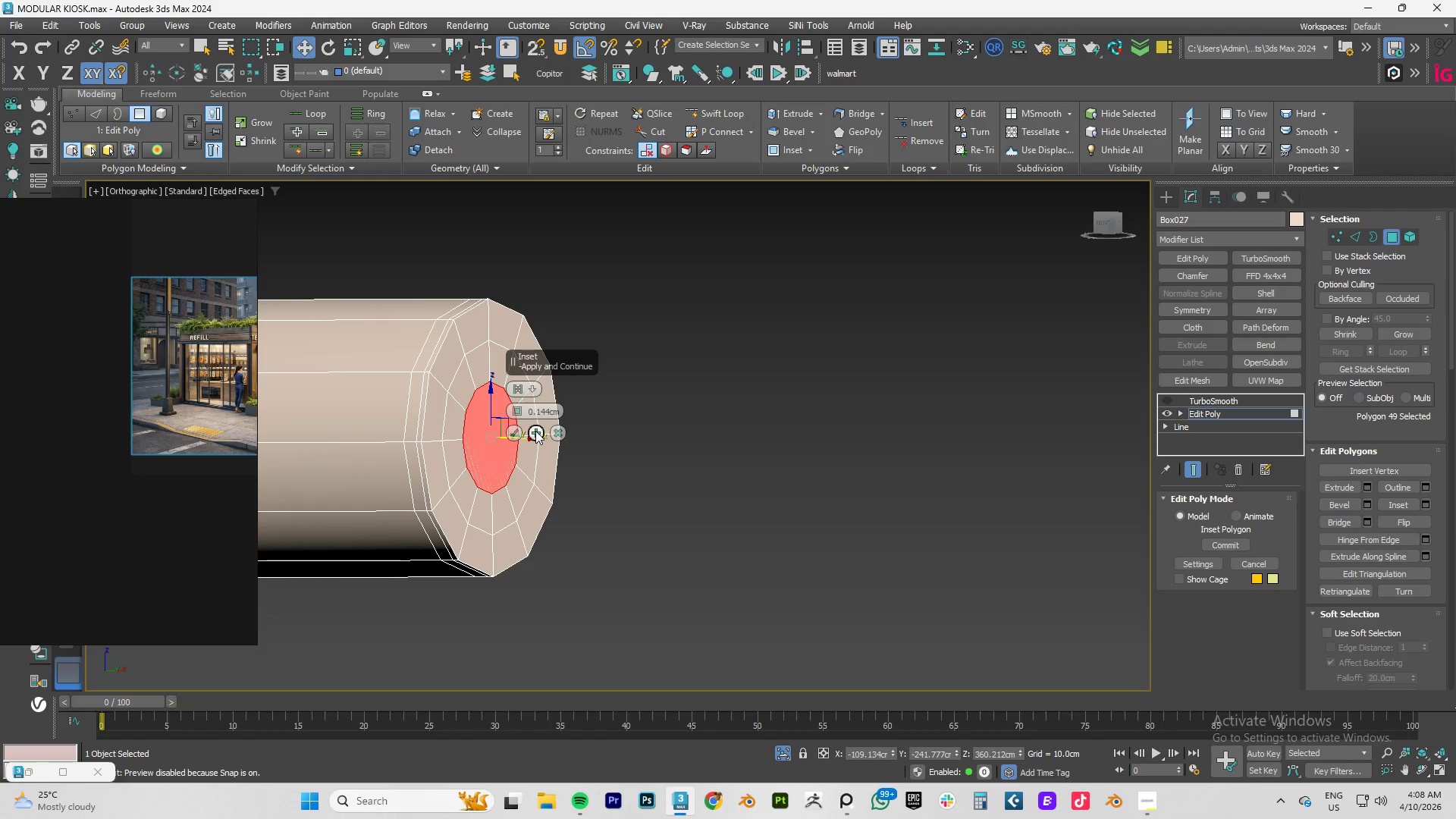 
left_click([535, 431])
 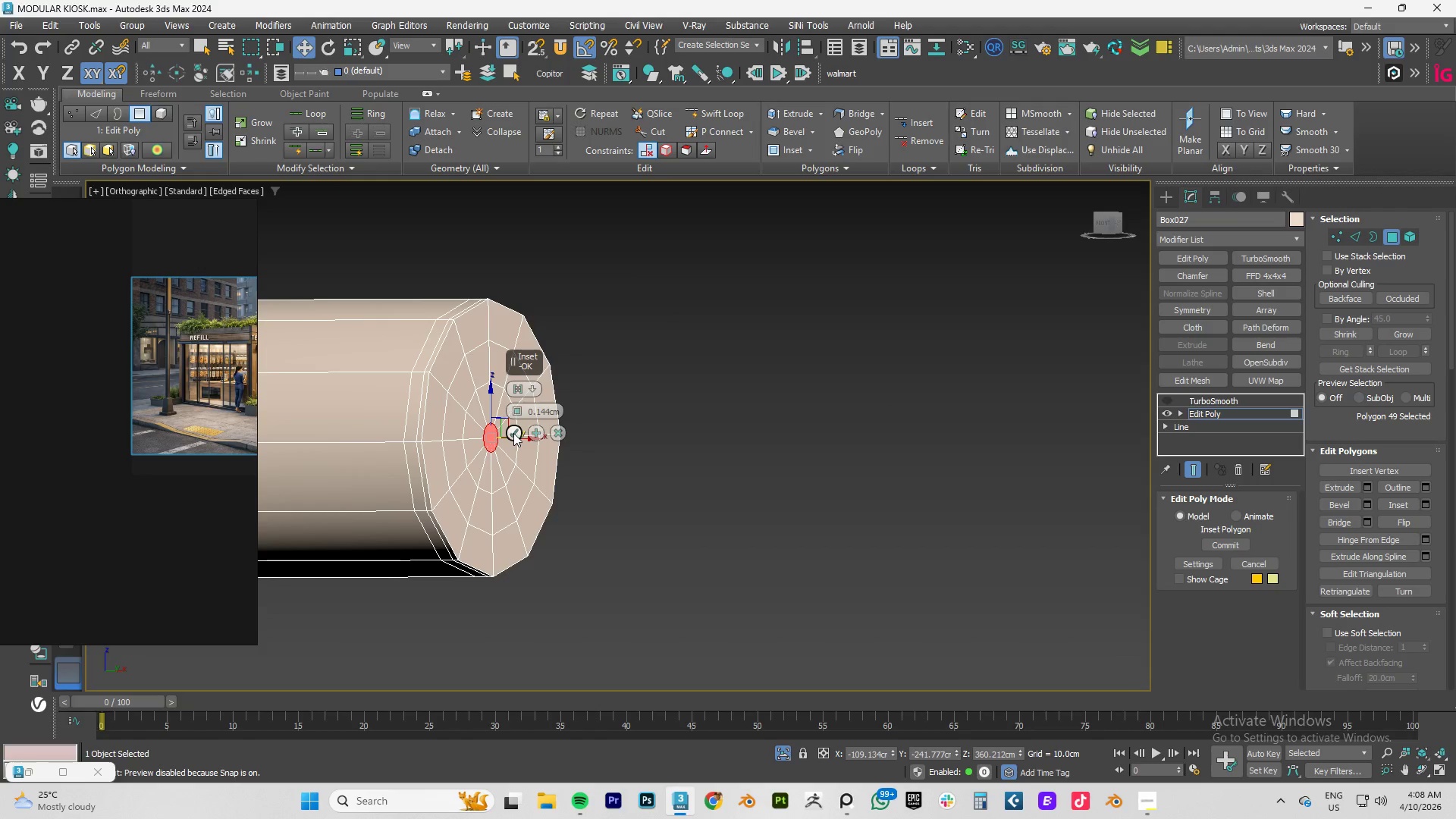 
left_click([513, 433])
 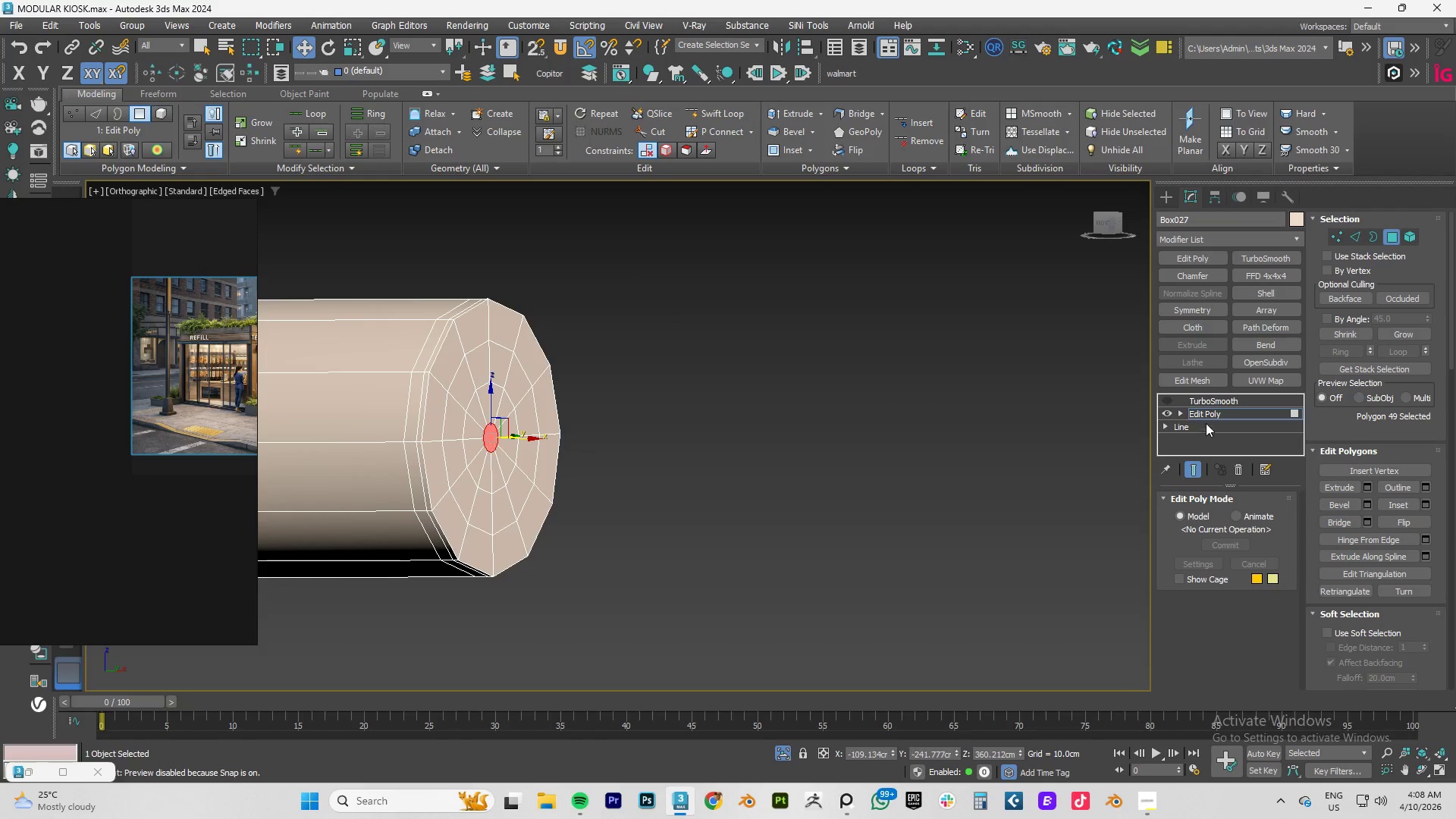 
left_click([1207, 413])
 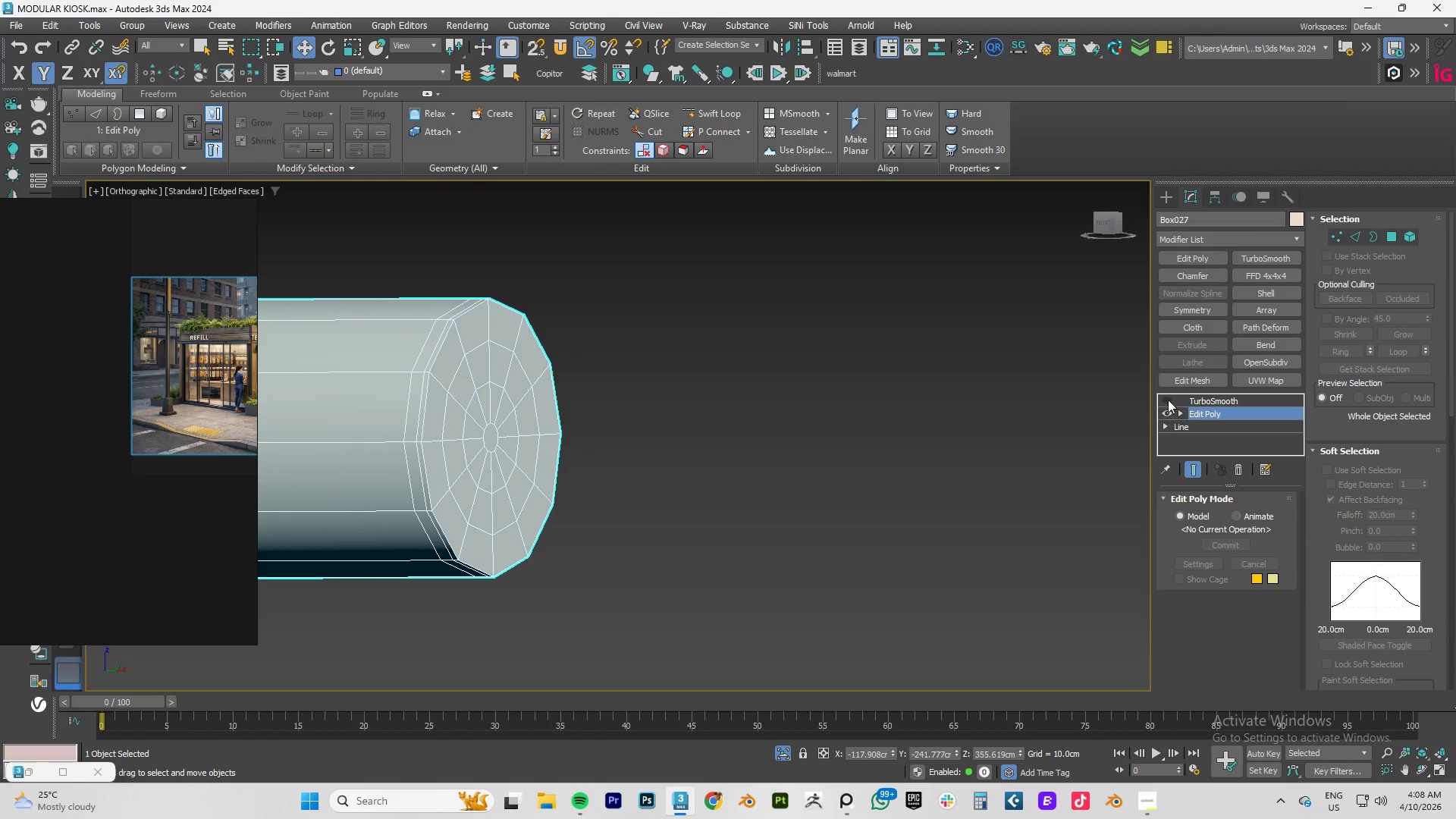 
left_click([1168, 399])
 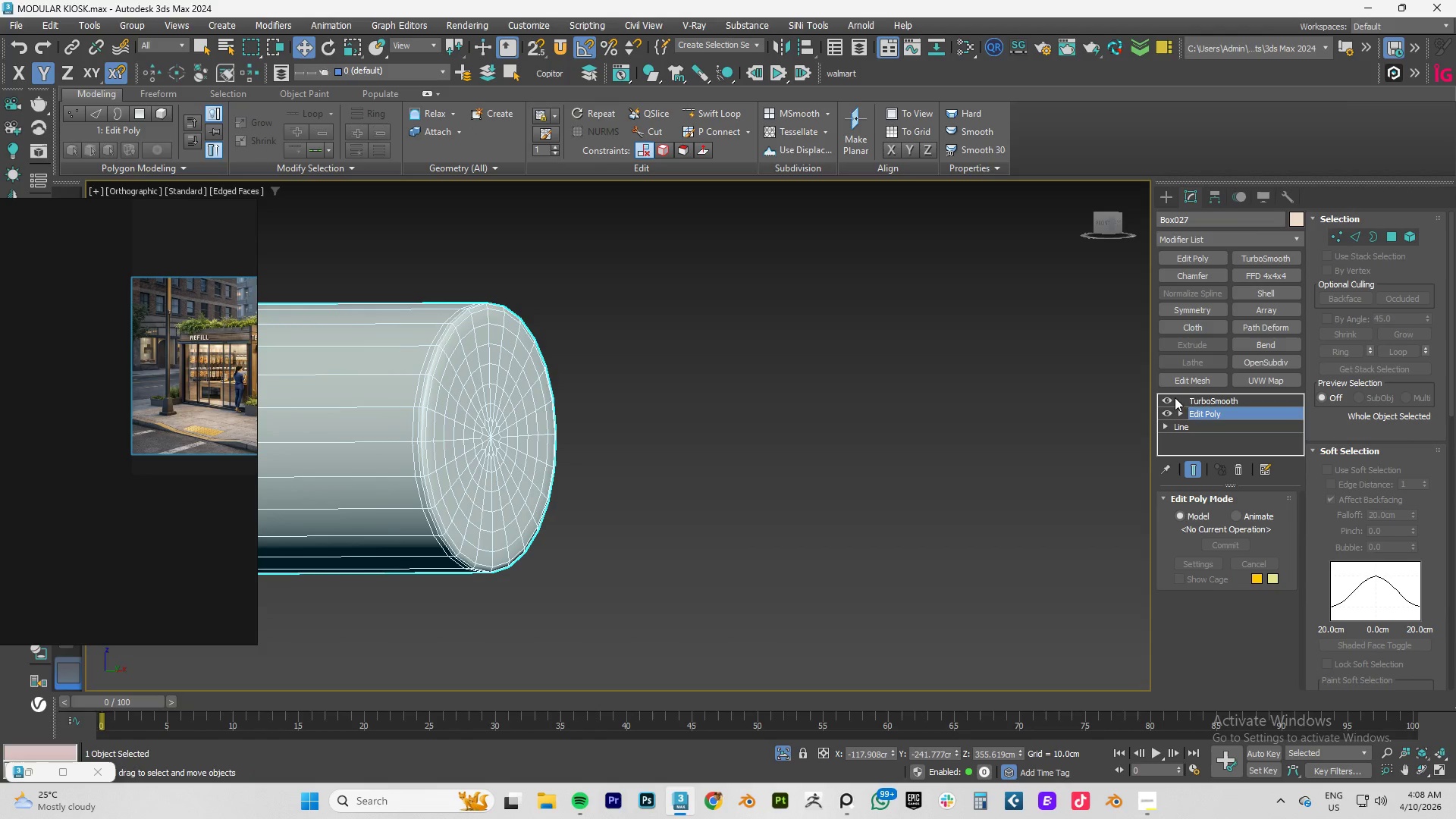 
left_click([1214, 397])
 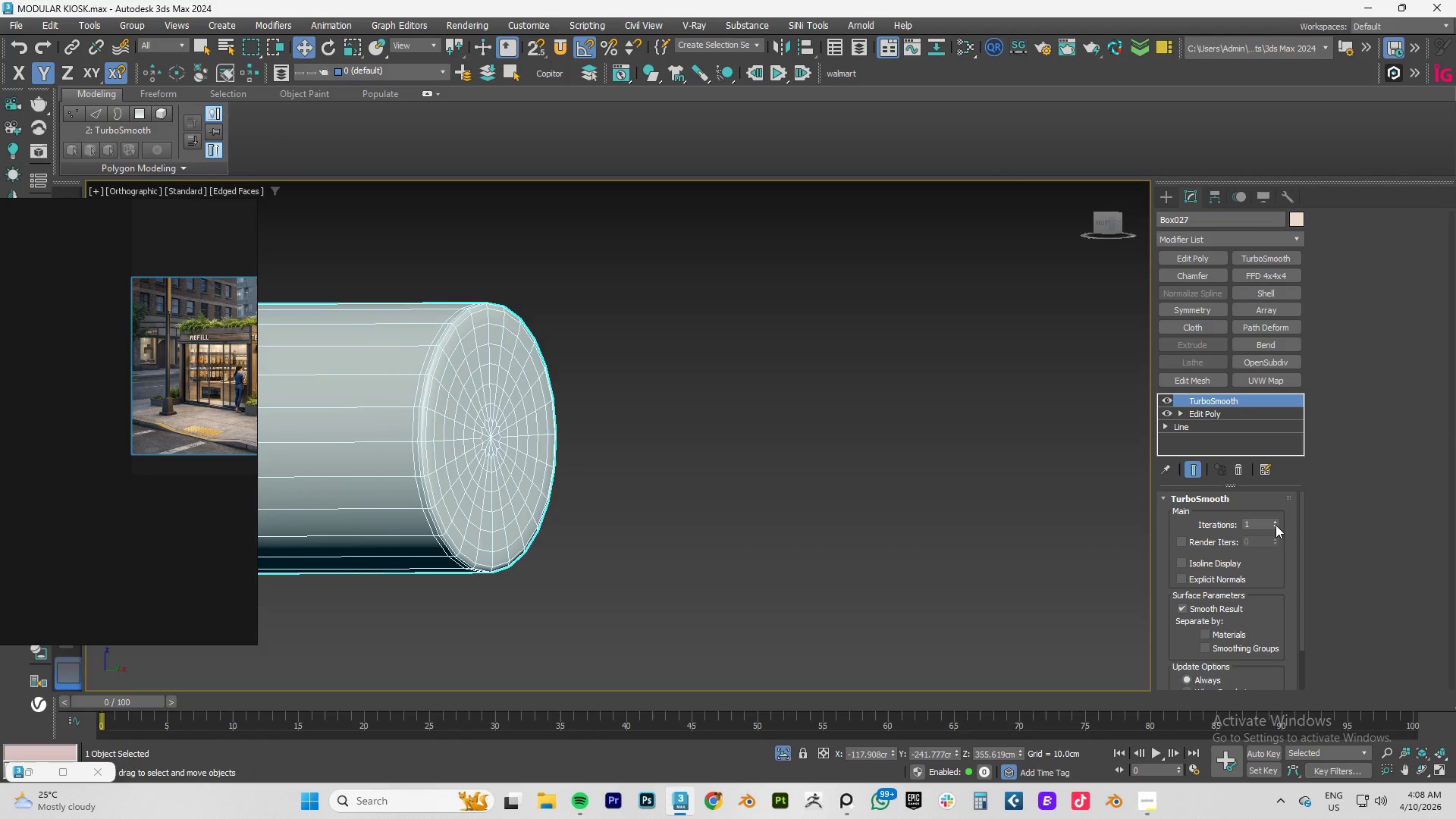 
left_click([1275, 523])
 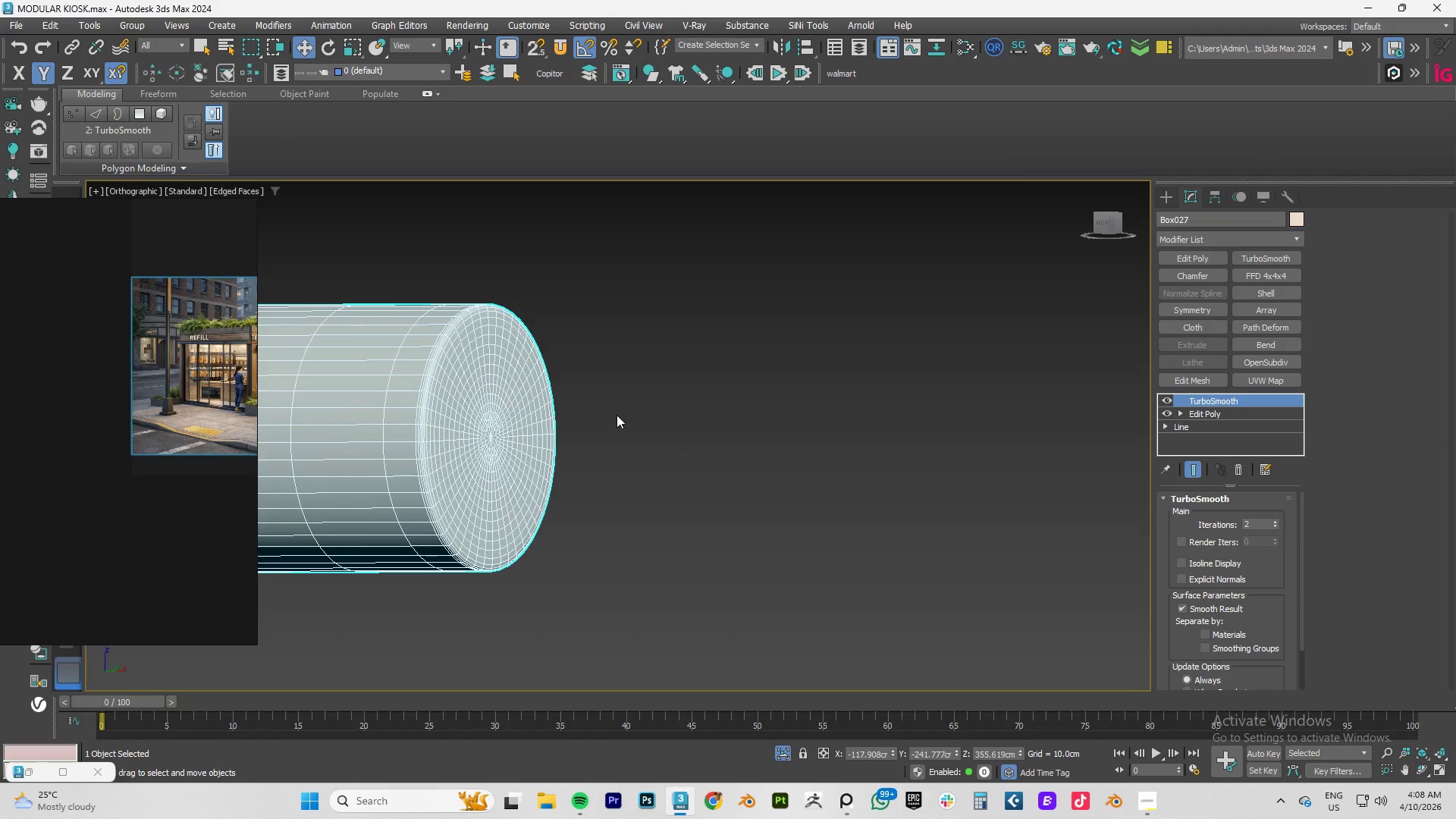 
scroll: coordinate [857, 318], scroll_direction: down, amount: 9.0
 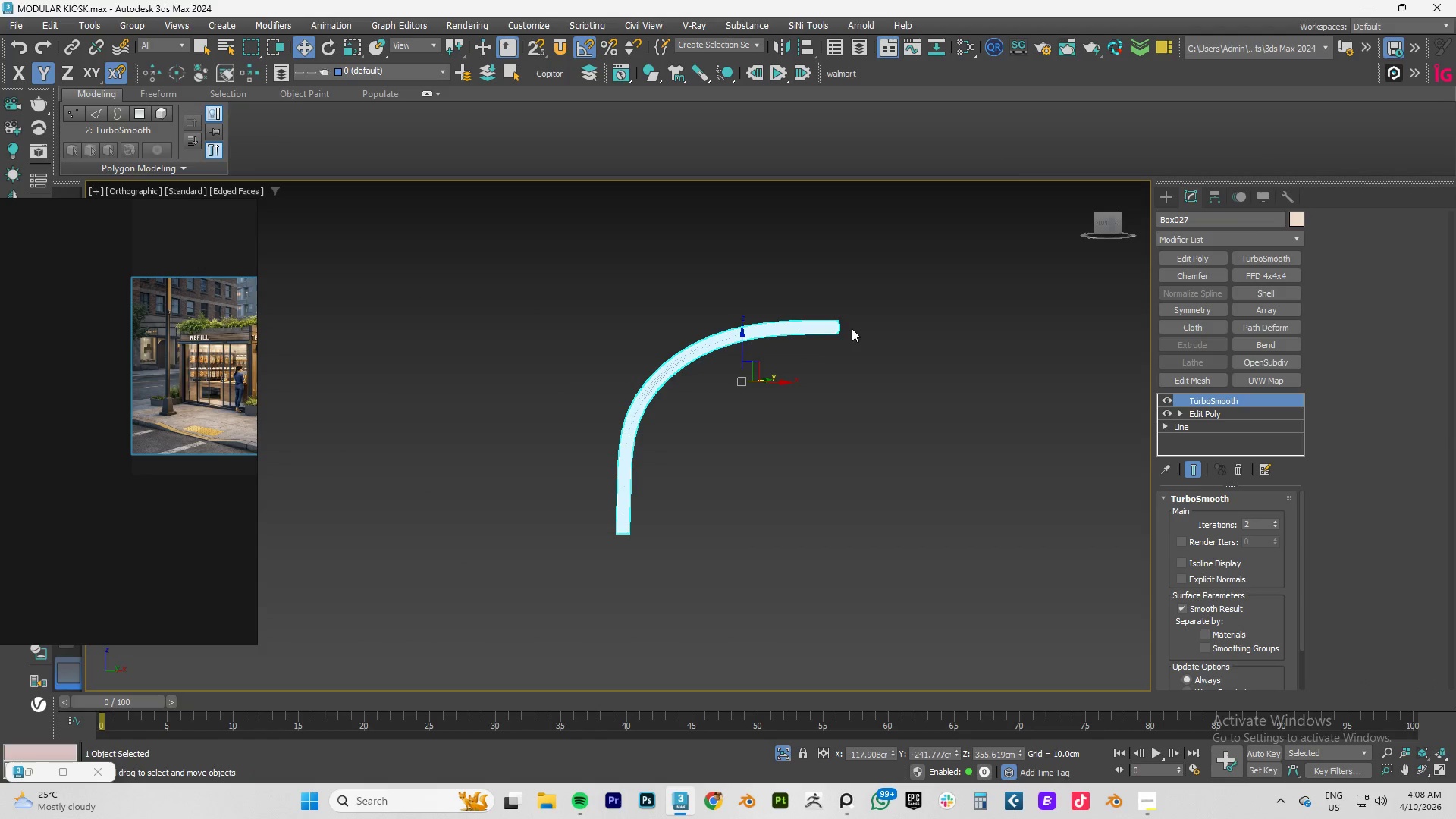 
key(F4)
 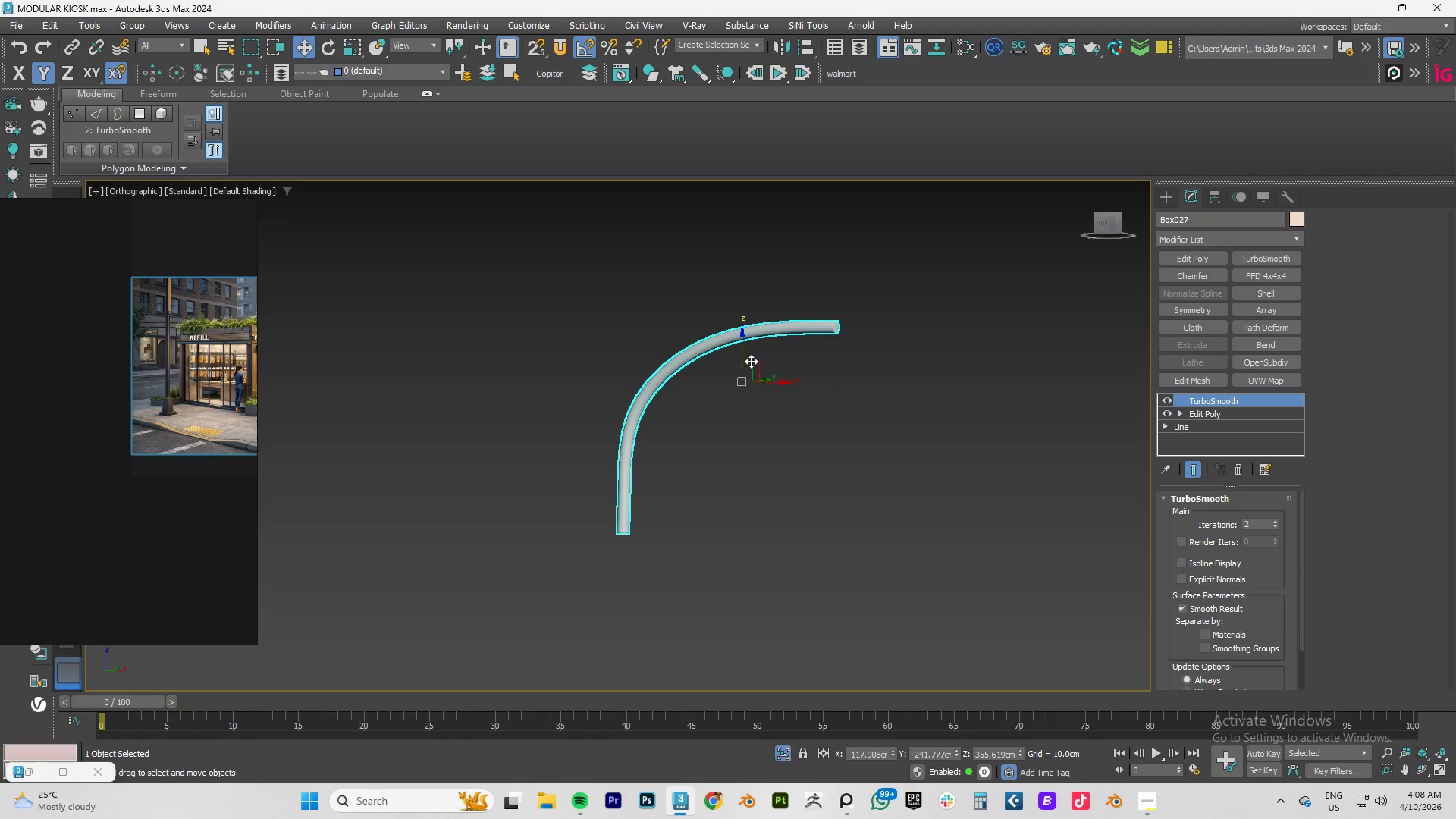 
hold_key(key=AltLeft, duration=1.5)
 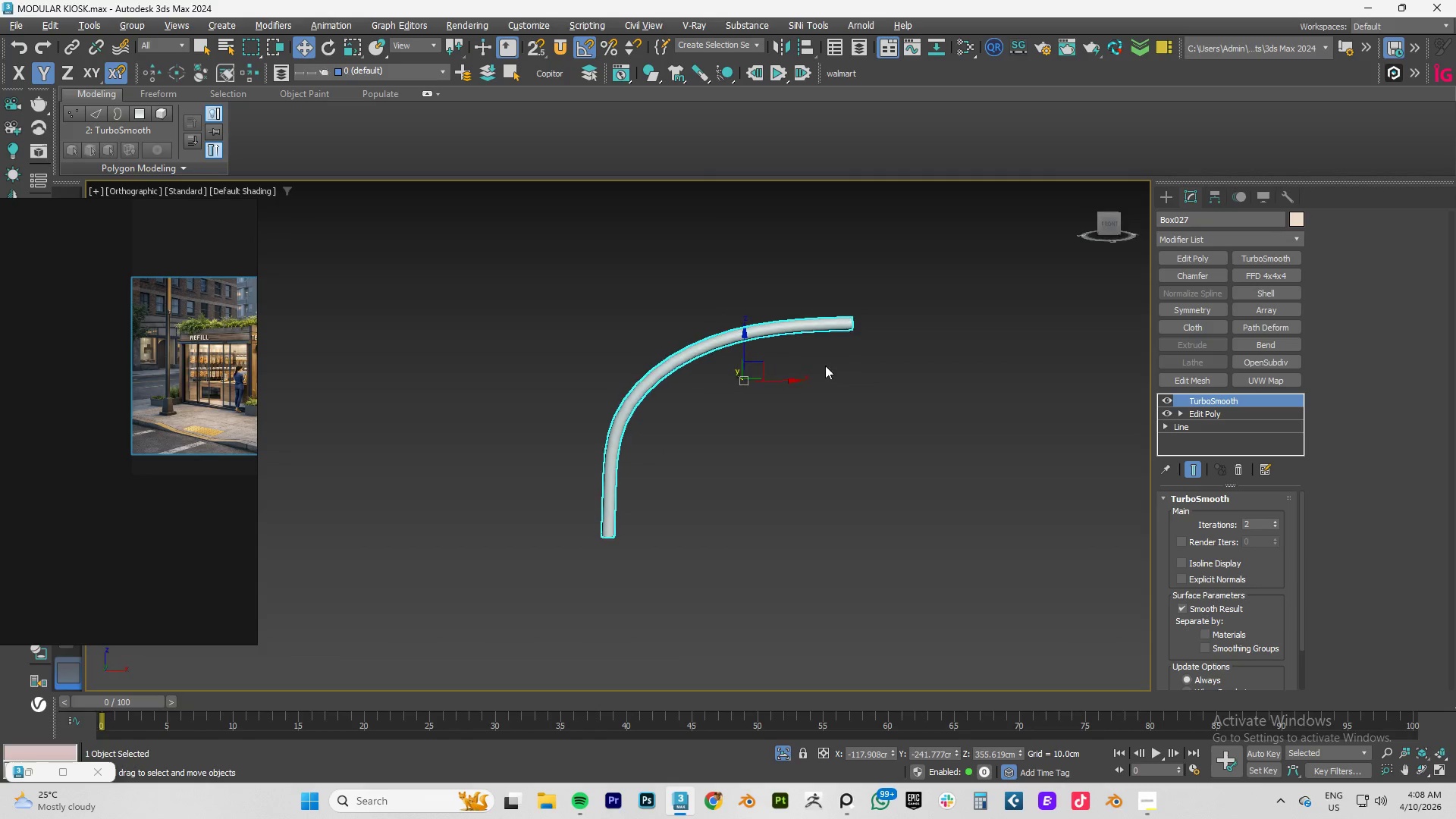 
hold_key(key=AltLeft, duration=1.34)
 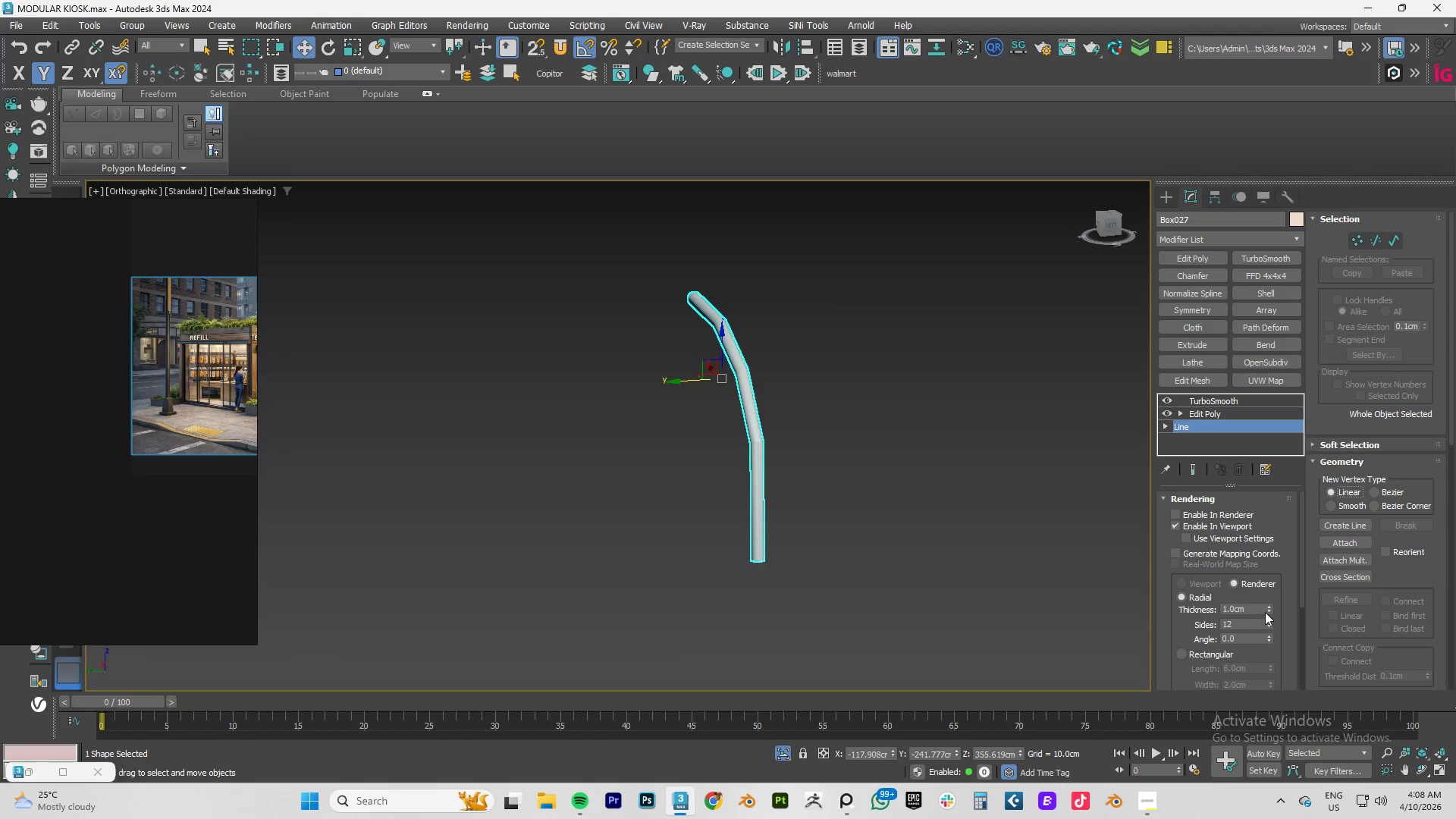 
double_click([1234, 607])
 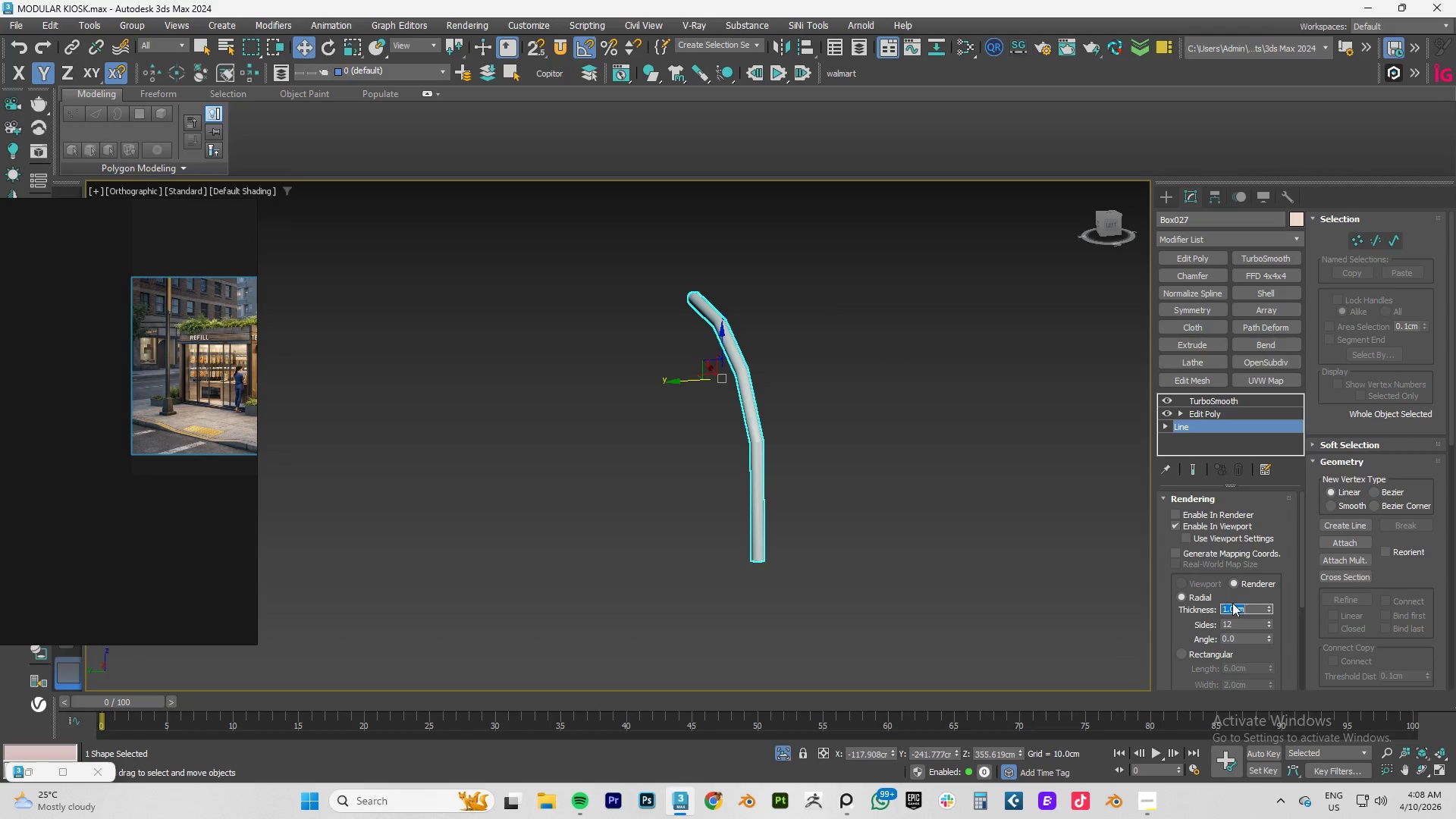 
key(Numpad3)
 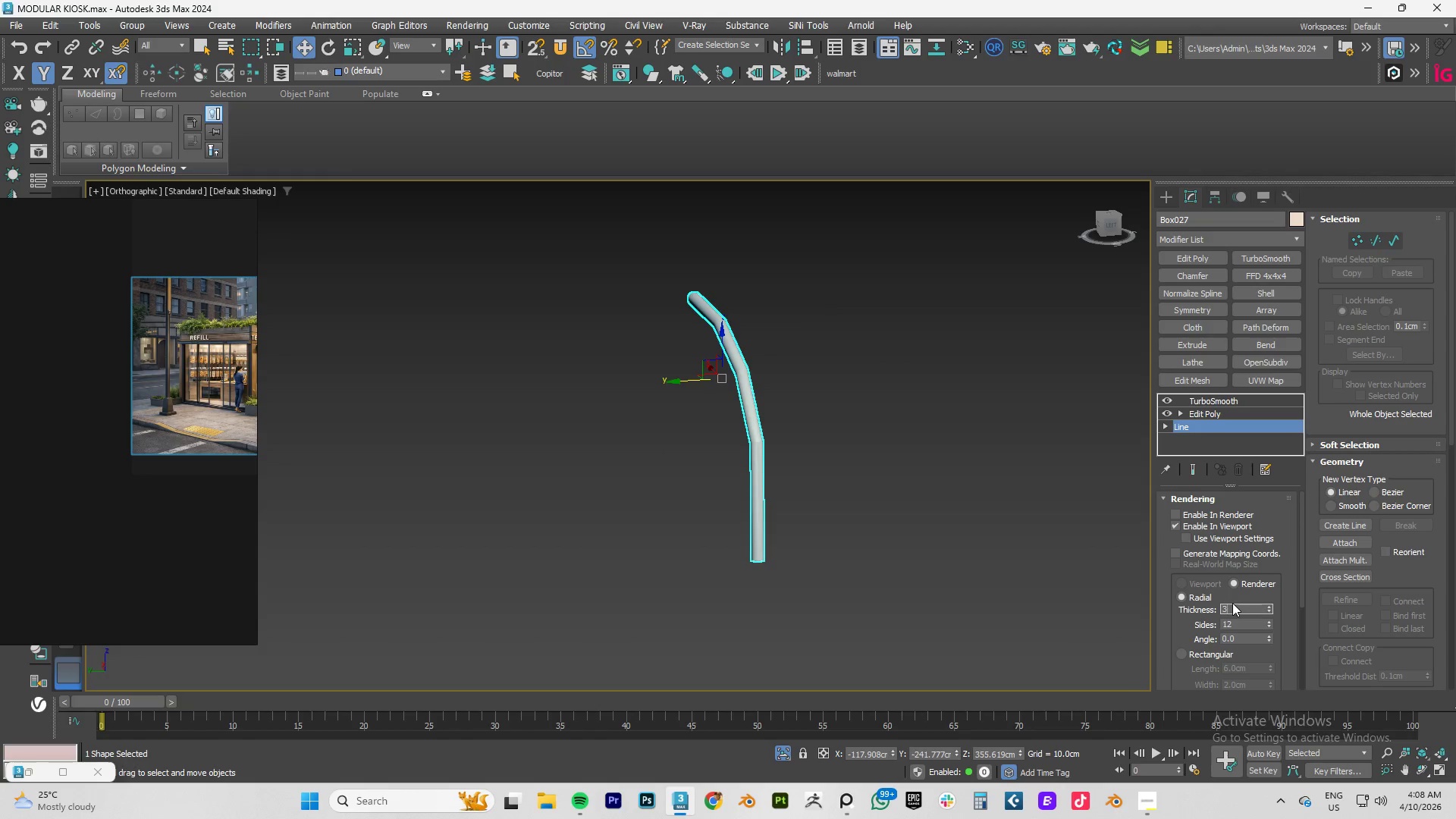 
key(NumpadEnter)
 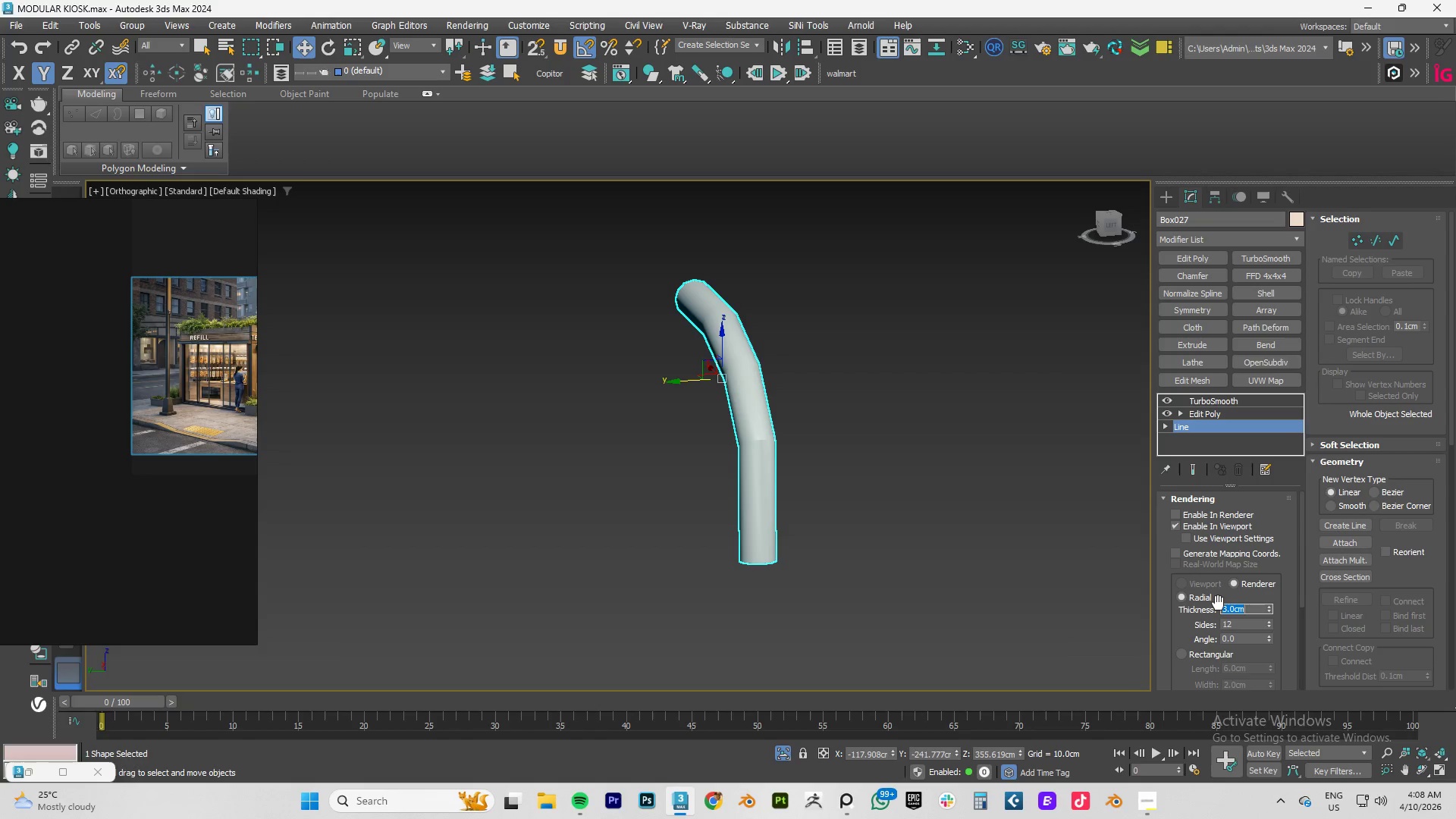 
key(Numpad2)
 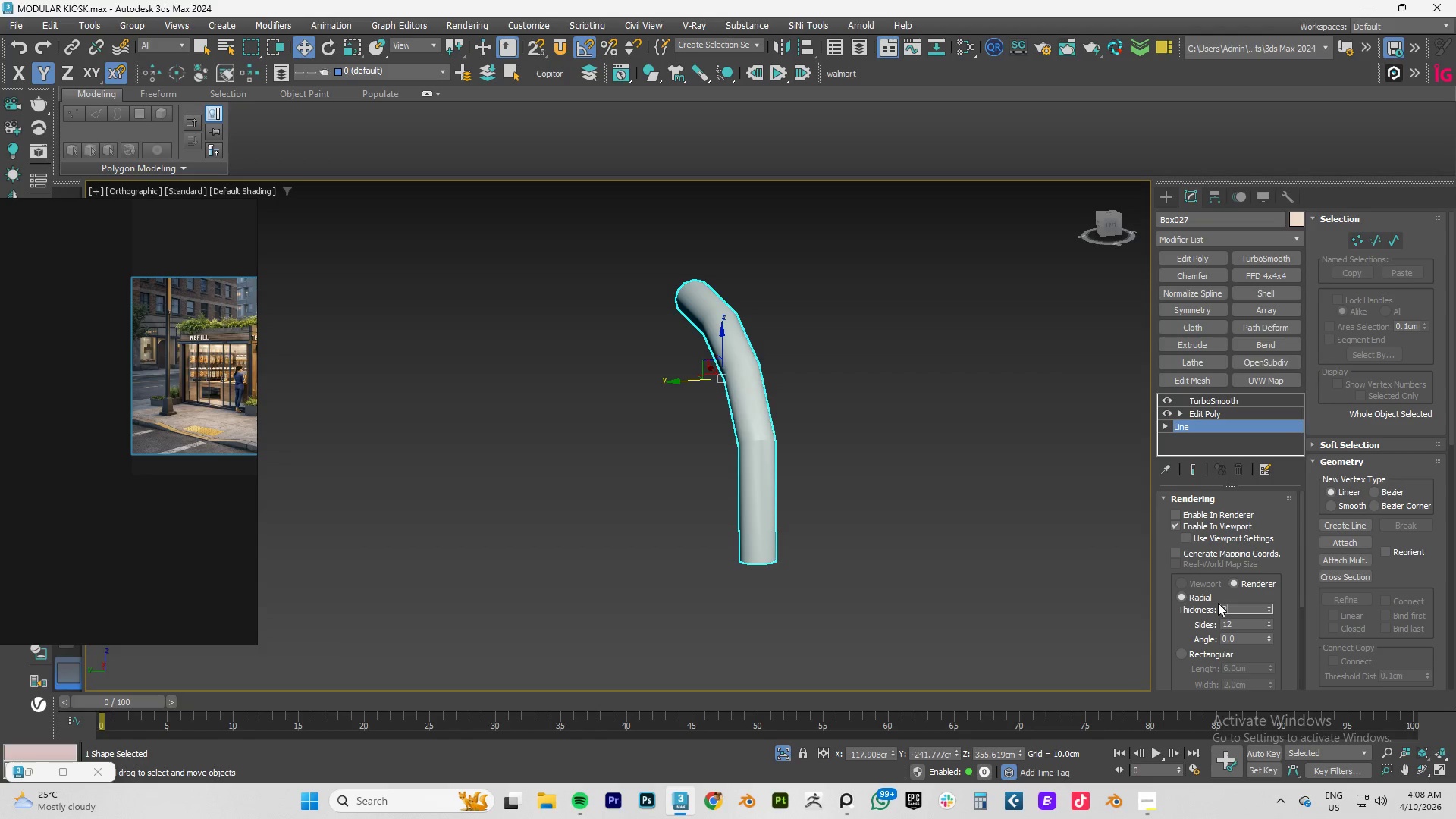 
key(NumpadEnter)
 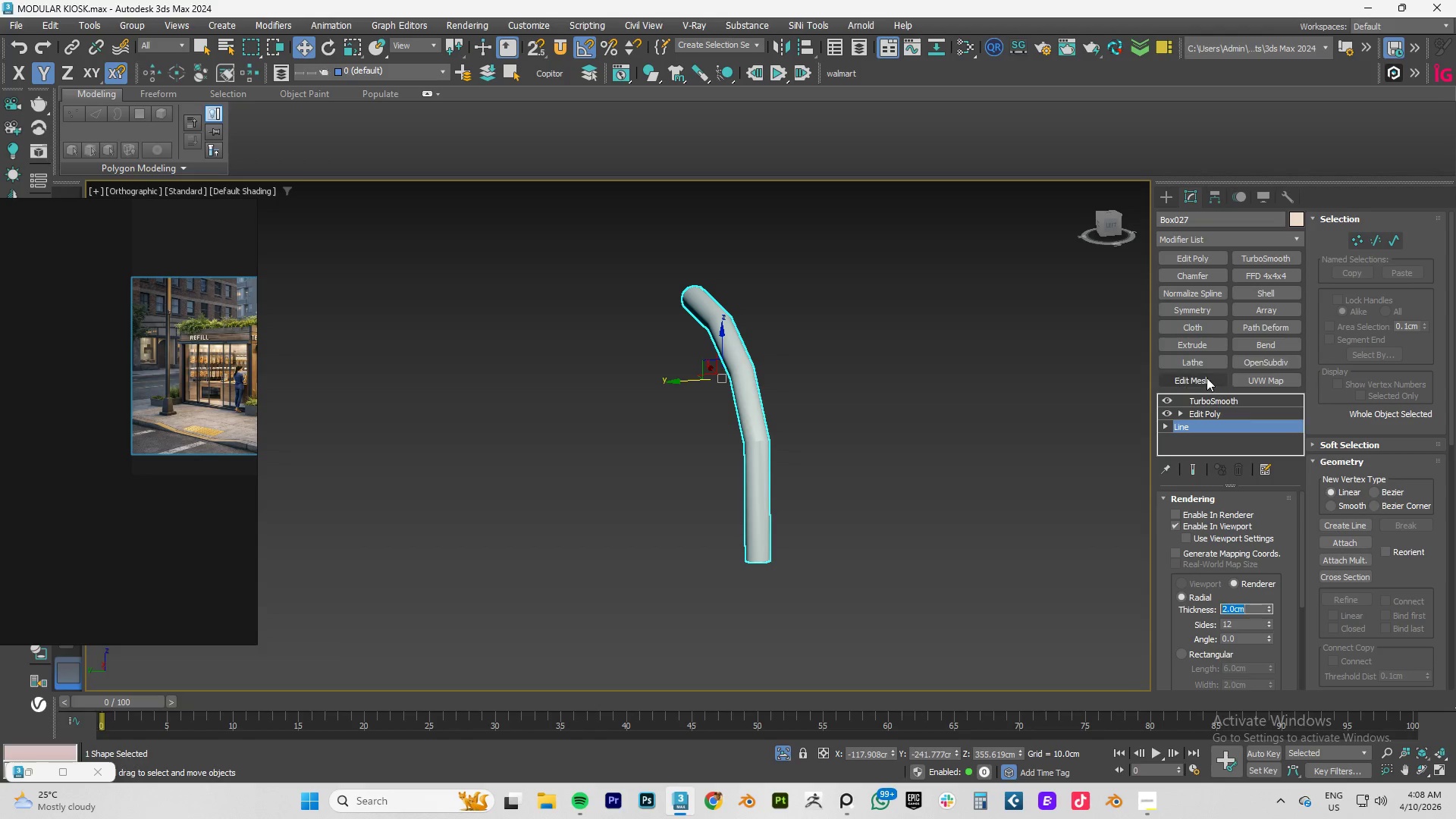 
left_click([1211, 398])
 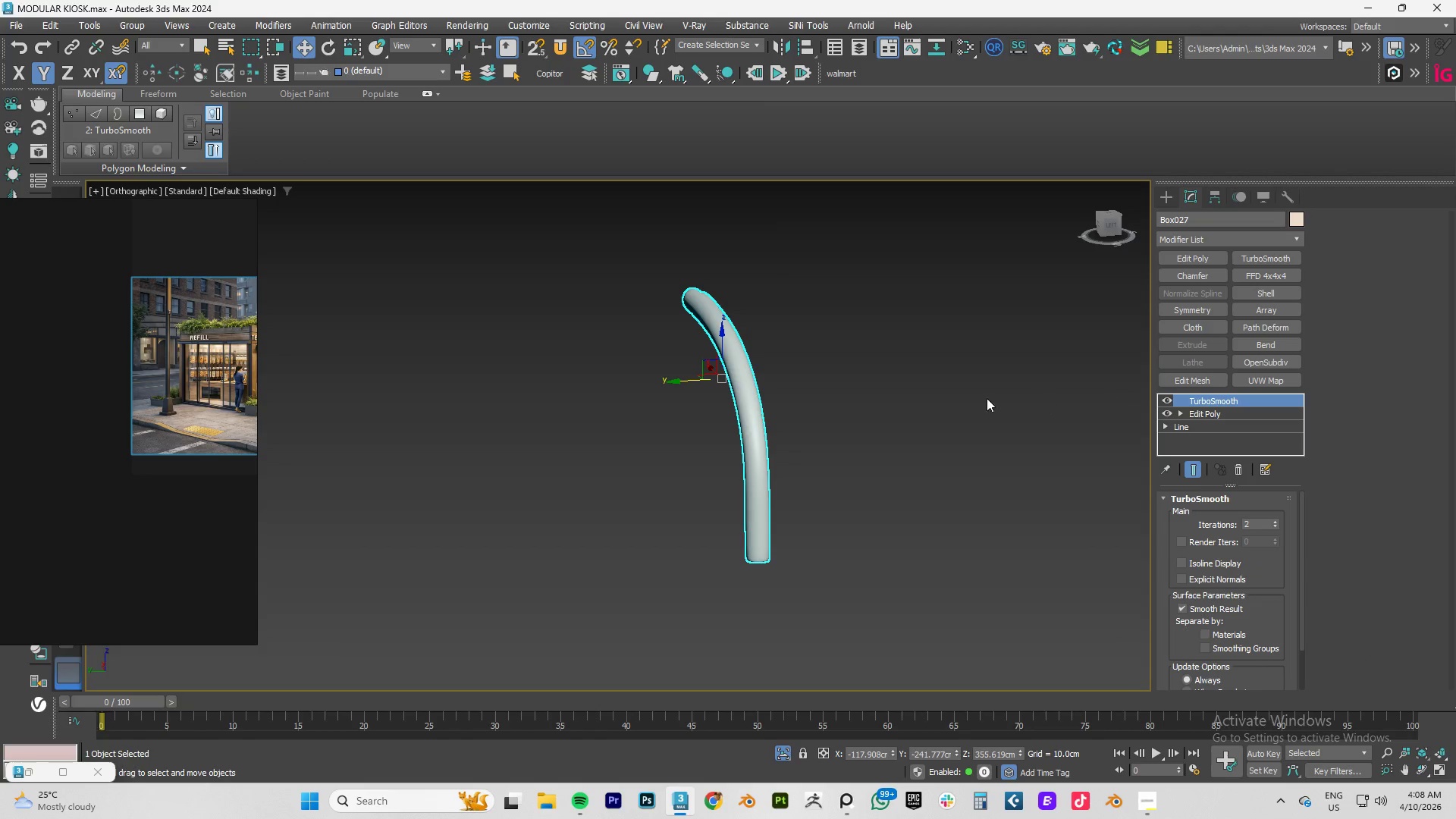 
hold_key(key=AltLeft, duration=1.5)
 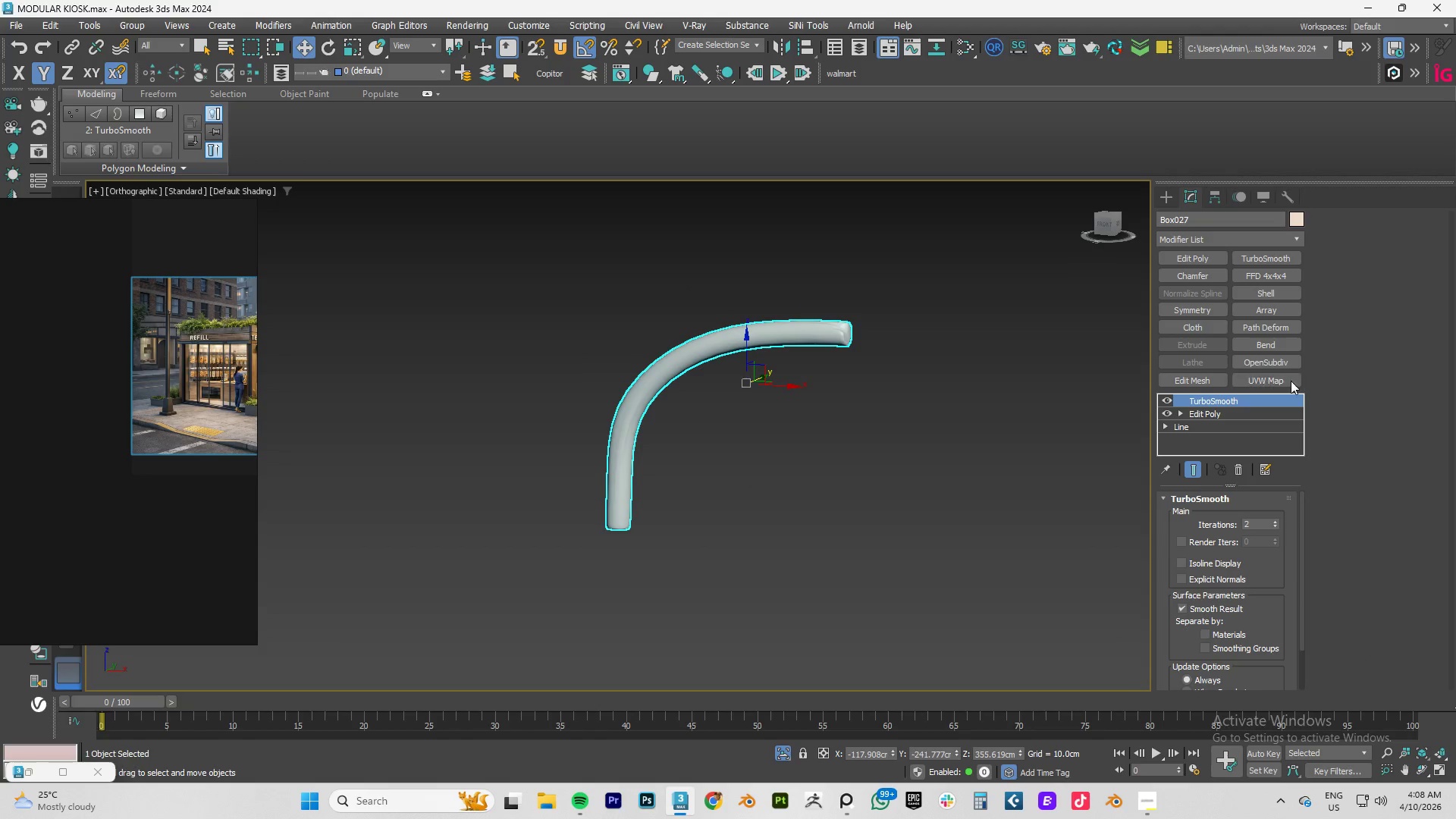 
key(Alt+AltLeft)
 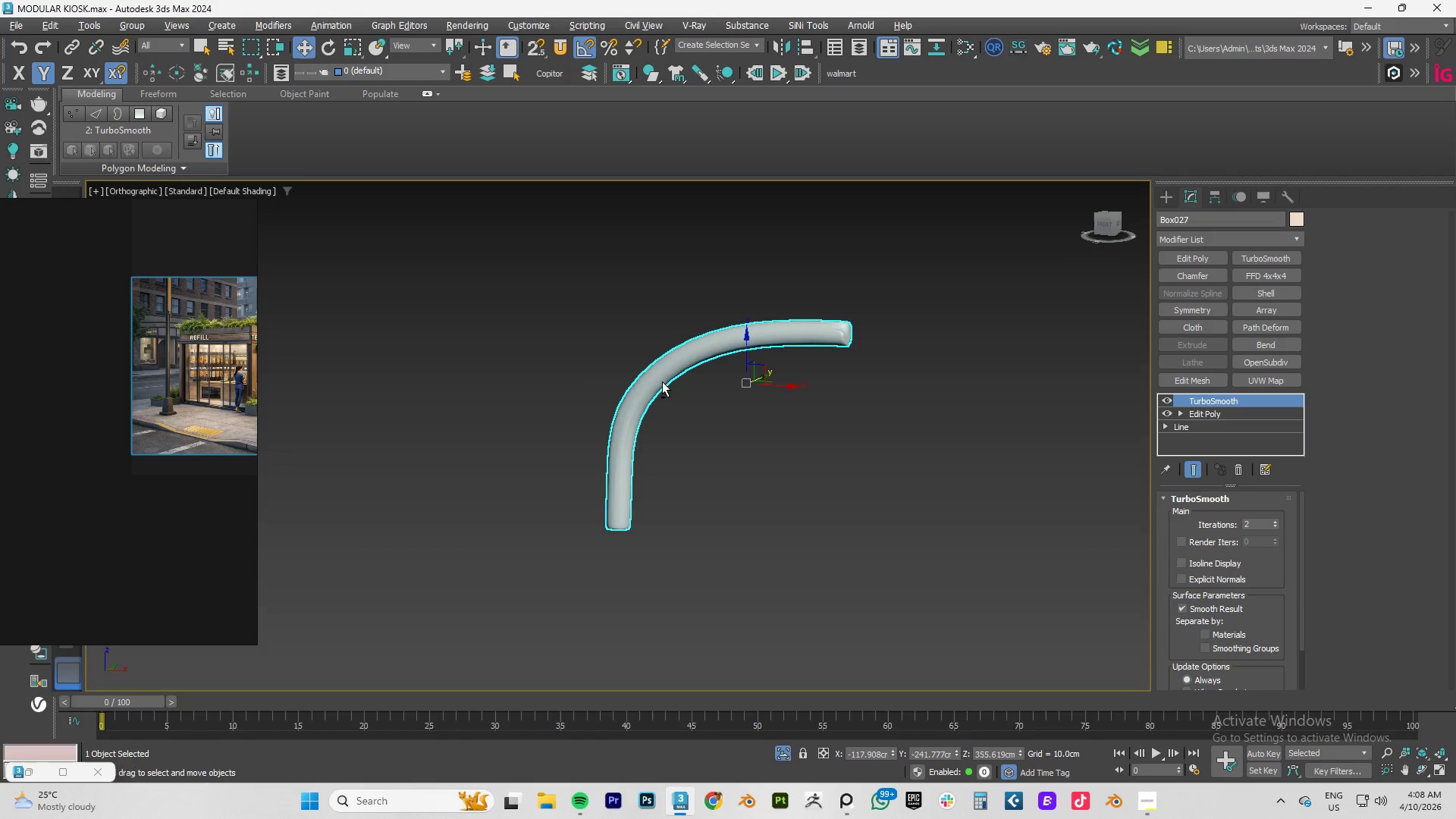 
key(Alt+AltLeft)
 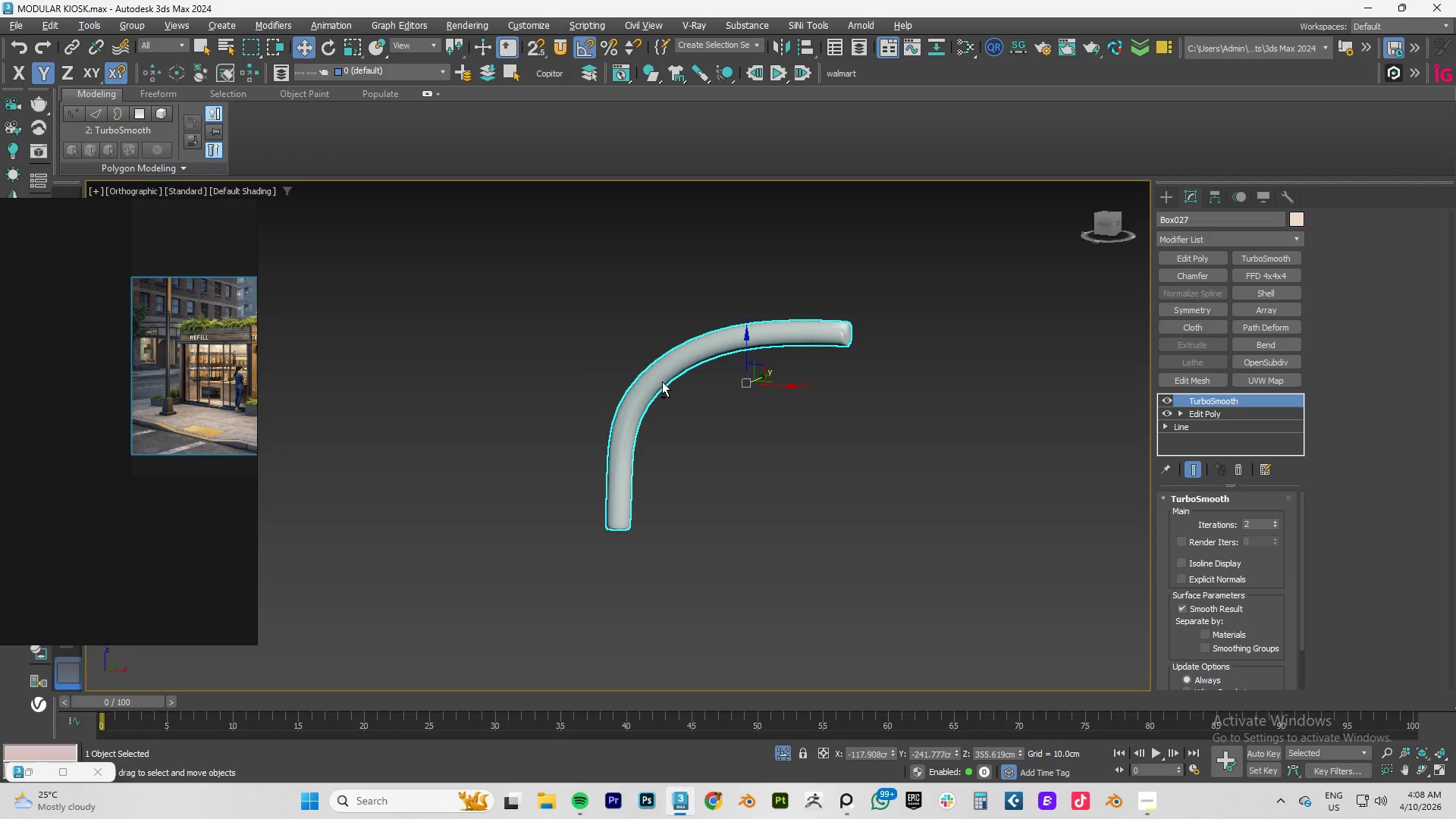 
key(Alt+AltLeft)
 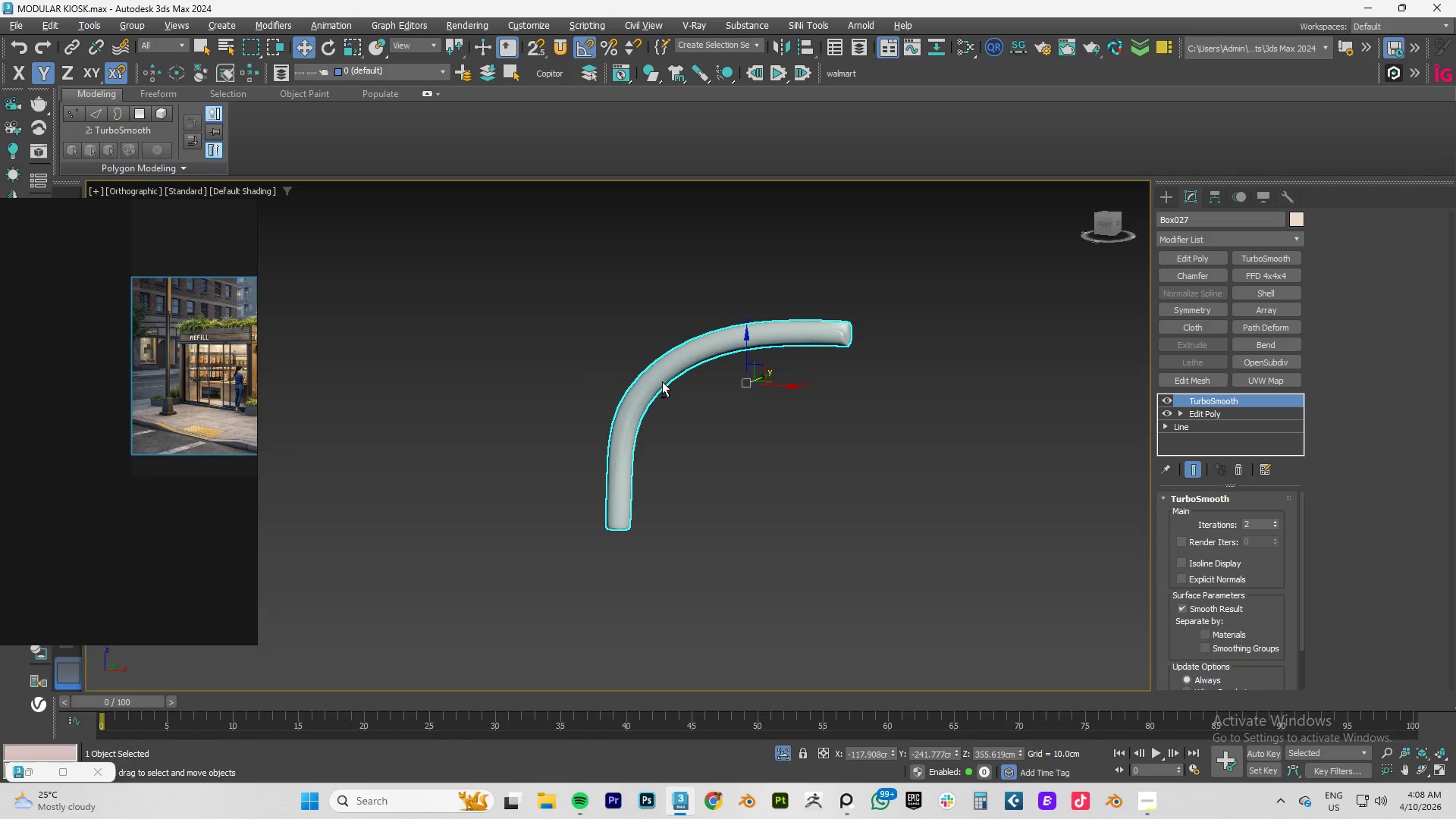 
key(Alt+AltLeft)
 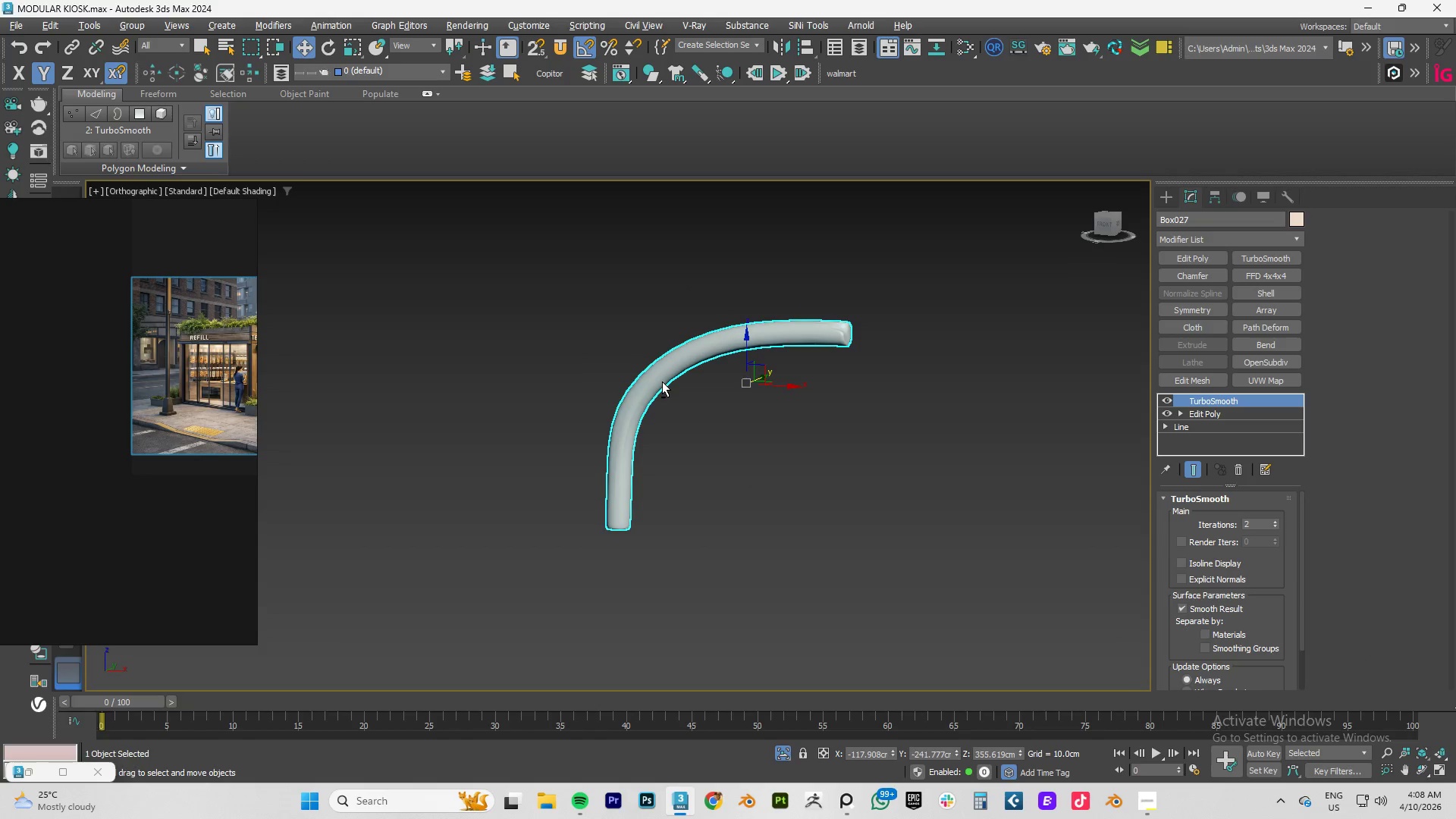 
key(Alt+AltLeft)
 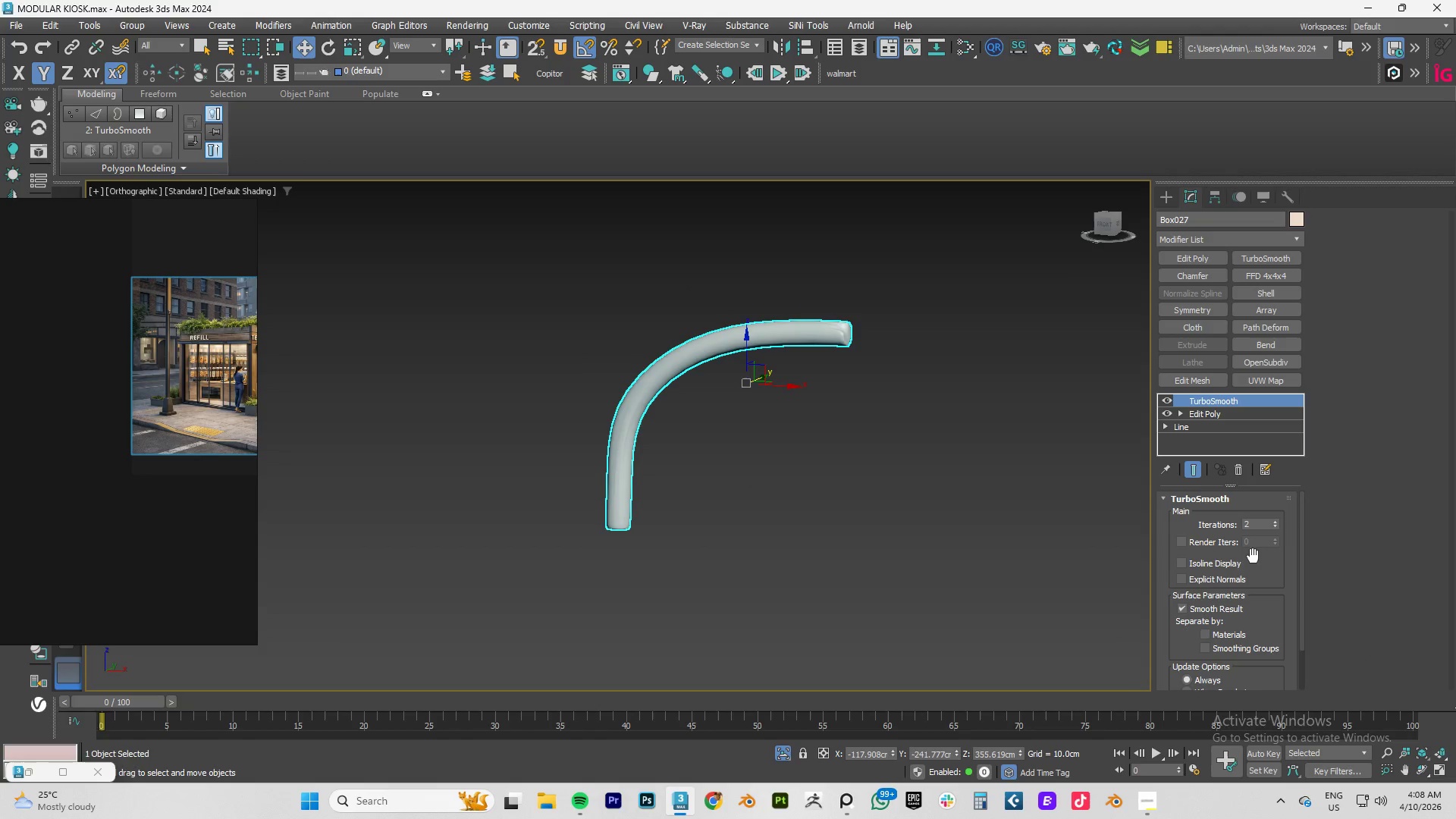 
left_click([1212, 427])
 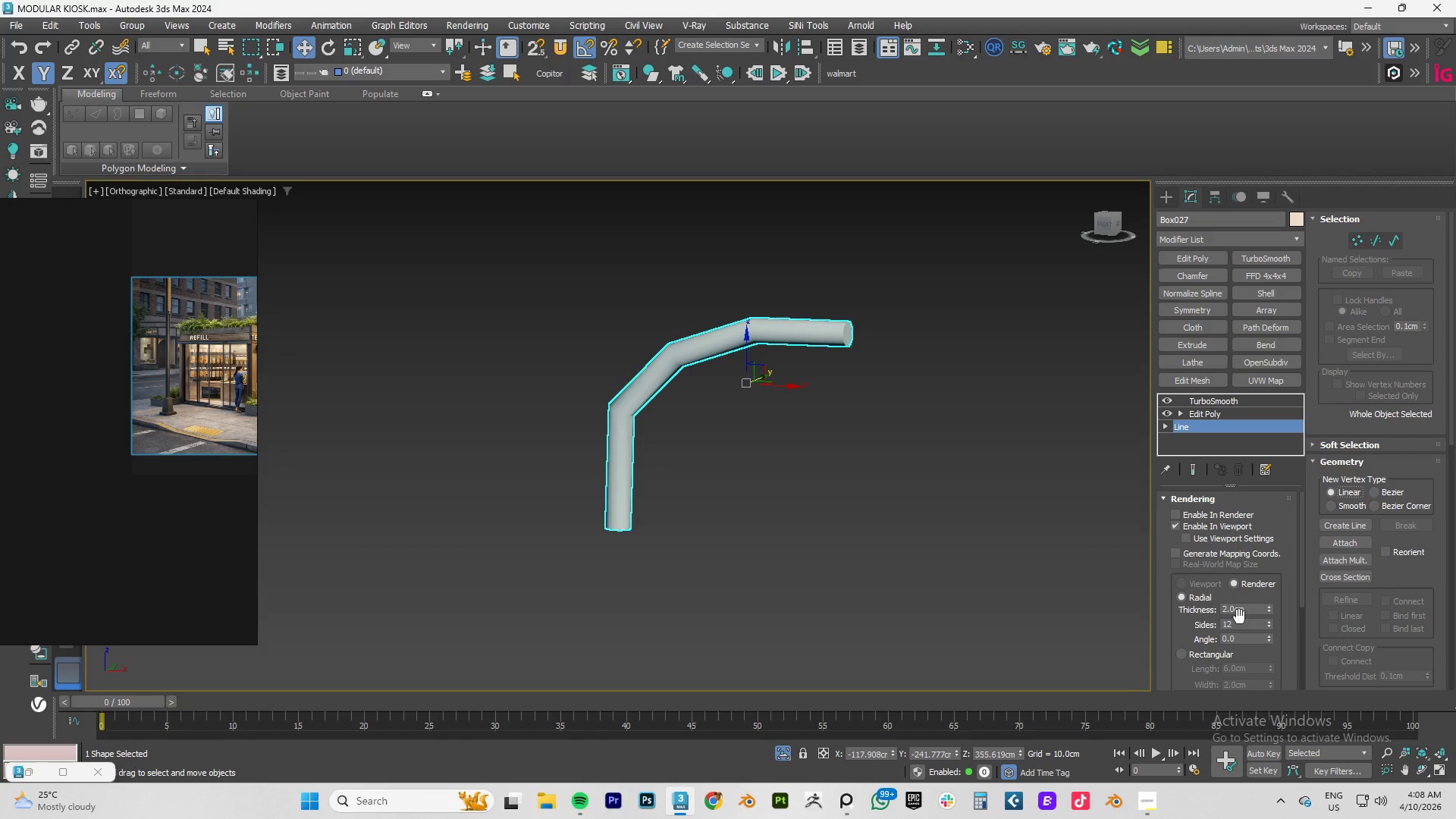 
double_click([1240, 607])
 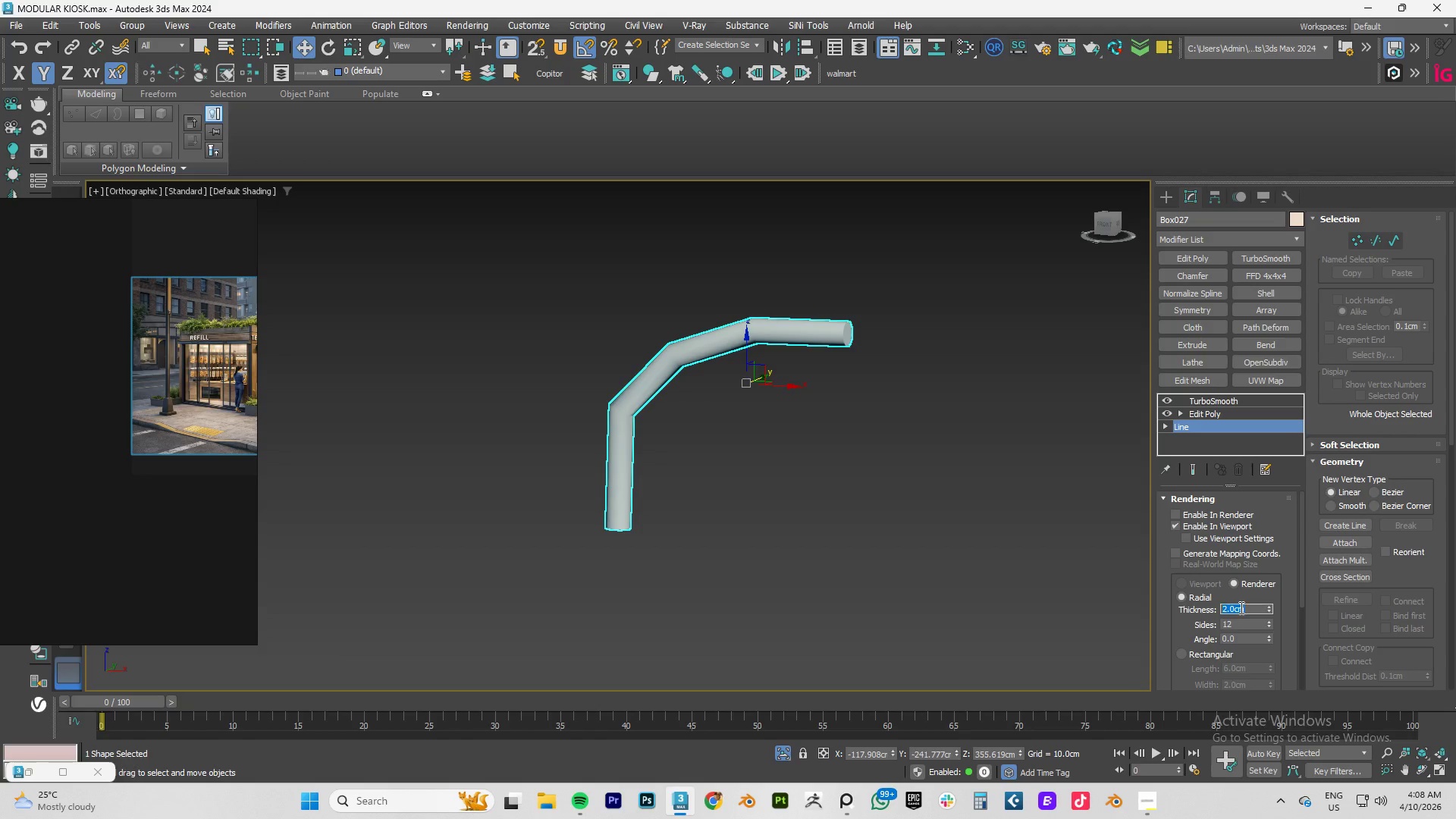 
key(Numpad1)
 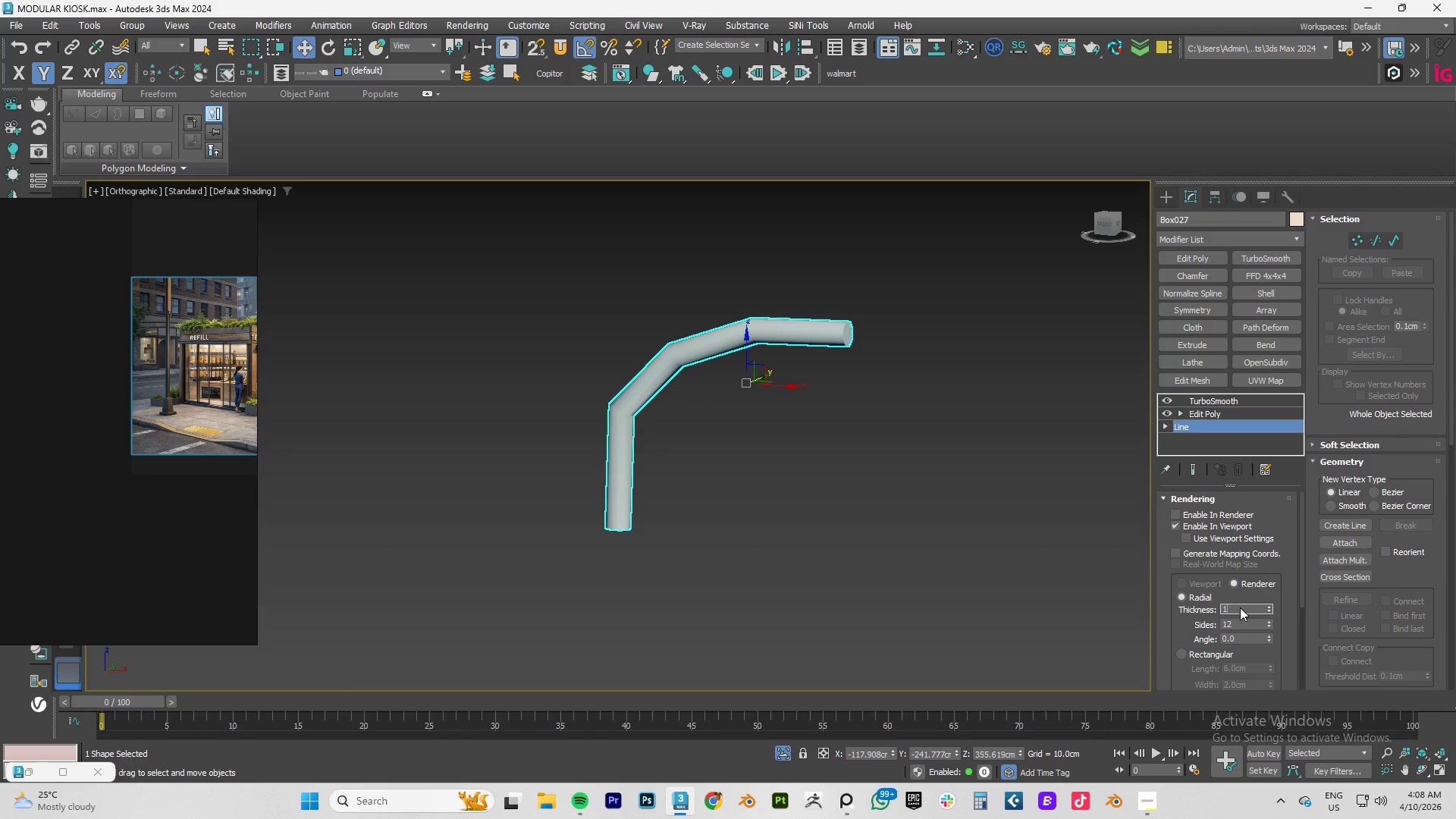 
key(NumpadDecimal)
 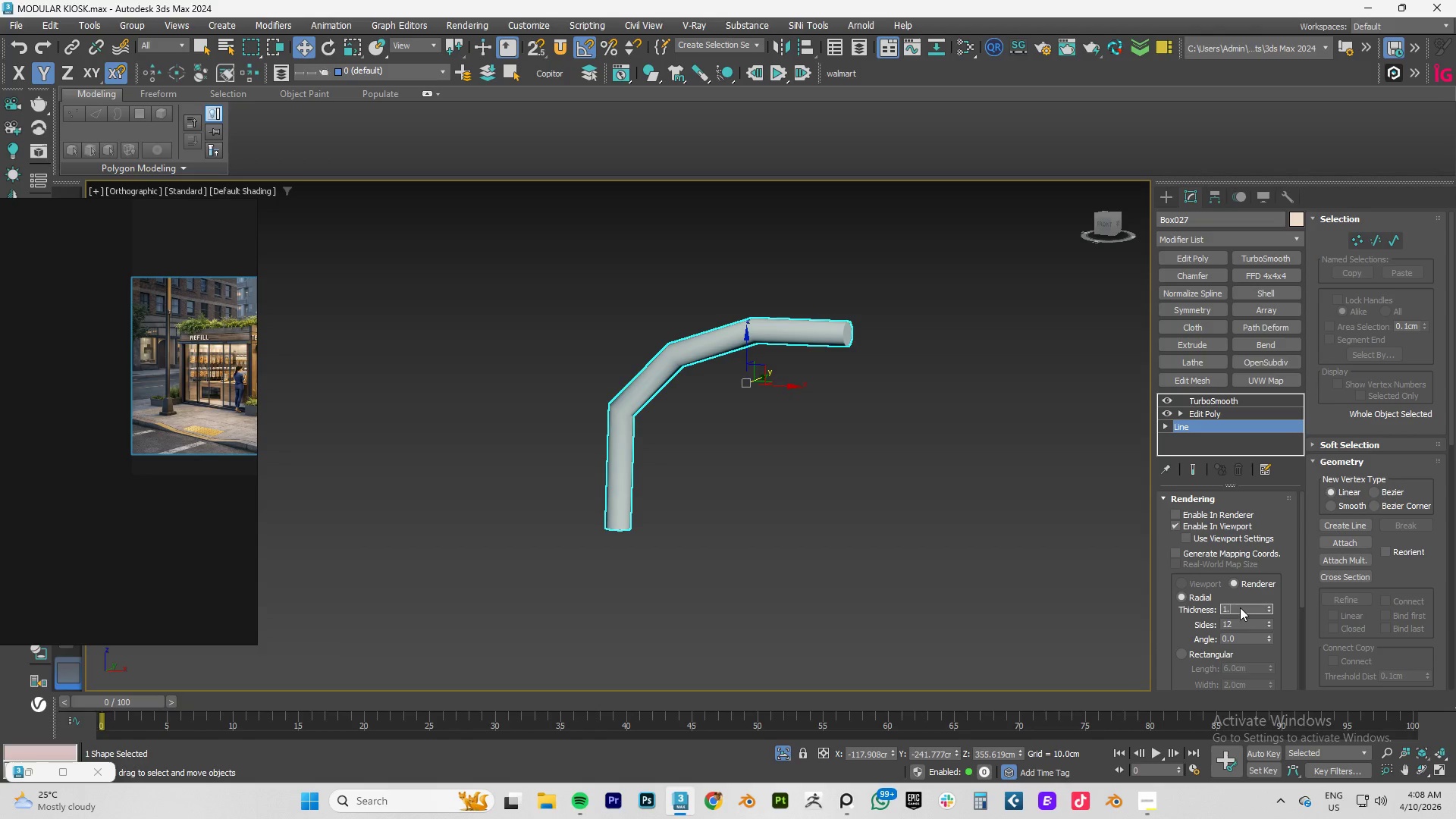 
key(Numpad5)
 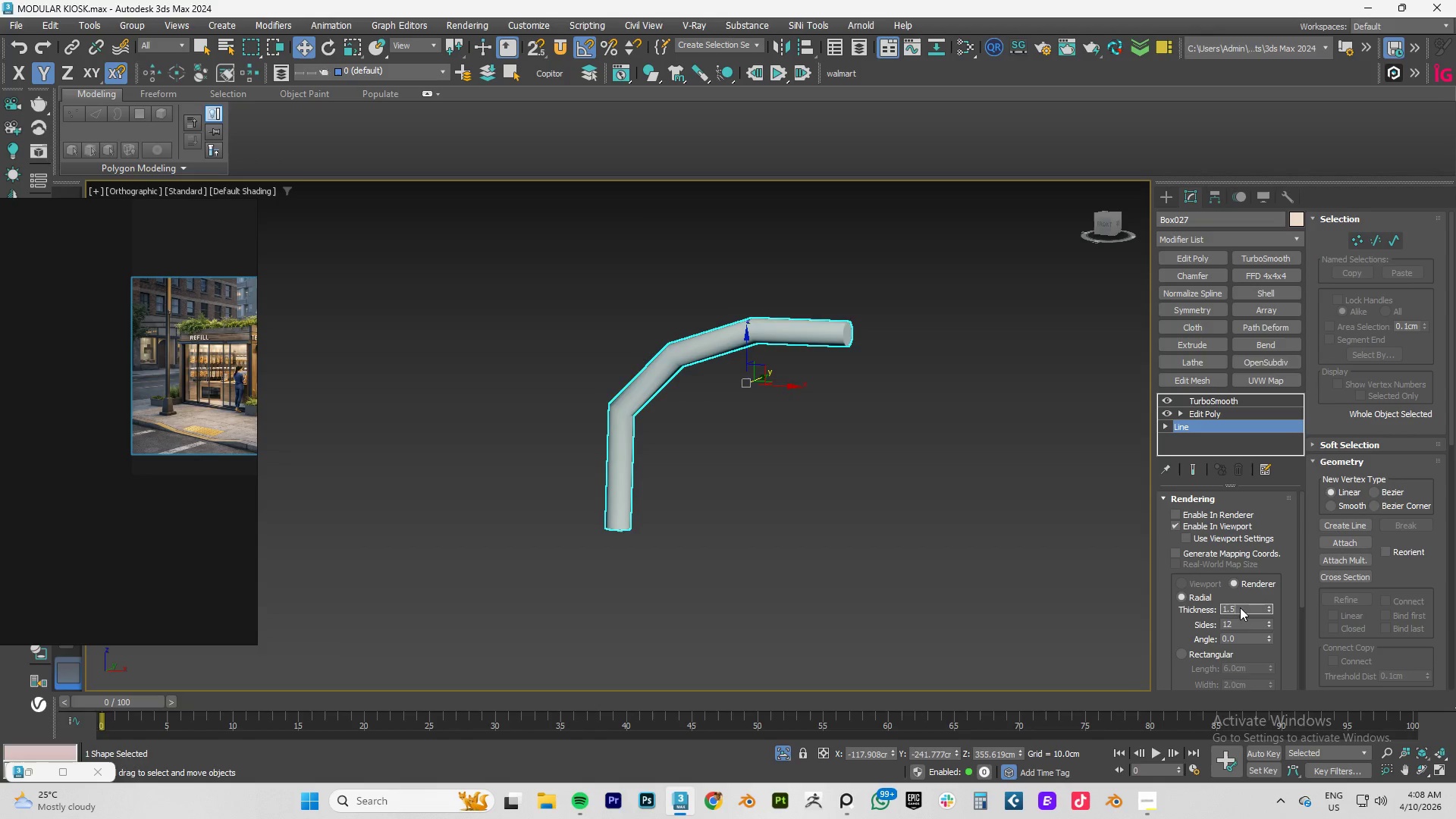 
key(NumpadEnter)
 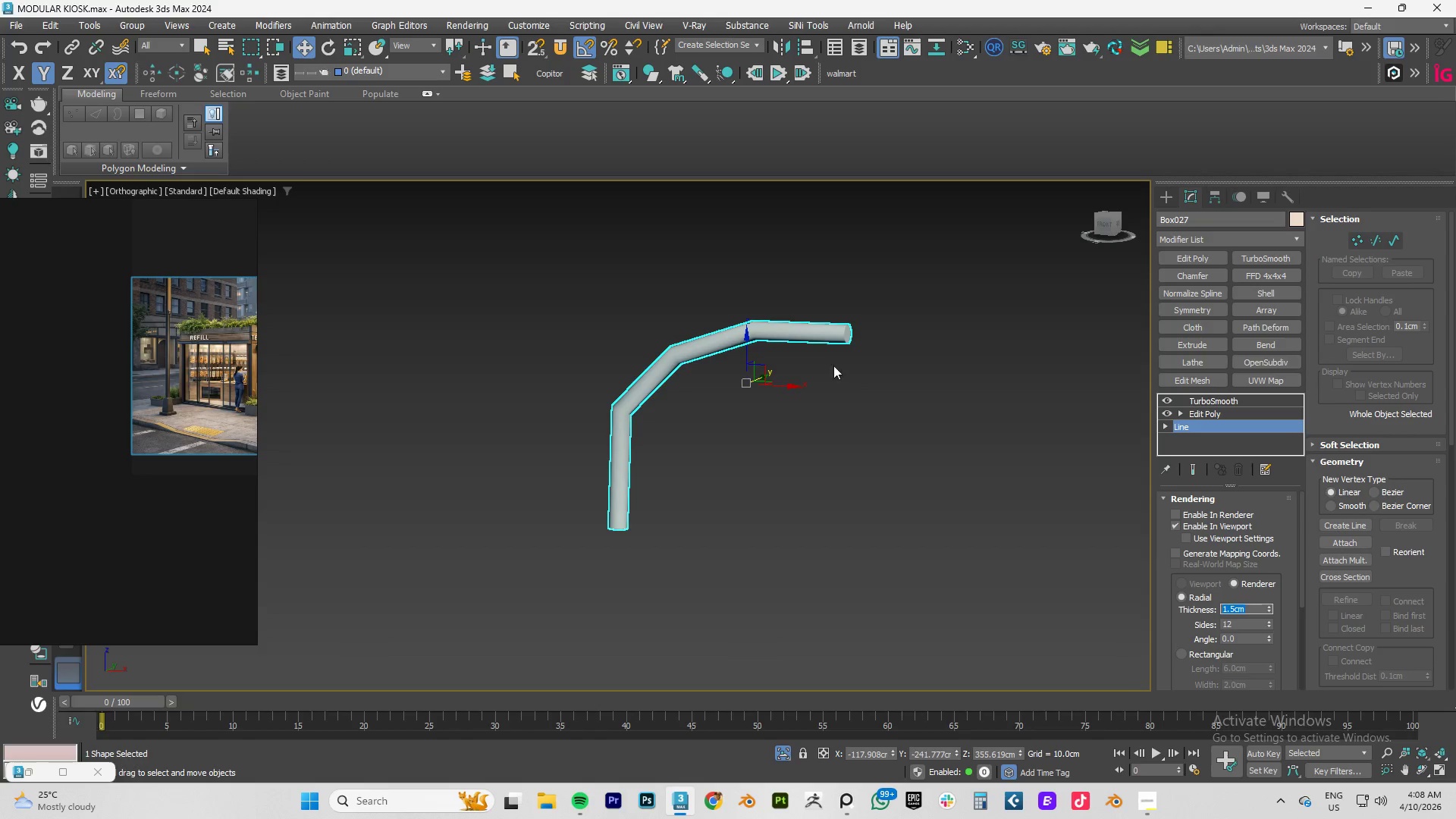 
scroll: coordinate [833, 325], scroll_direction: up, amount: 5.0
 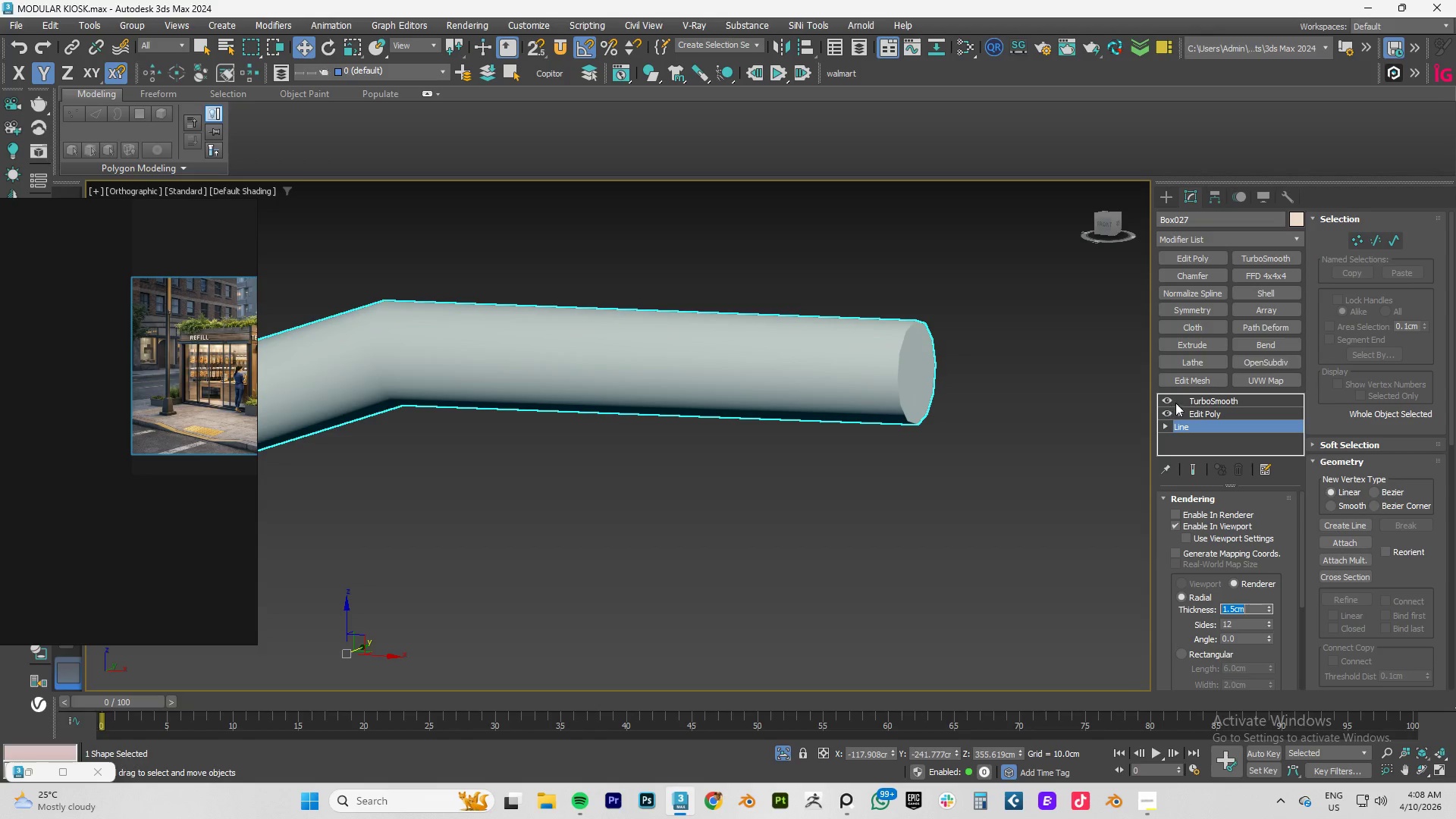 
left_click([1203, 399])
 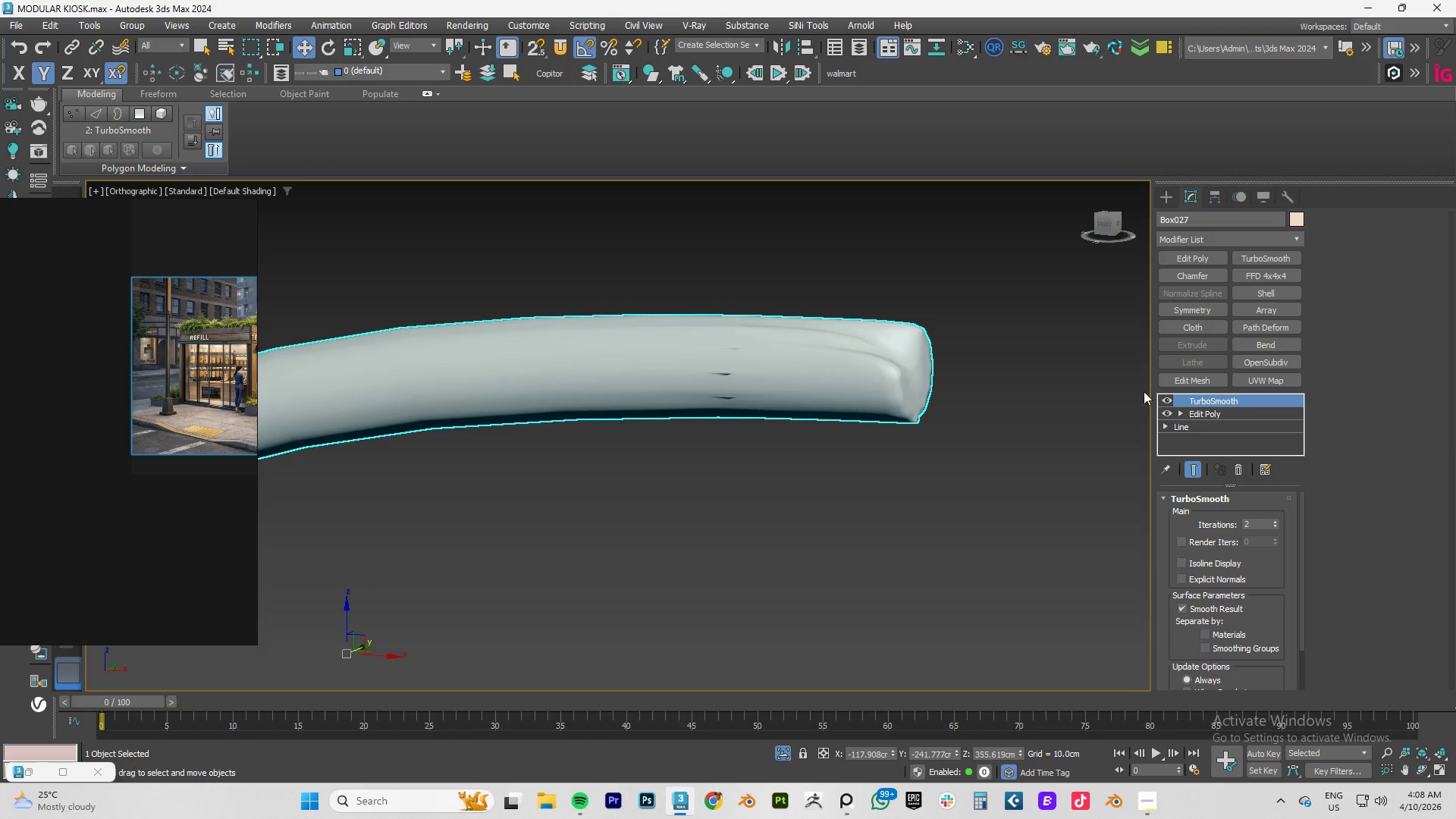 
scroll: coordinate [871, 337], scroll_direction: down, amount: 2.0
 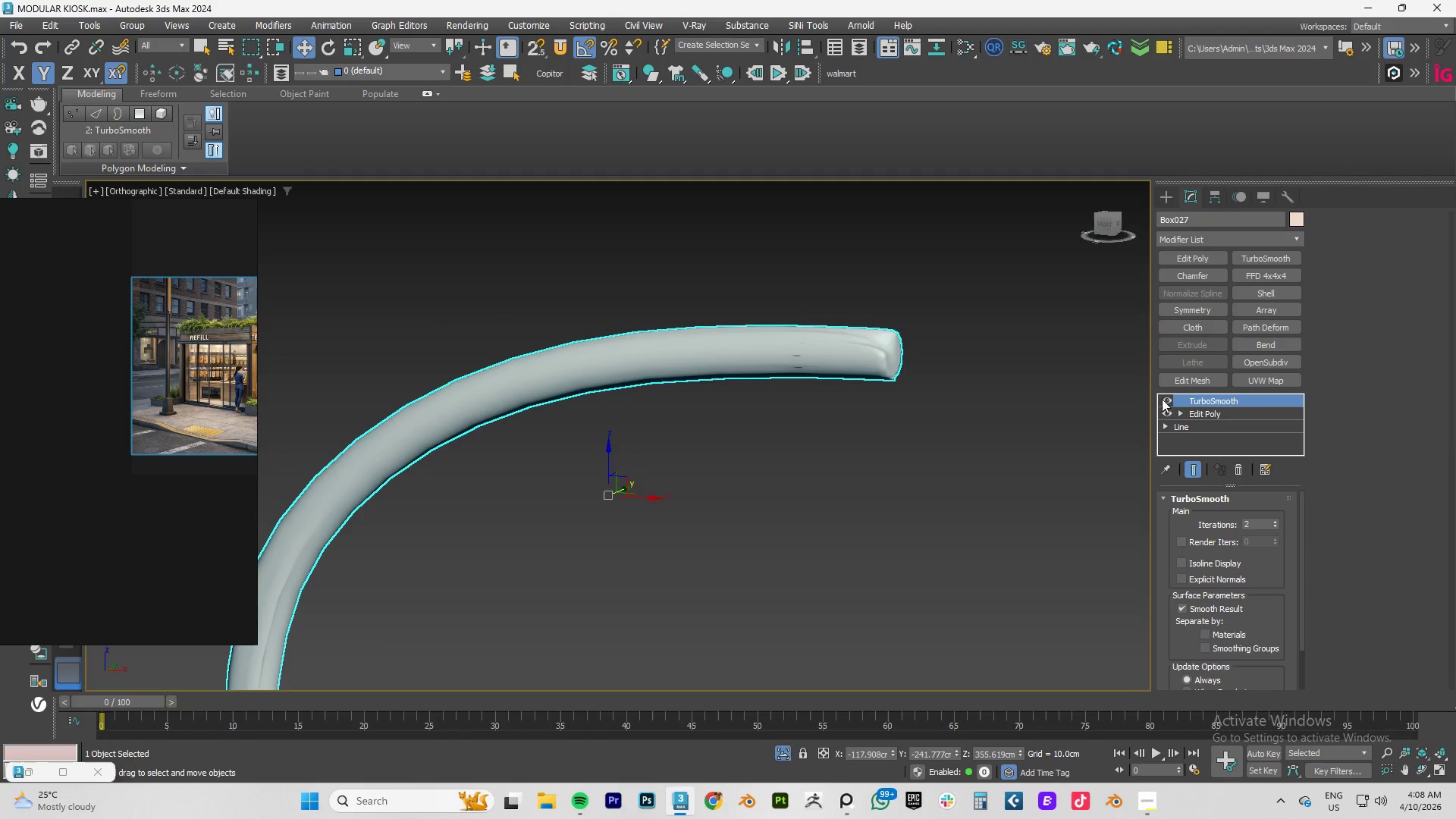 
left_click([1166, 396])
 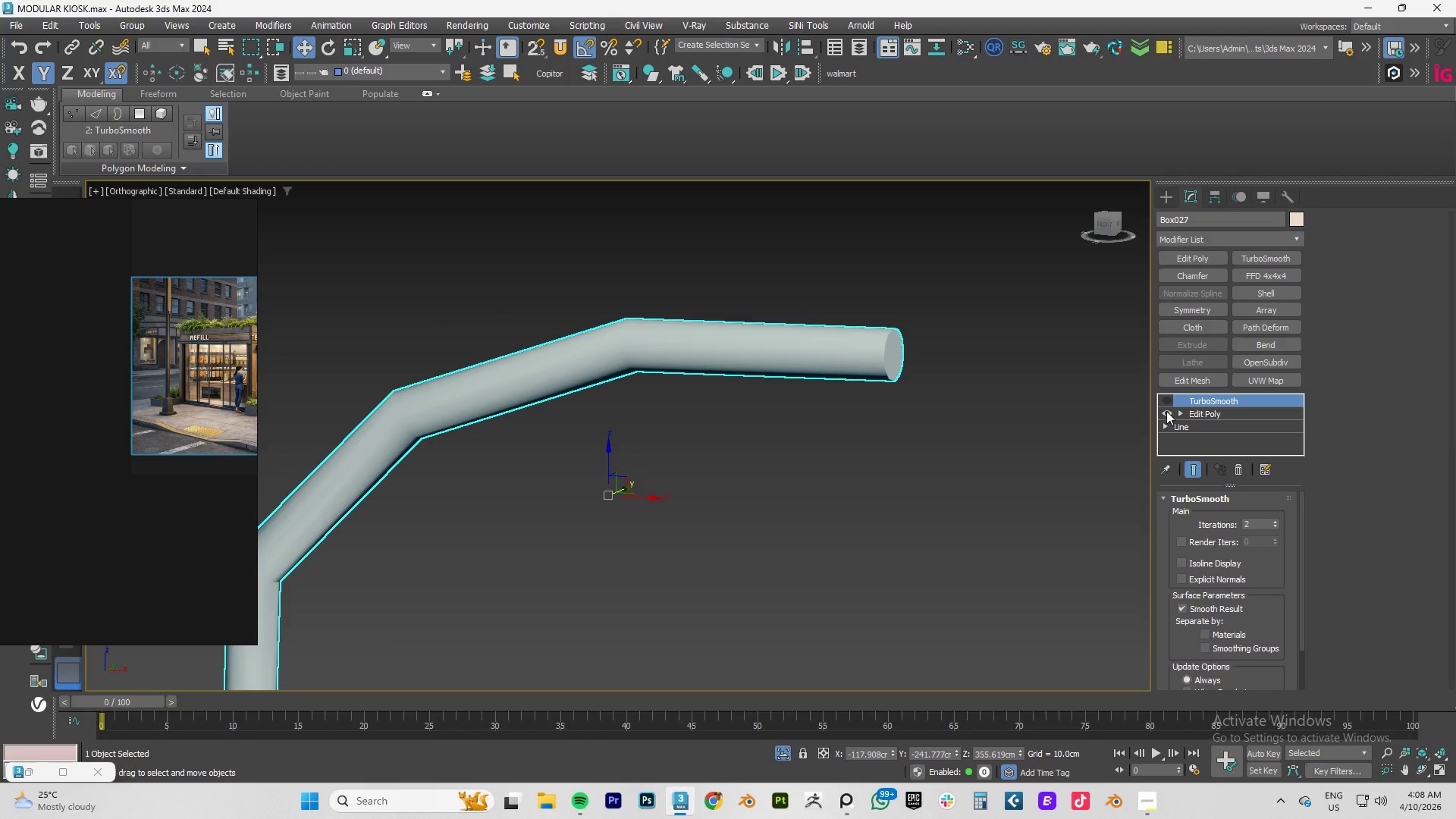 
left_click([1166, 413])
 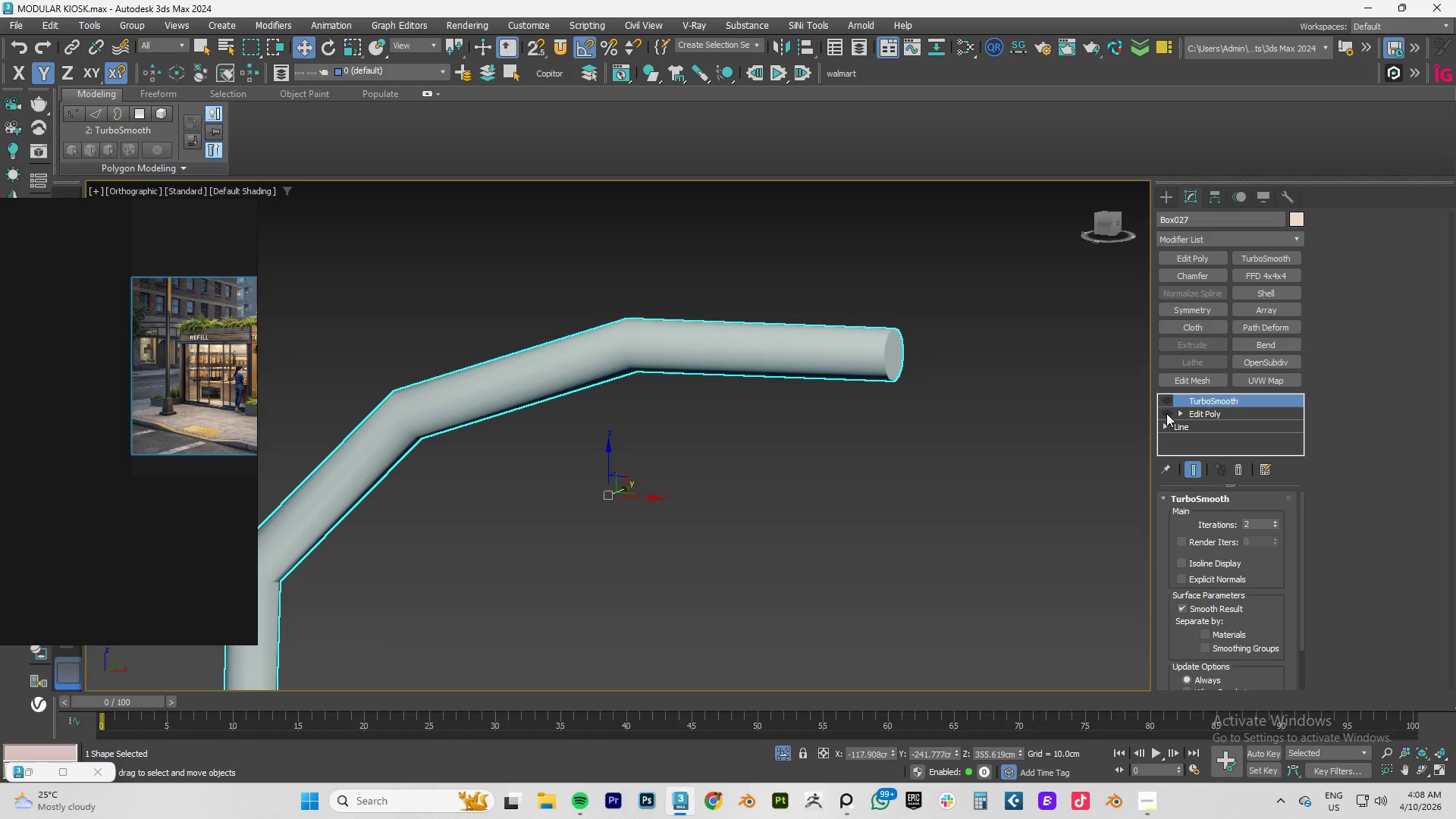 
left_click([1166, 413])
 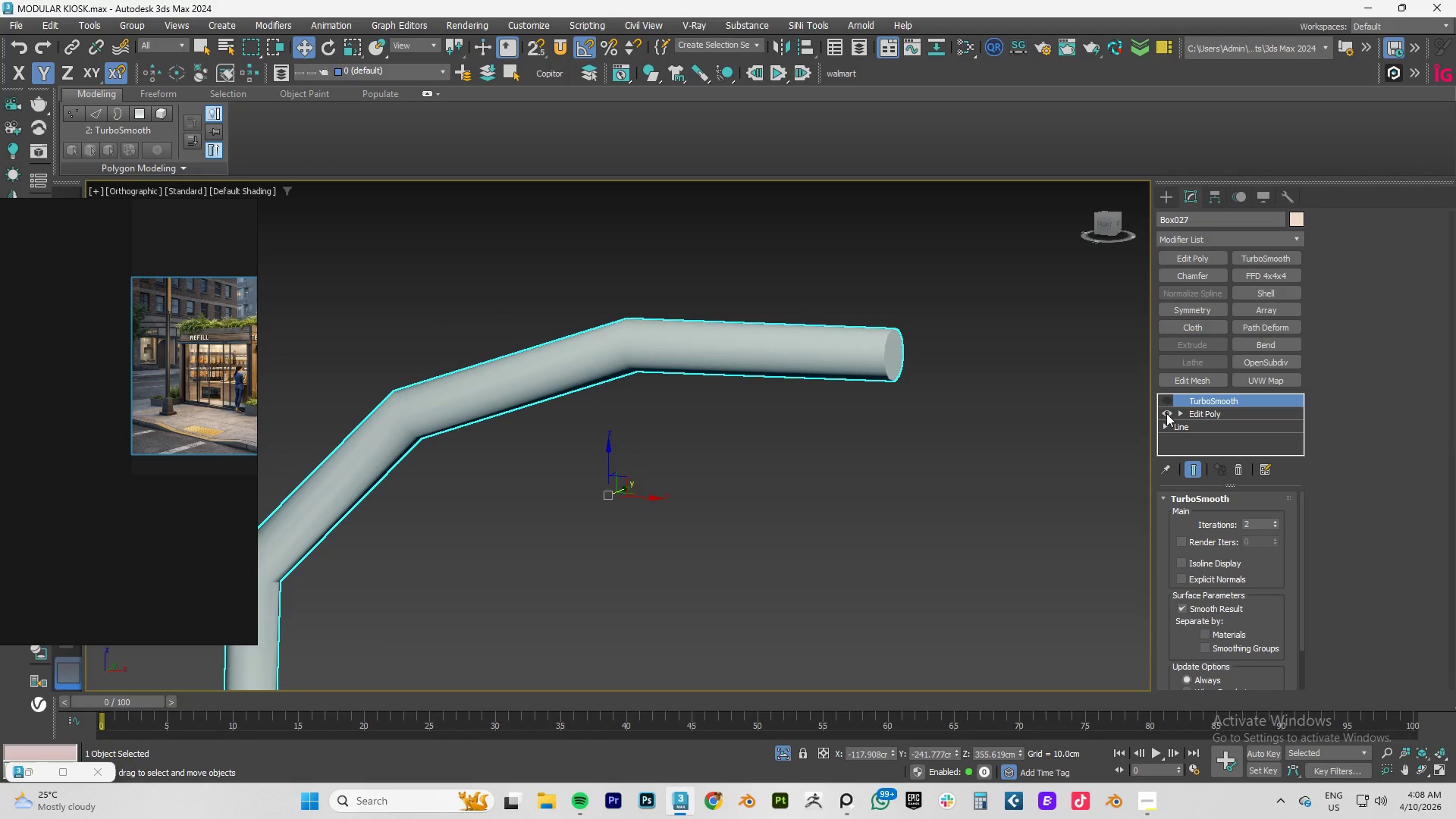 
key(F4)
 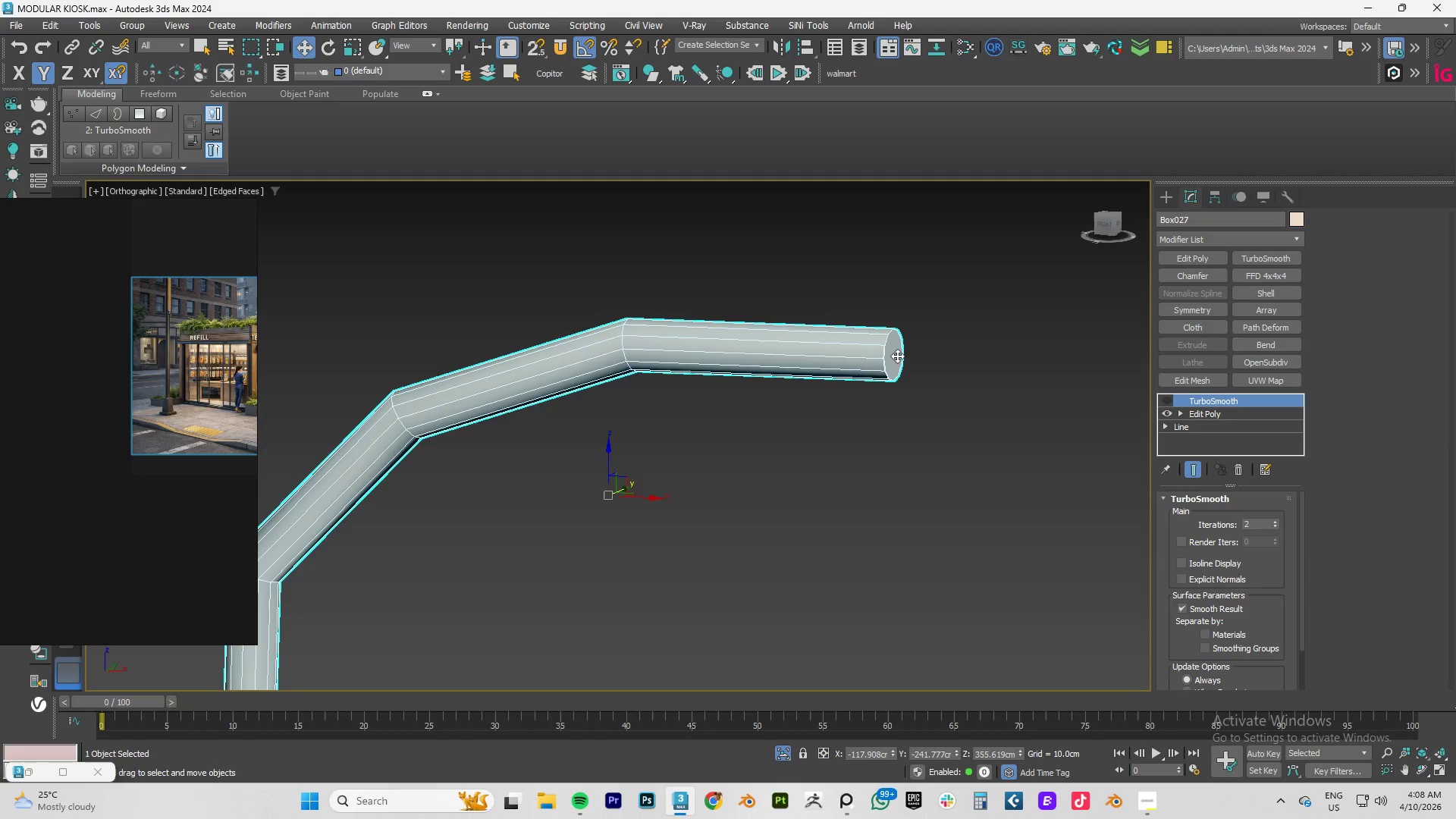 
scroll: coordinate [885, 347], scroll_direction: up, amount: 5.0
 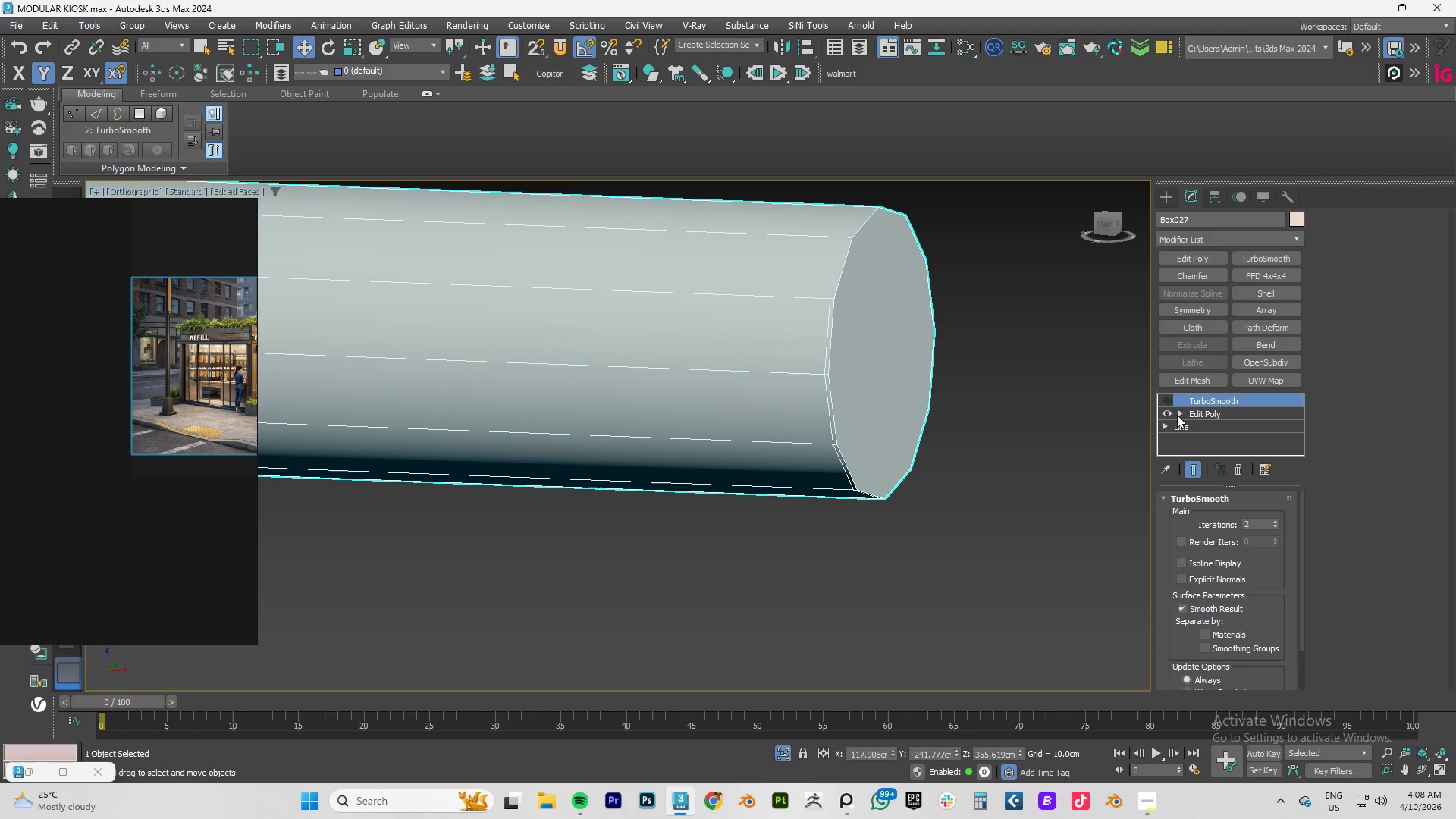 
scroll: coordinate [714, 403], scroll_direction: down, amount: 8.0
 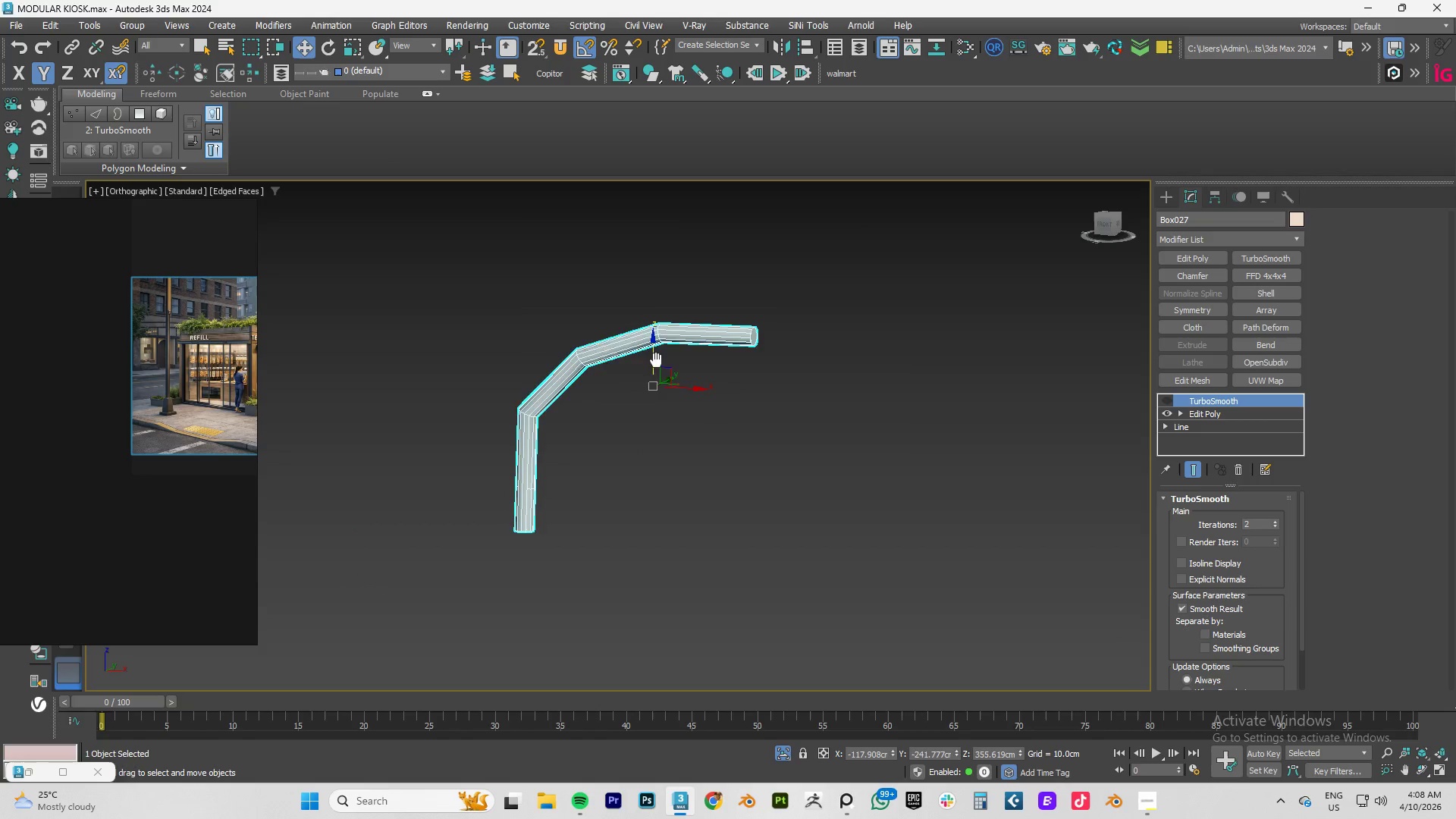 
hold_key(key=AltLeft, duration=0.73)
 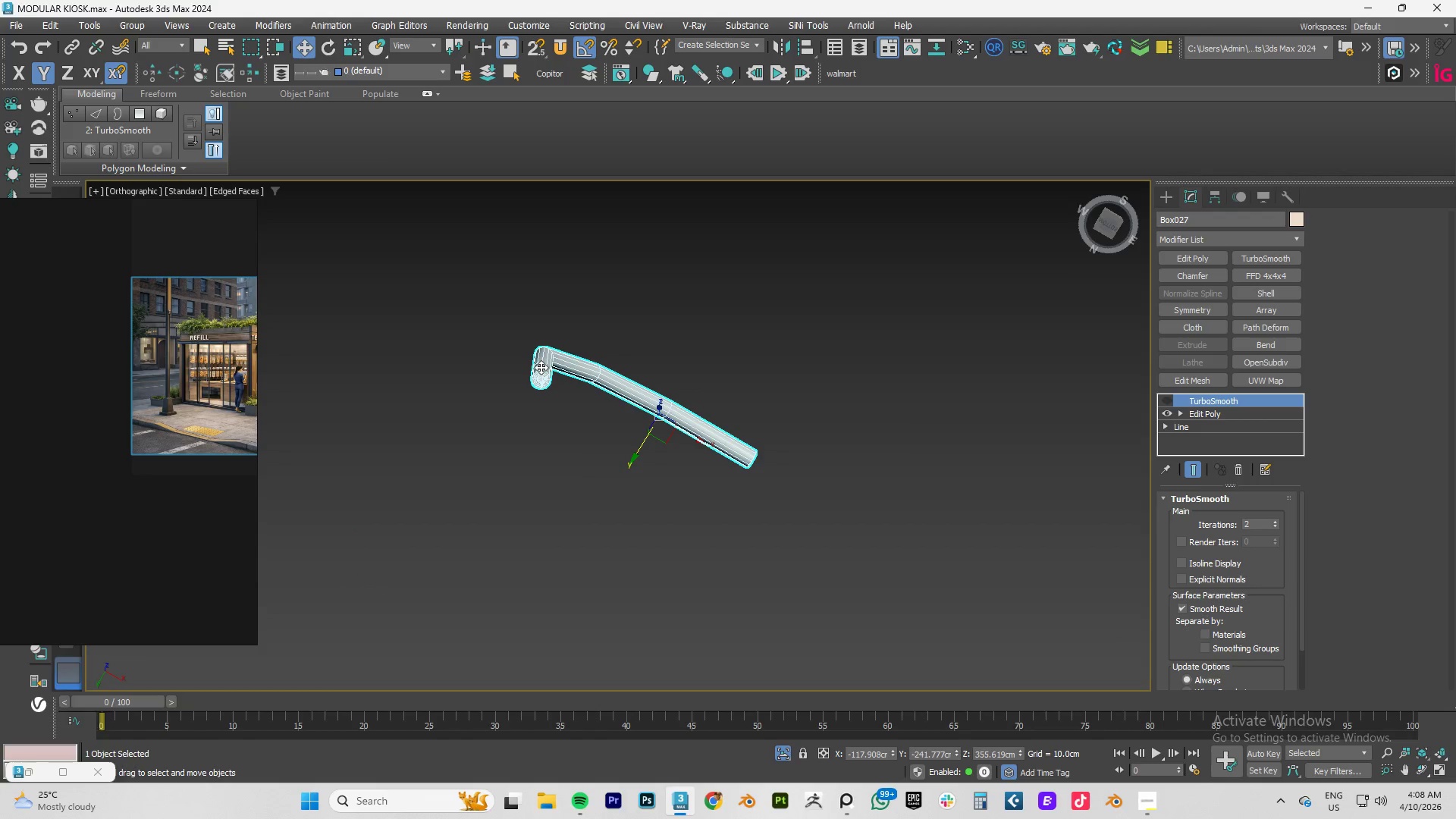 
scroll: coordinate [563, 375], scroll_direction: up, amount: 7.0
 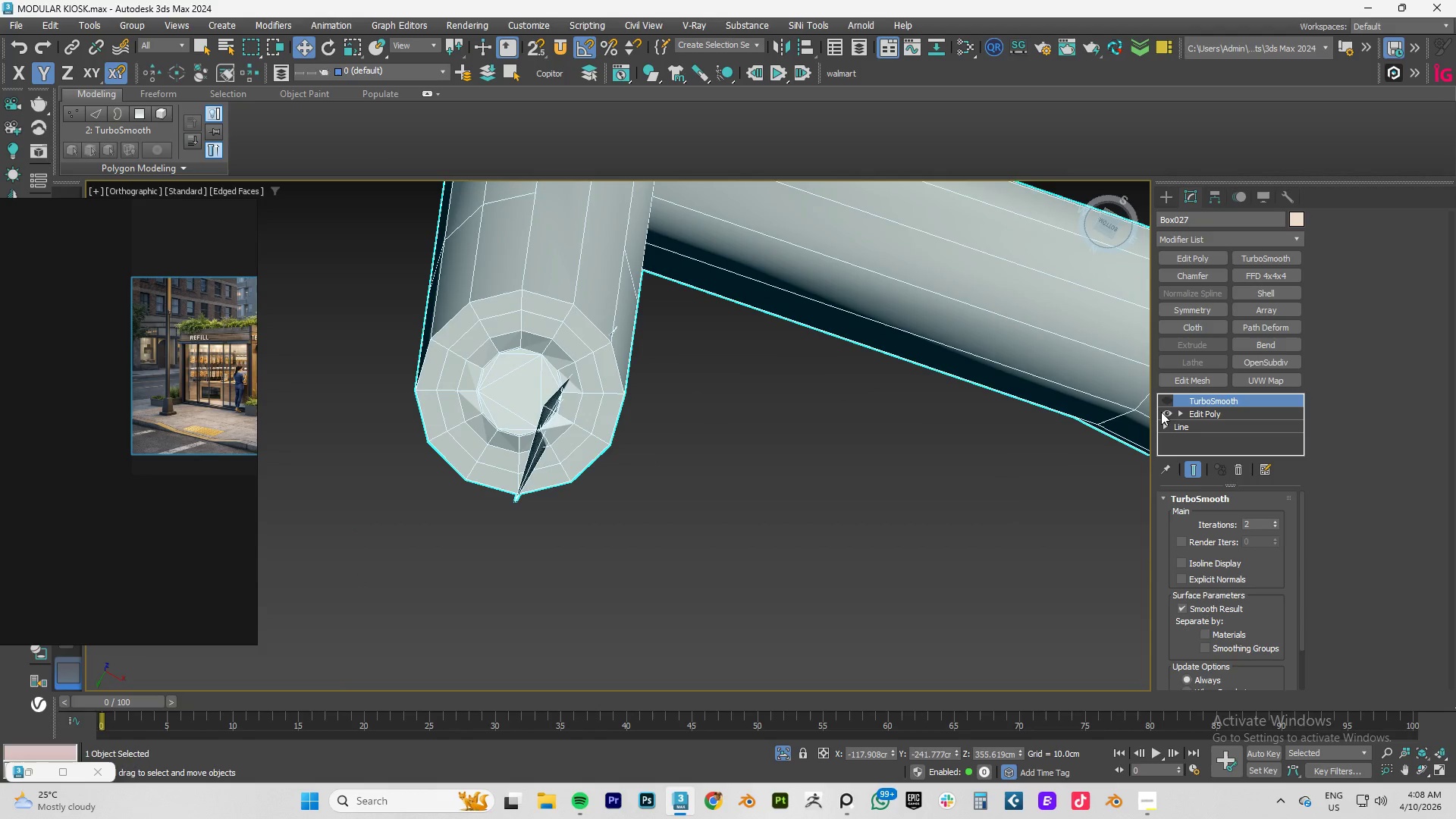 
left_click([1166, 412])
 